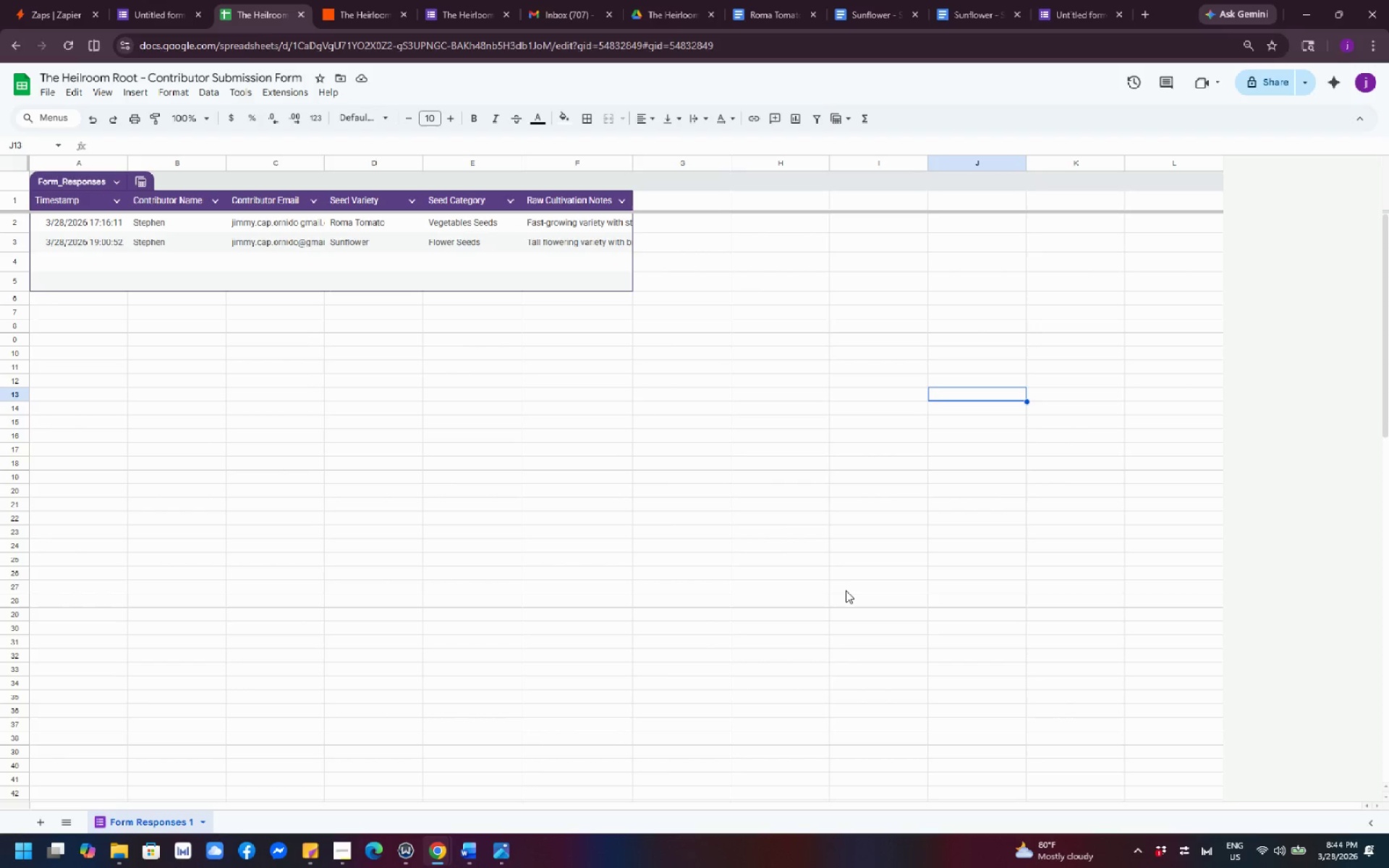 
wait(10.5)
 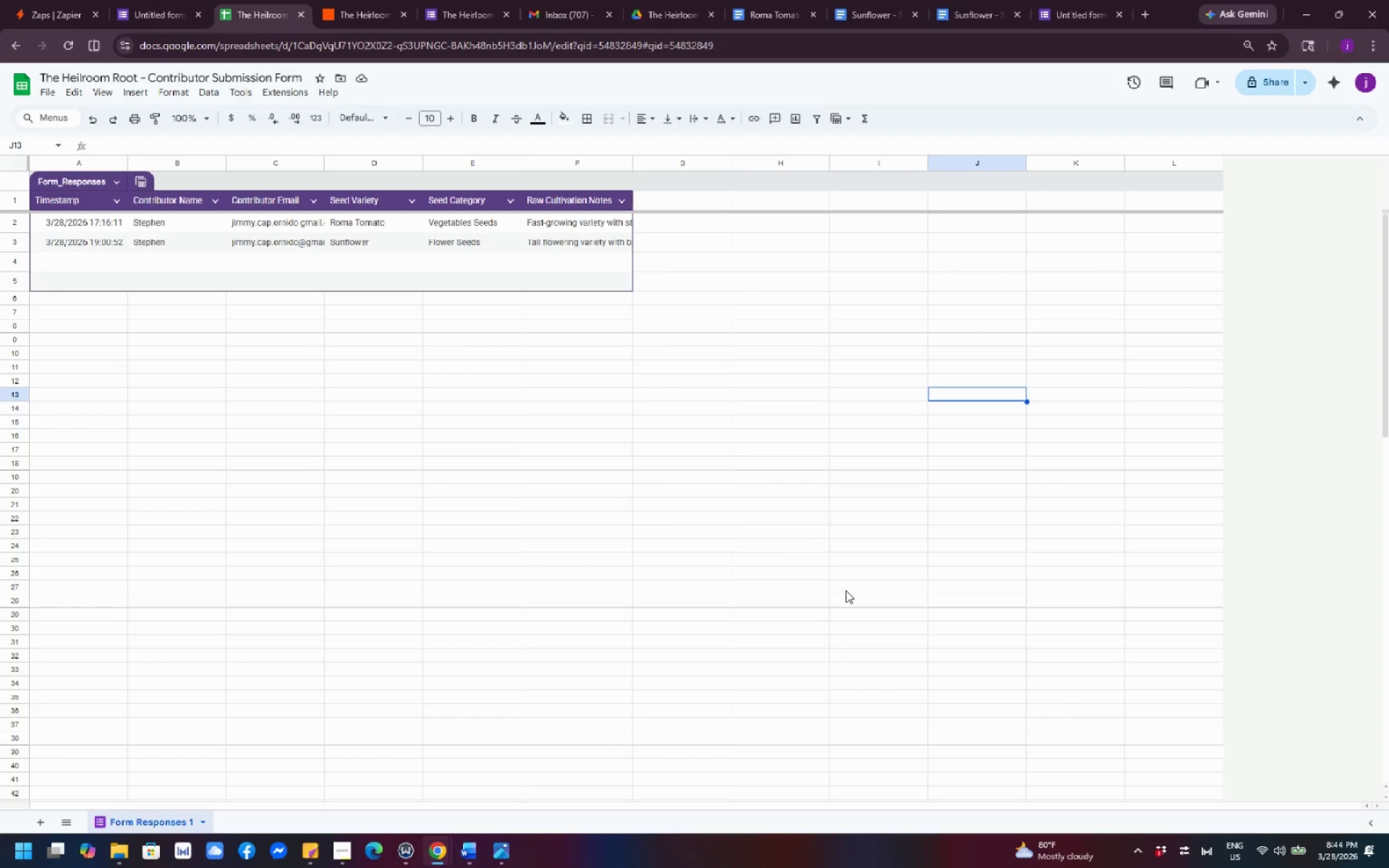 
double_click([778, 405])
 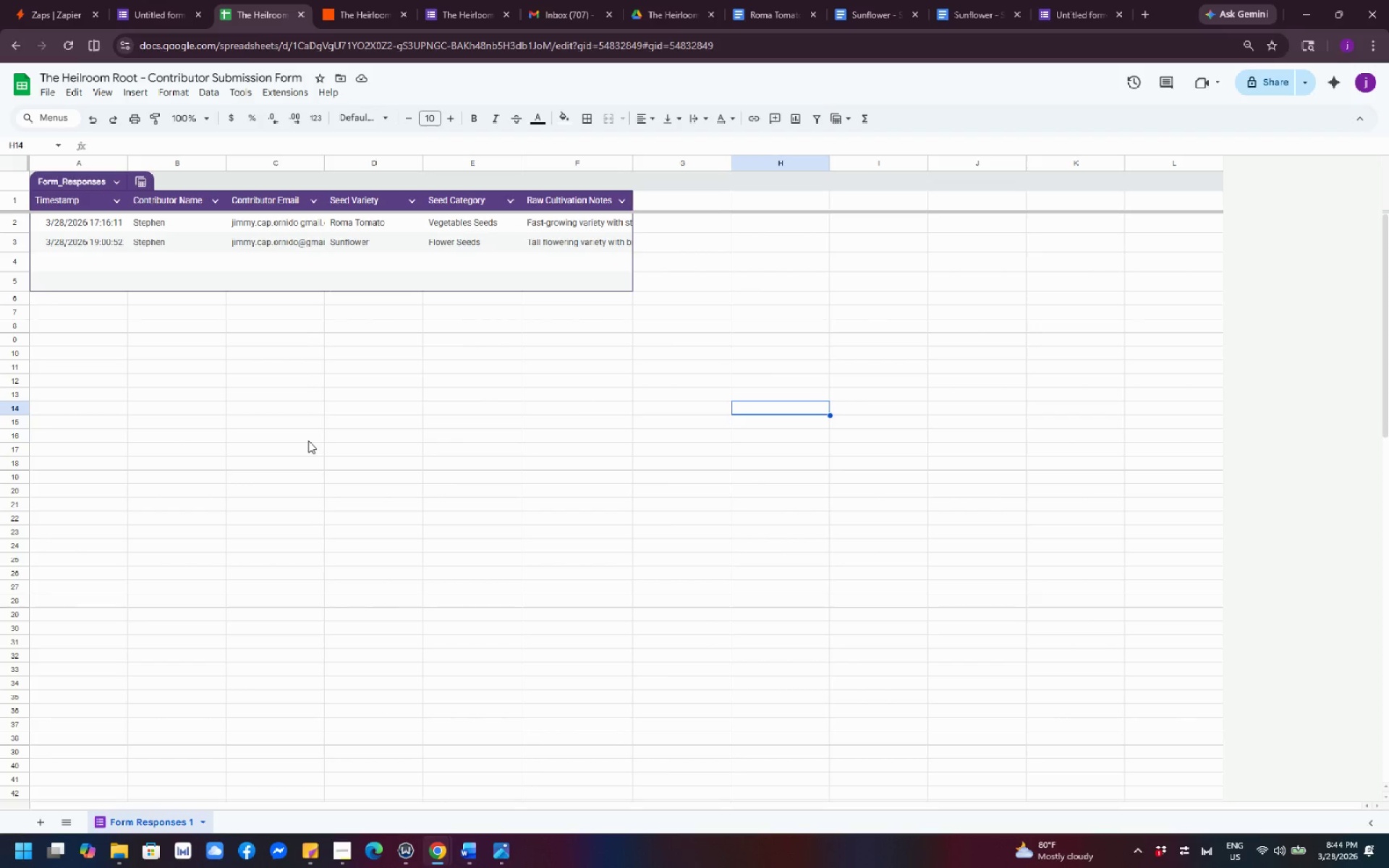 
scroll: coordinate [308, 419], scroll_direction: up, amount: 3.0
 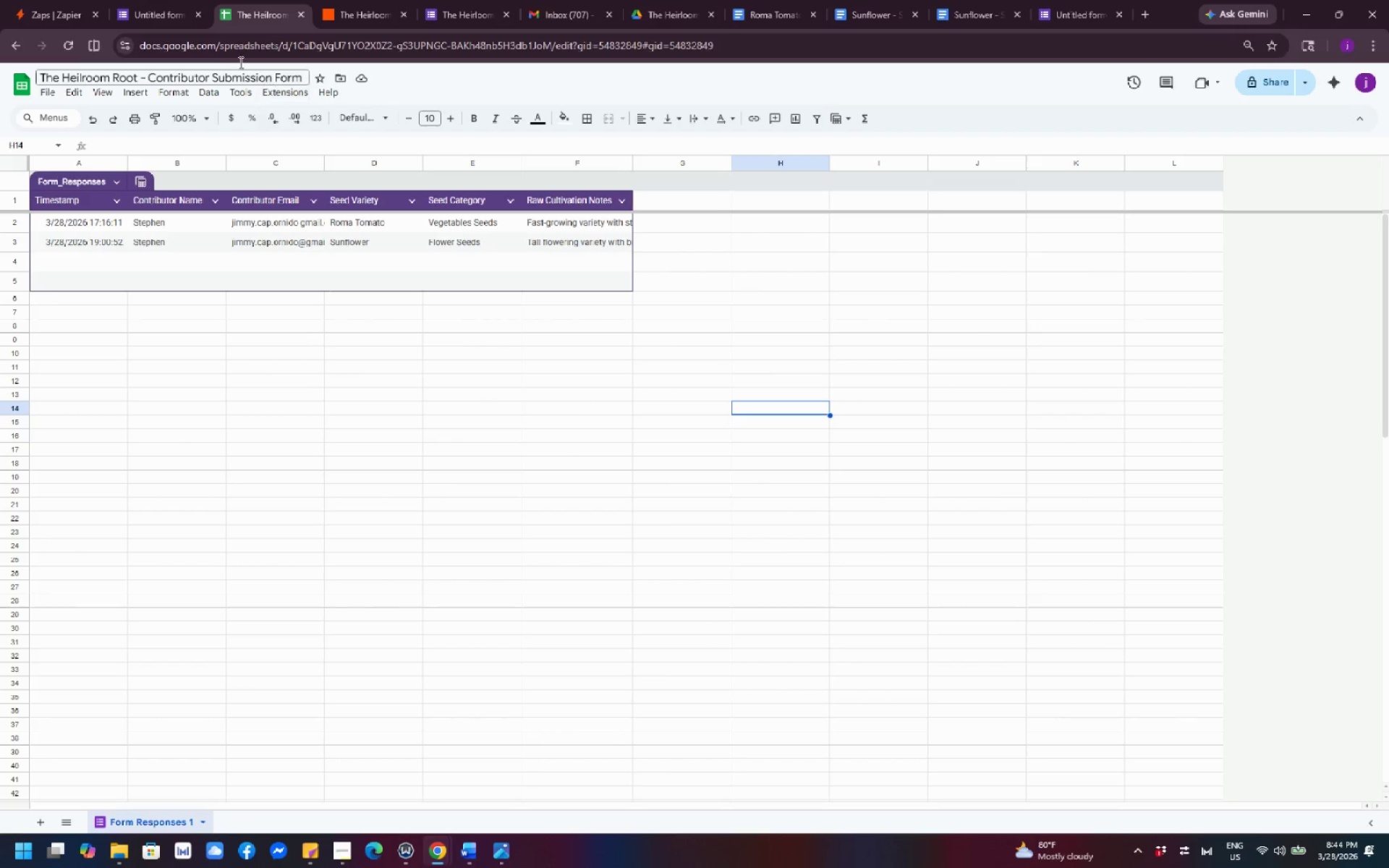 
left_click([158, 13])
 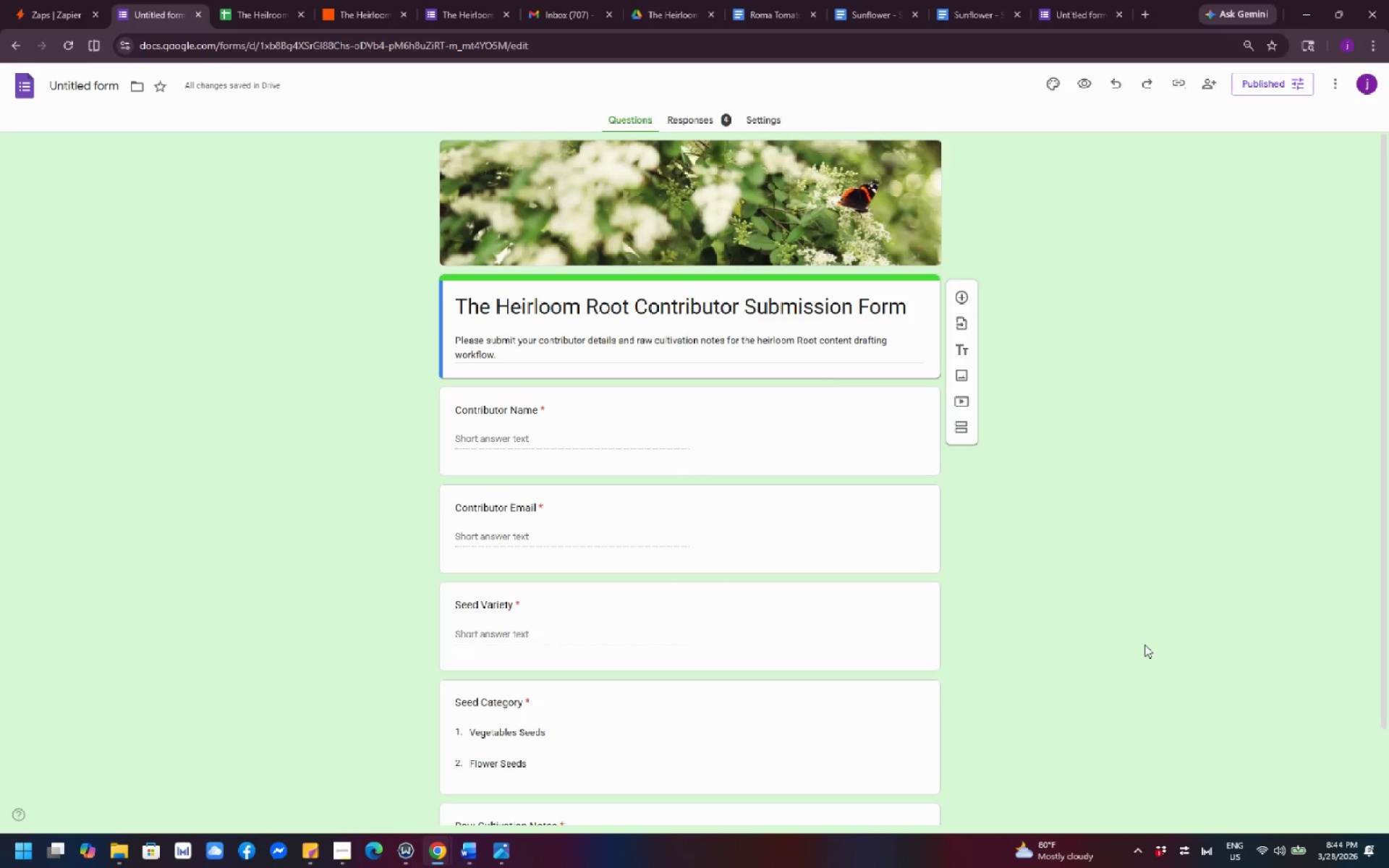 
wait(13.23)
 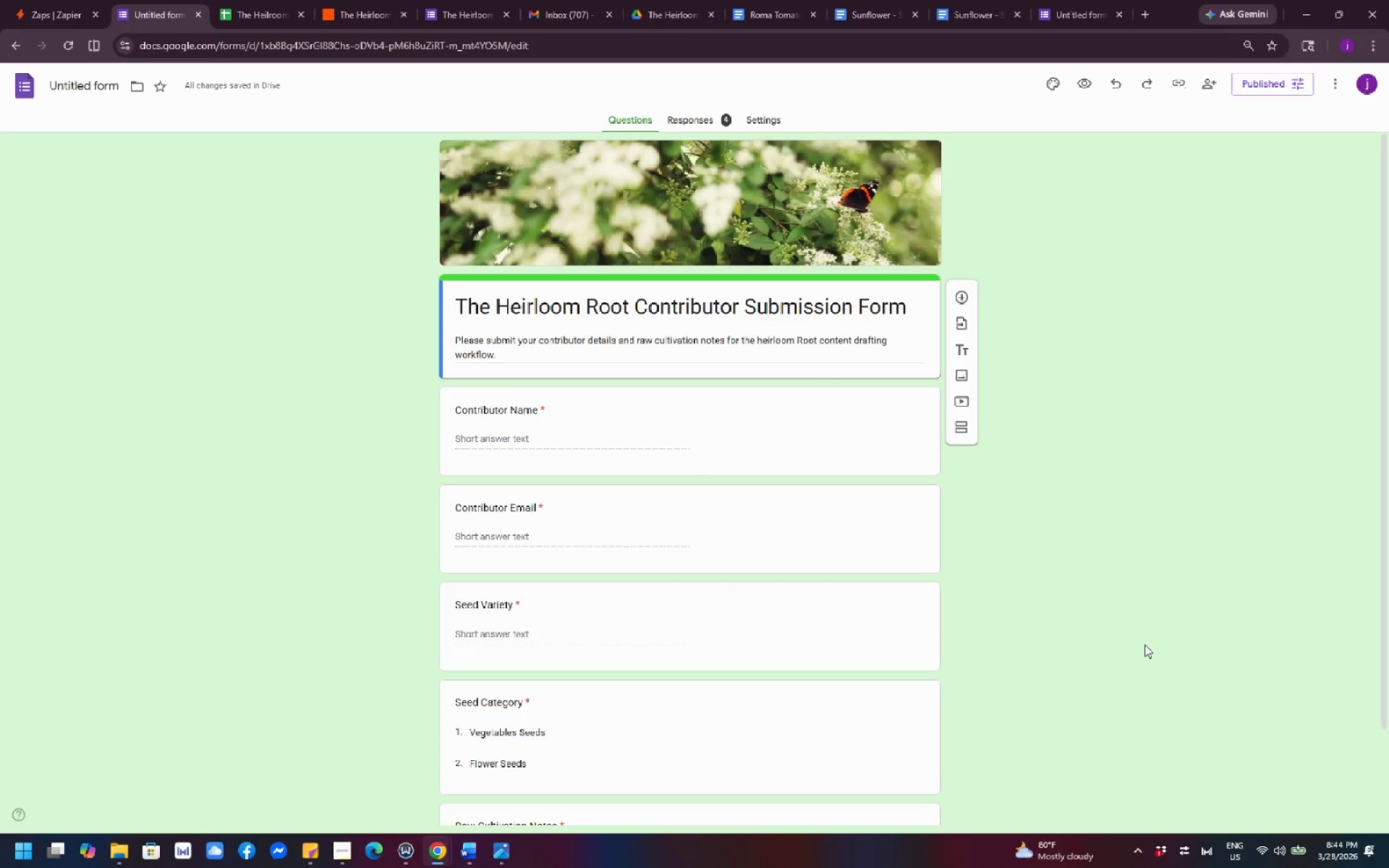 
mouse_move([1389, 861])
 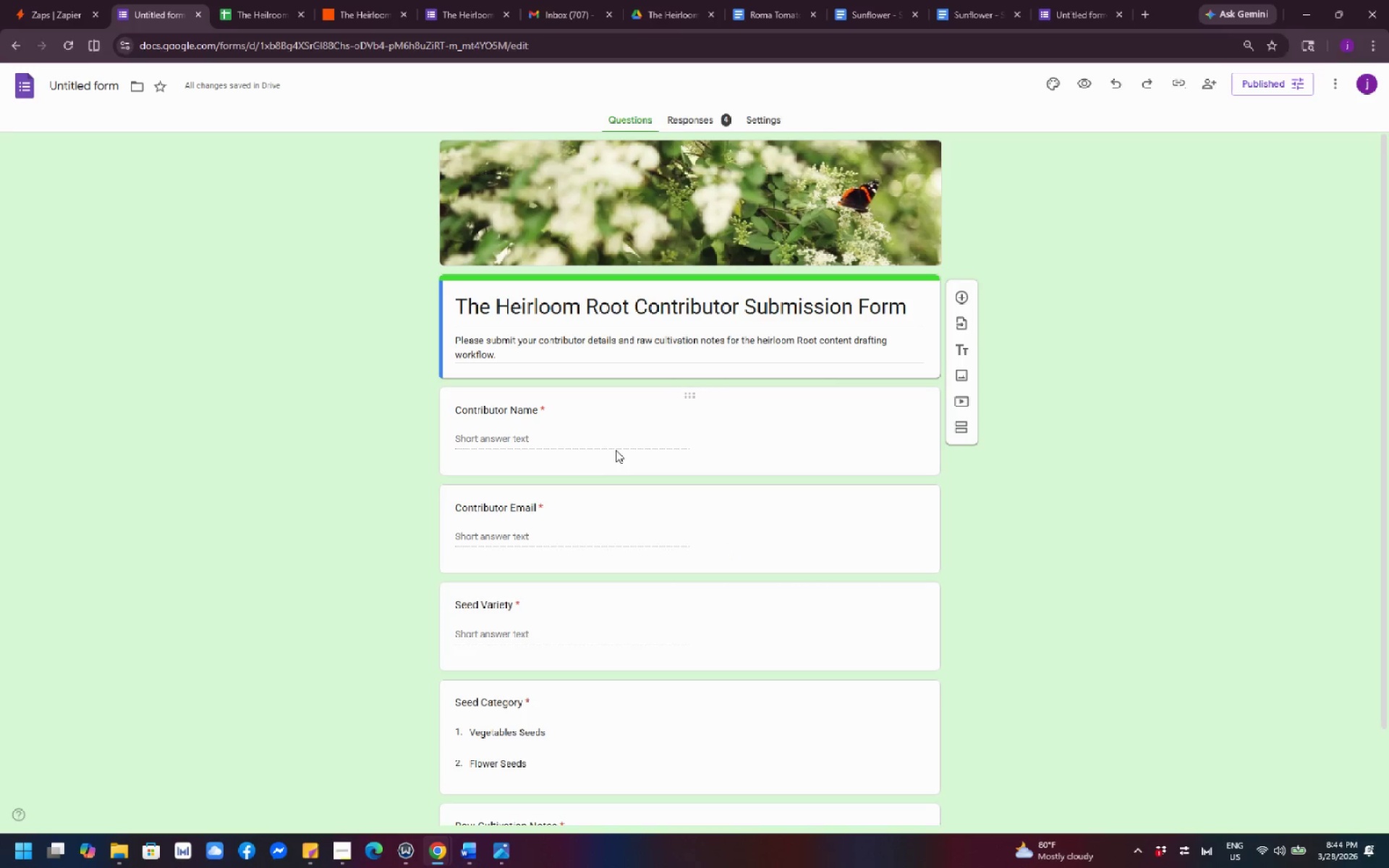 
wait(5.36)
 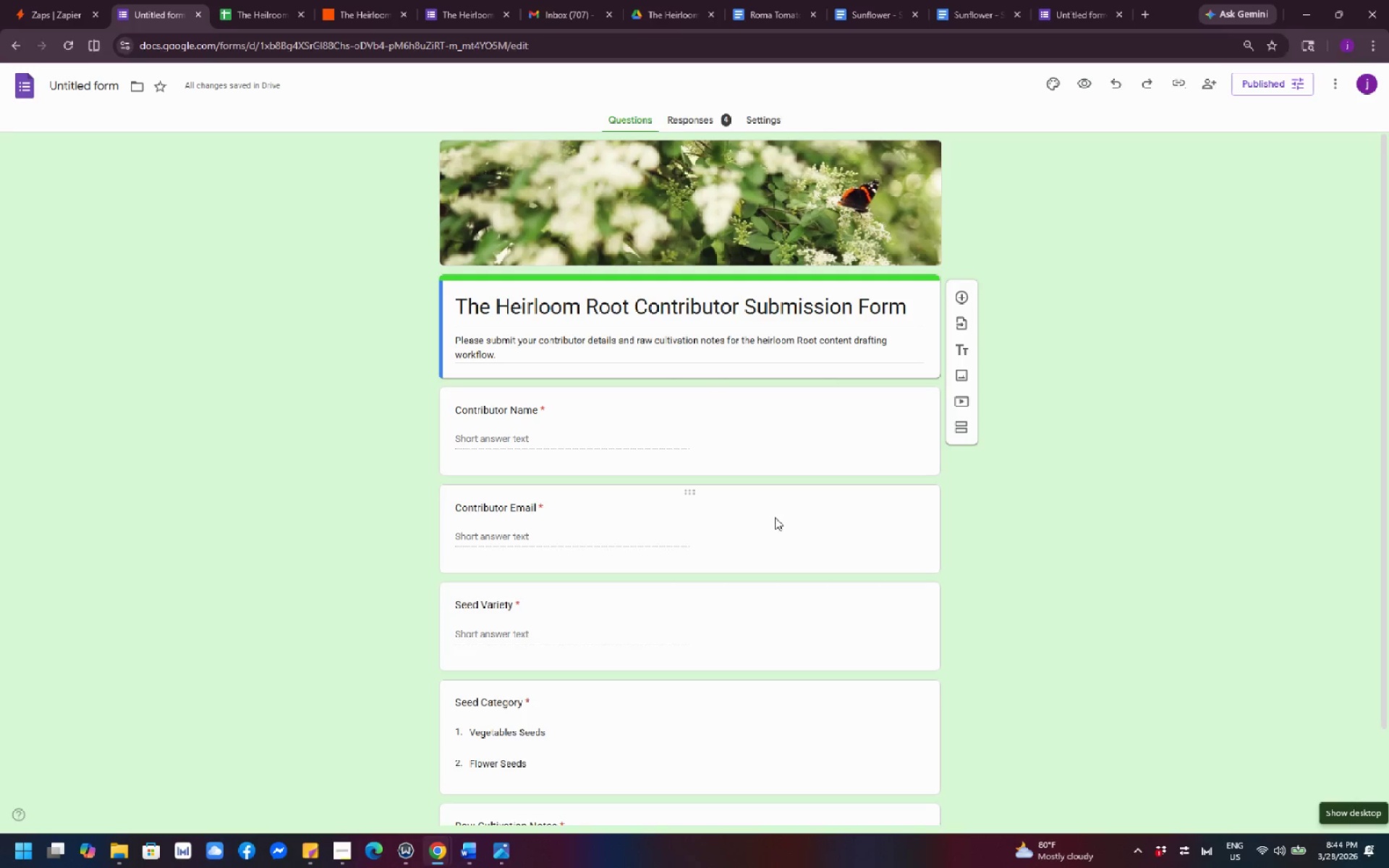 
left_click([556, 438])
 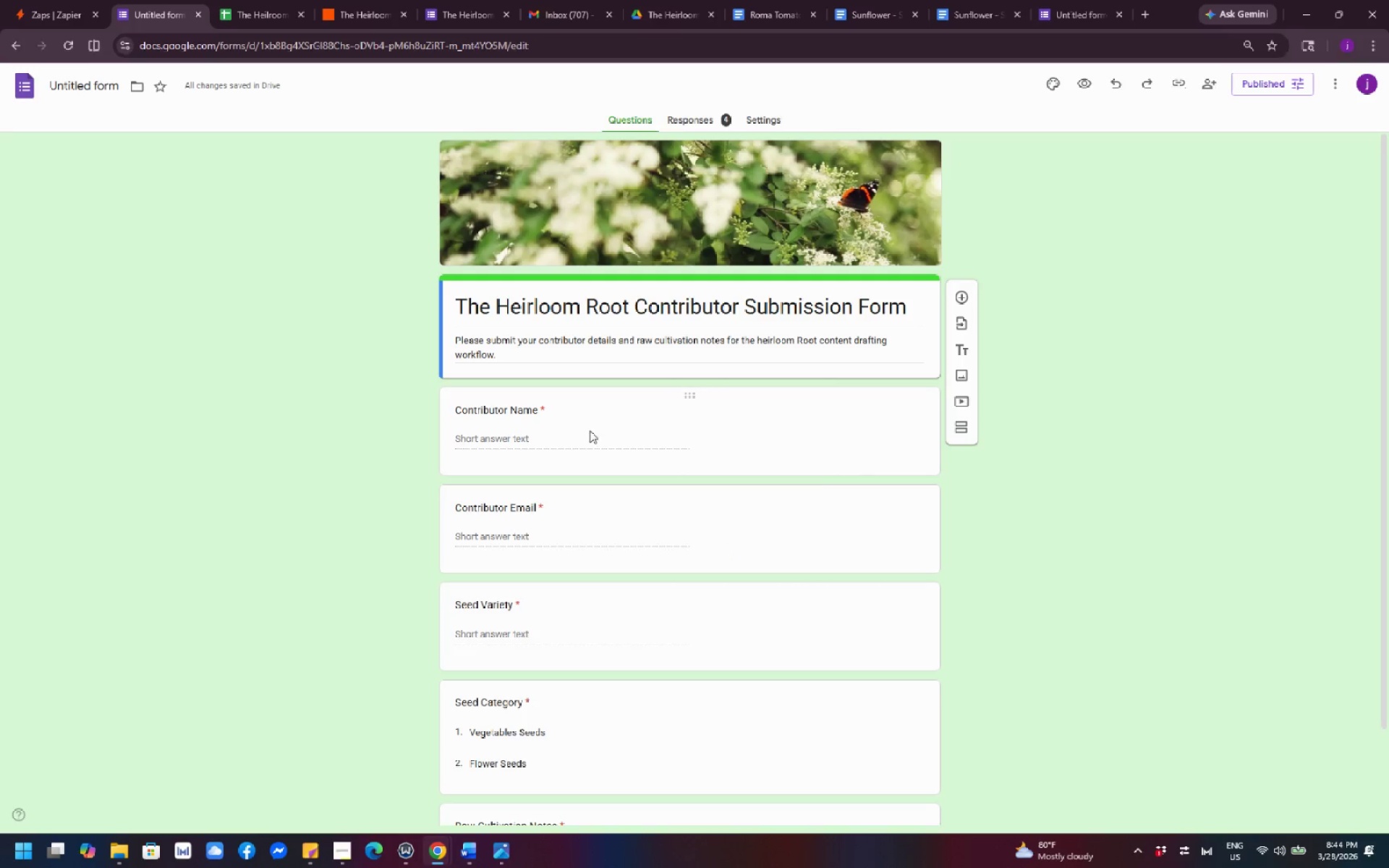 
left_click([564, 441])
 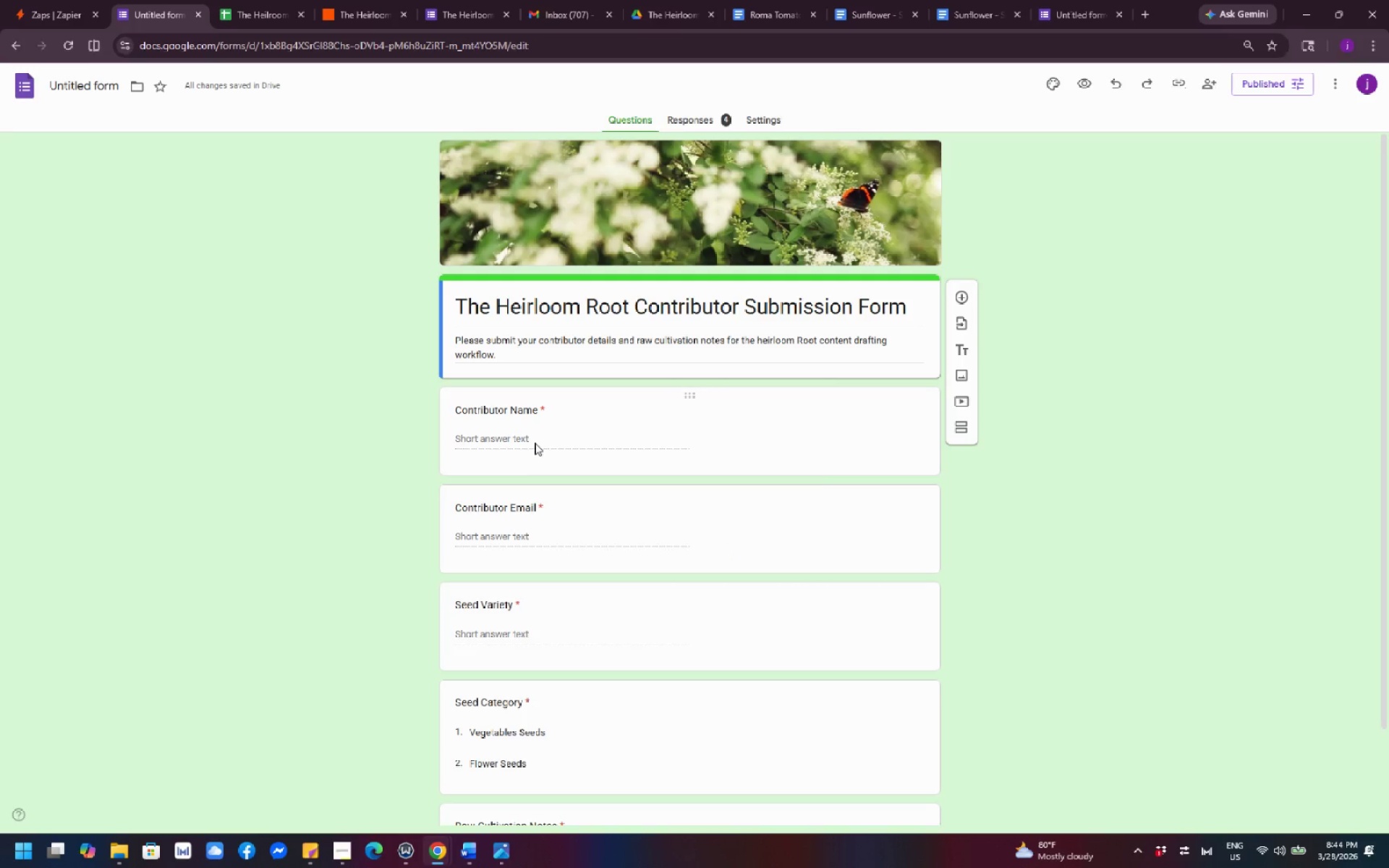 
left_click([522, 434])
 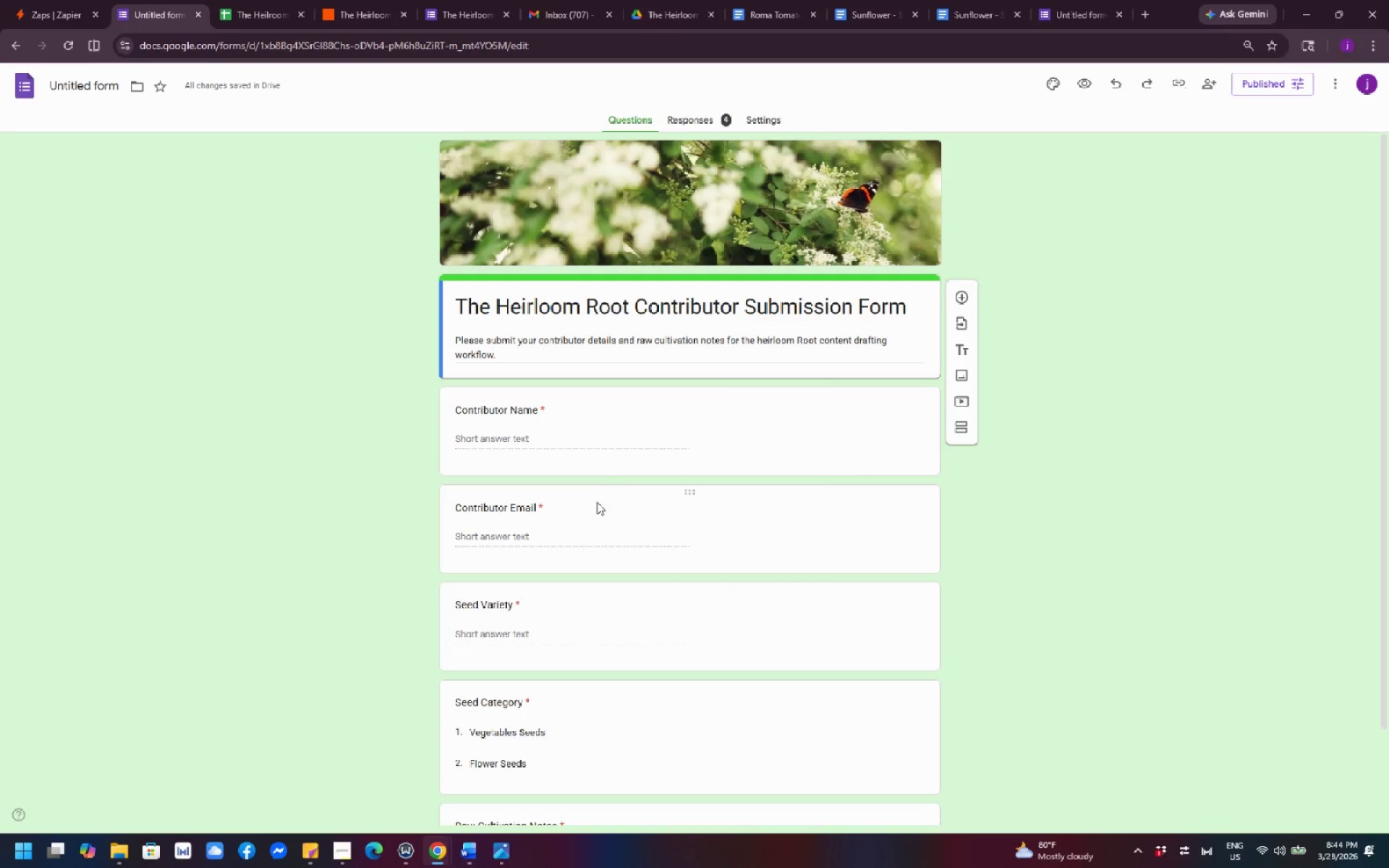 
scroll: coordinate [634, 481], scroll_direction: down, amount: 4.0
 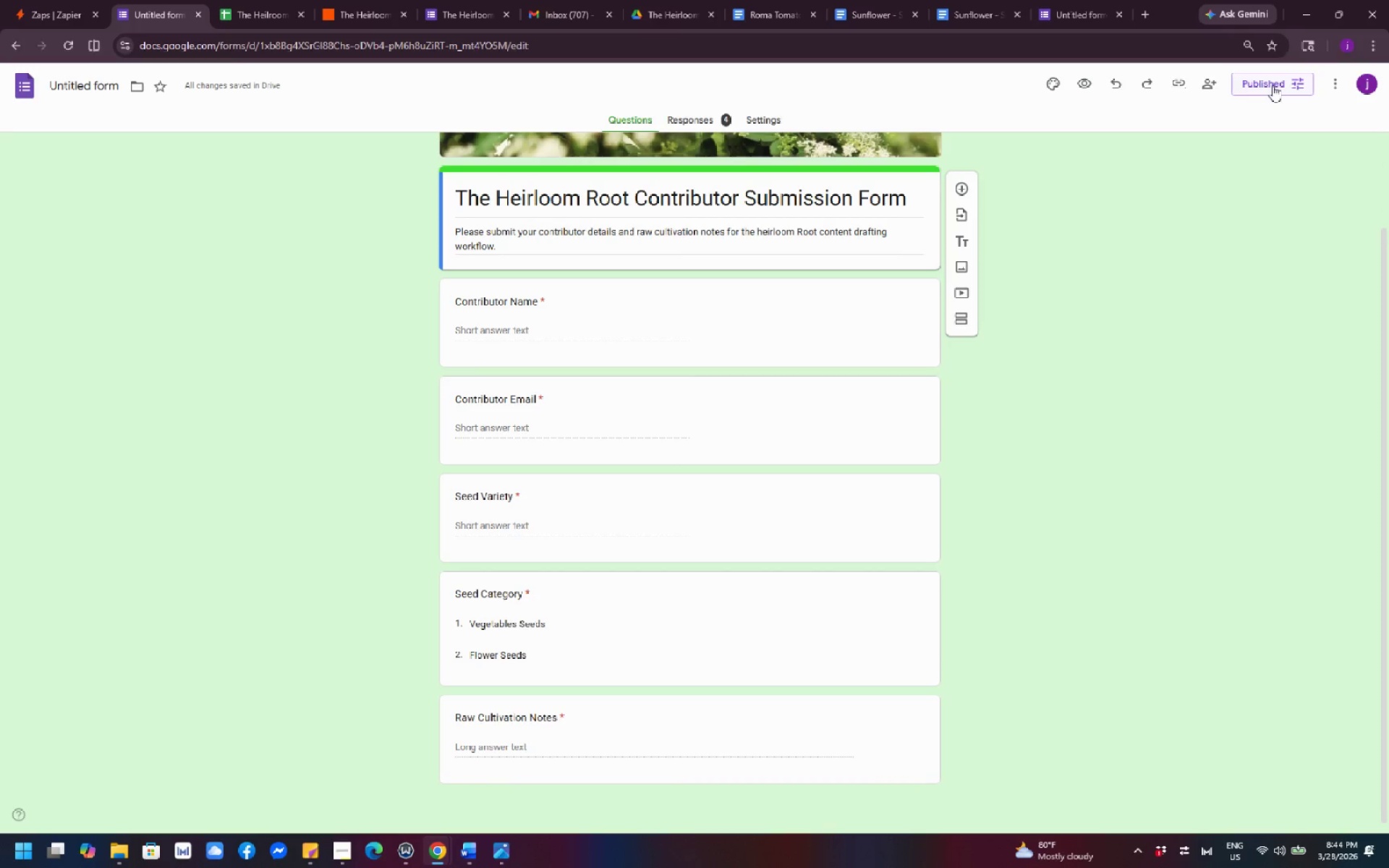 
left_click([1297, 83])
 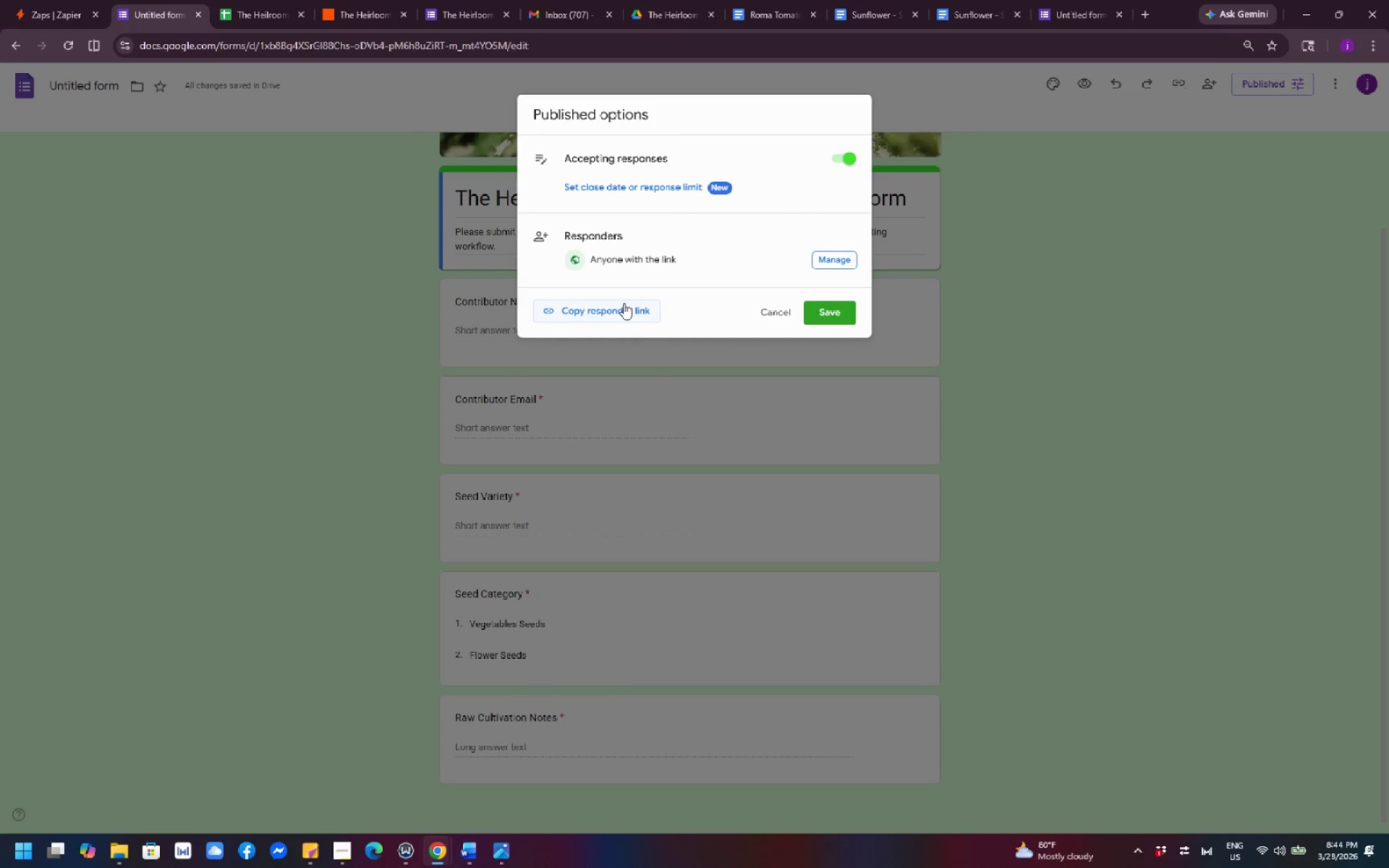 
left_click([617, 310])
 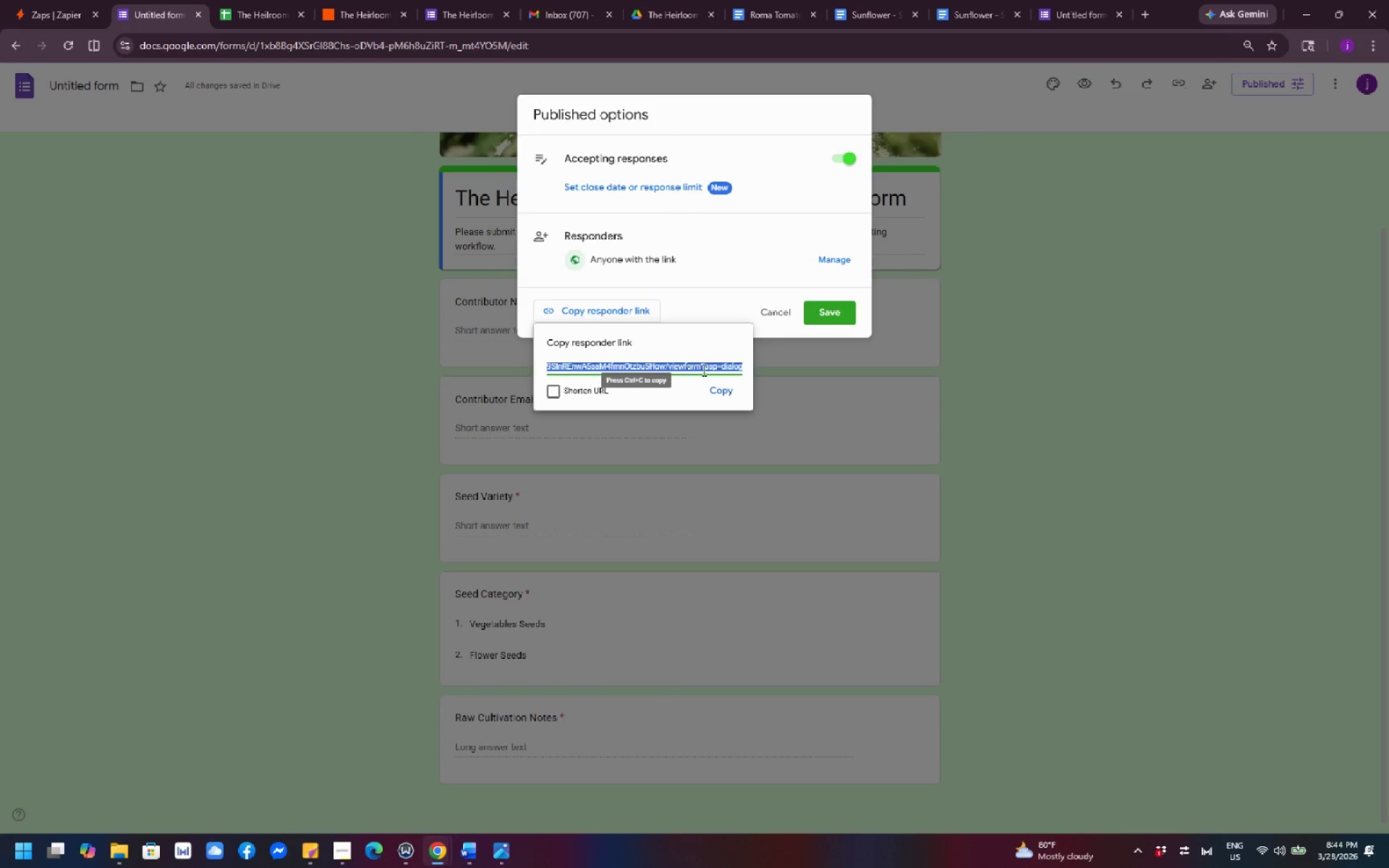 
left_click([714, 401])
 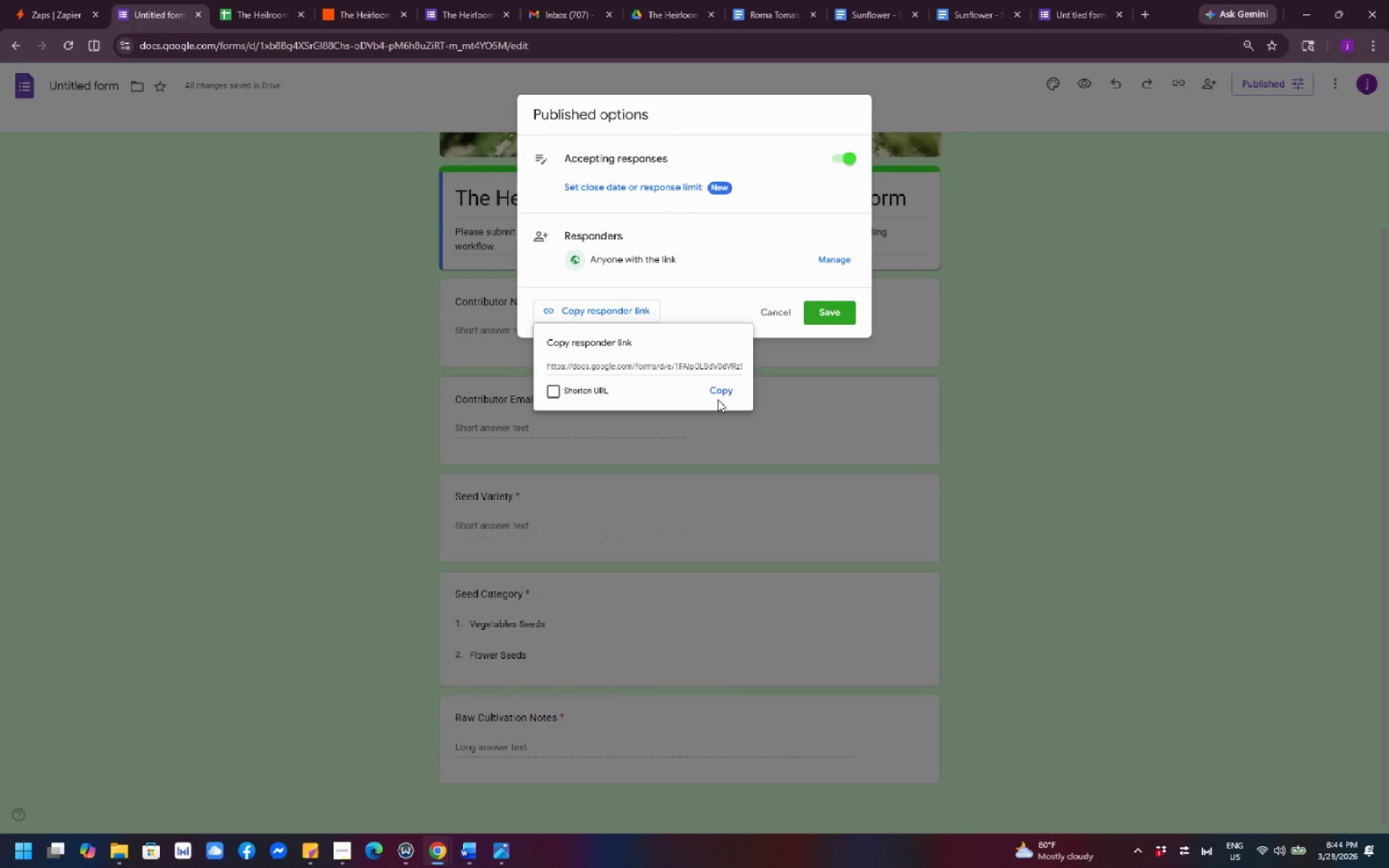 
double_click([724, 389])
 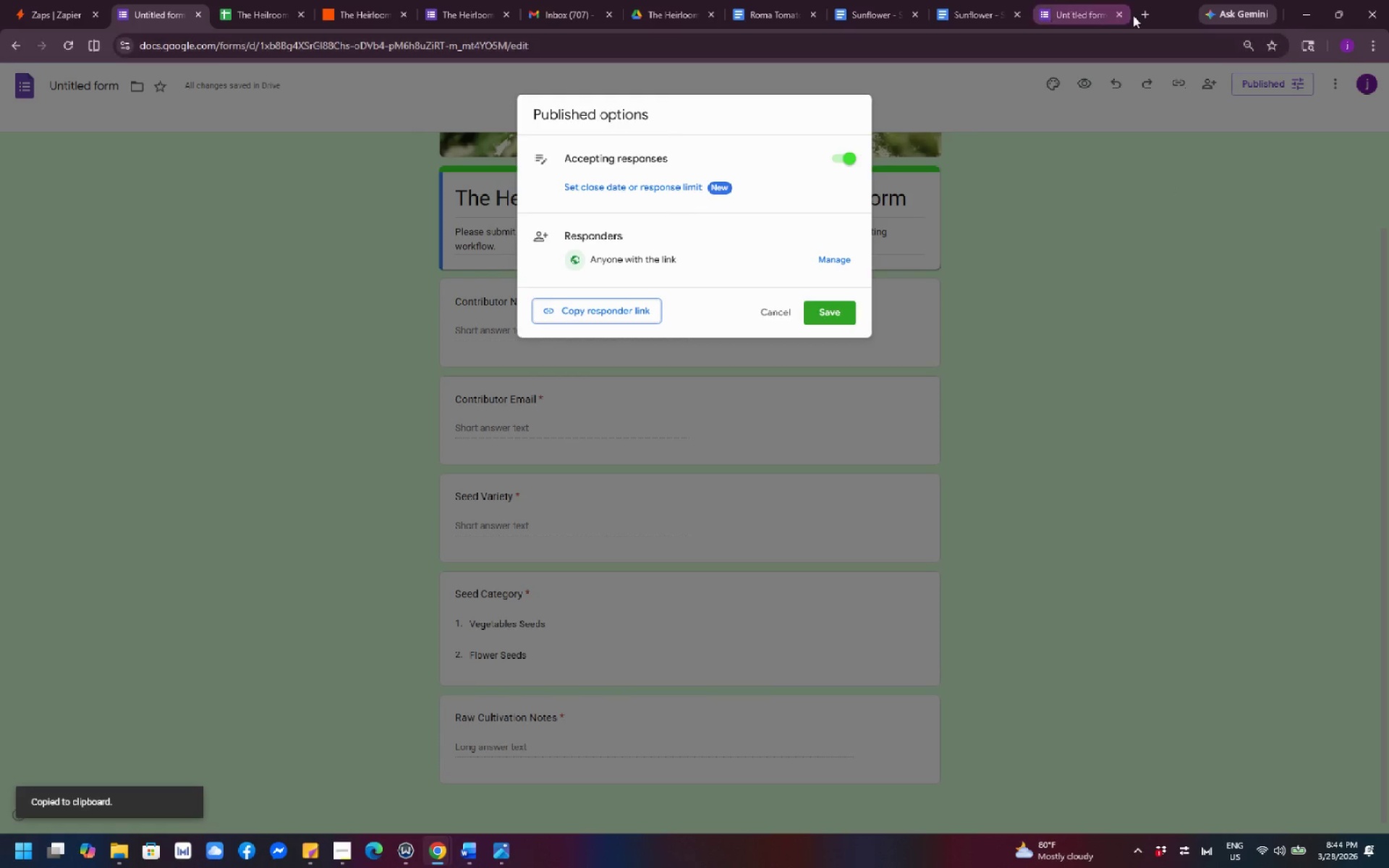 
left_click([1142, 7])
 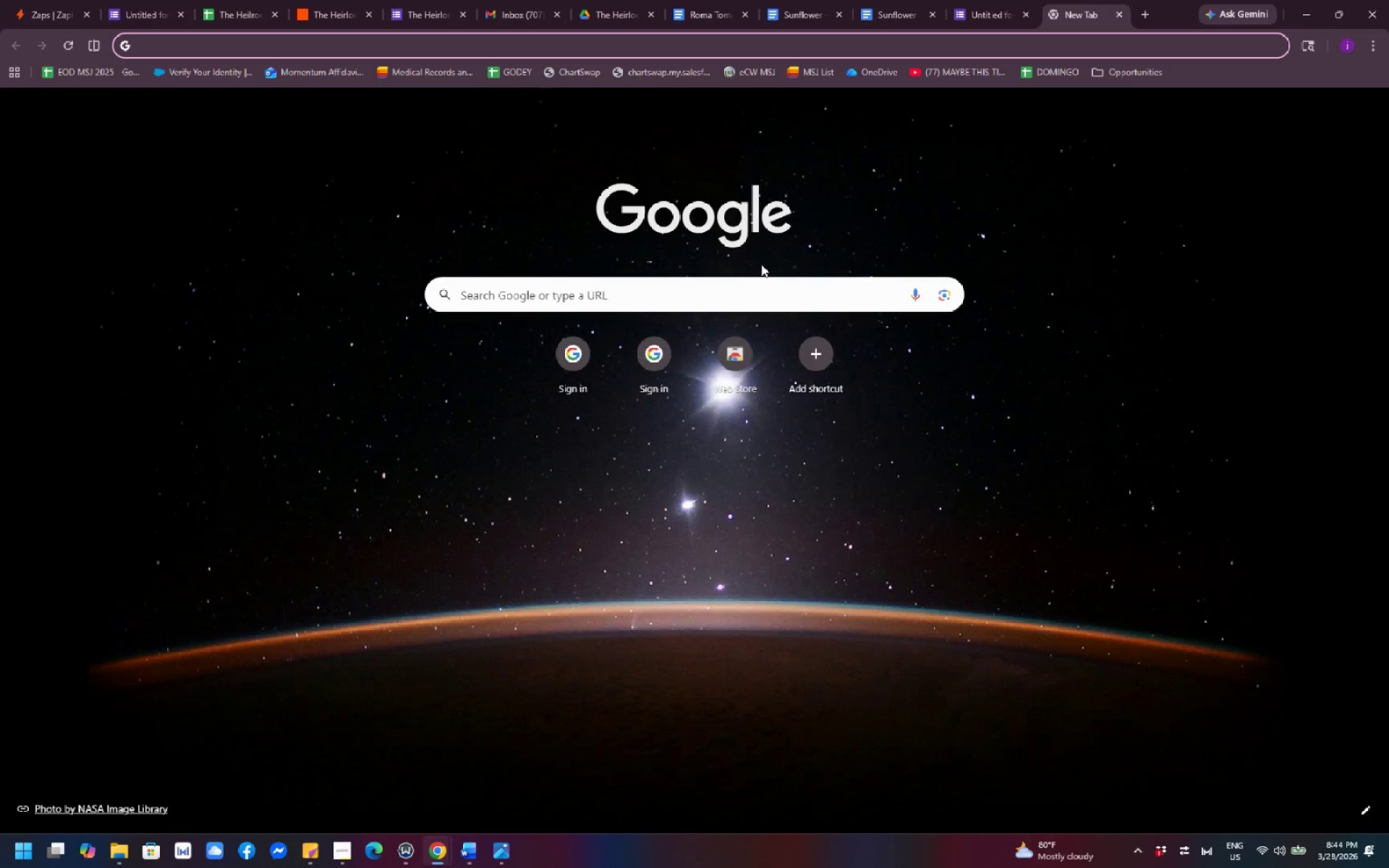 
left_click([717, 290])
 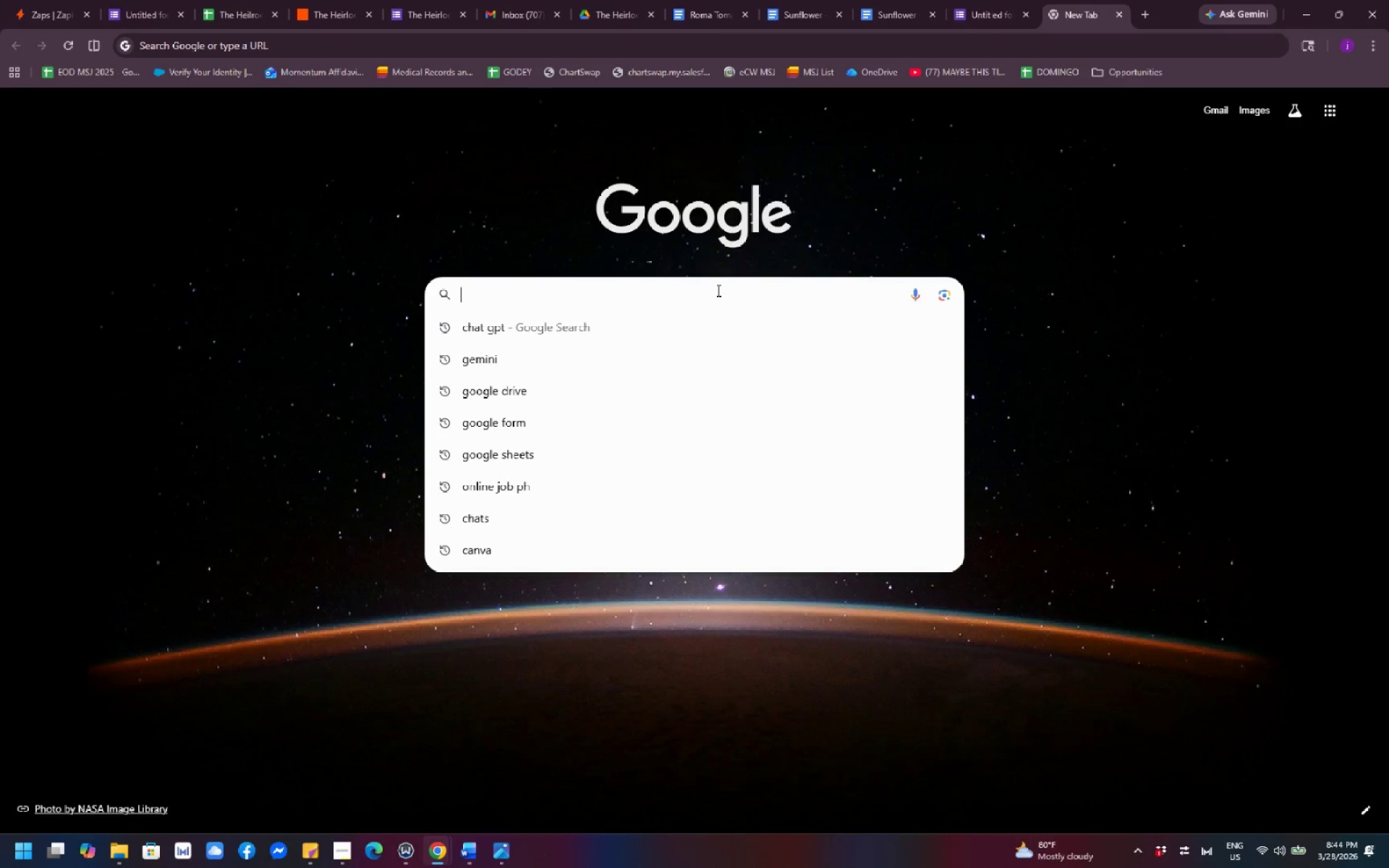 
key(Control+V)
 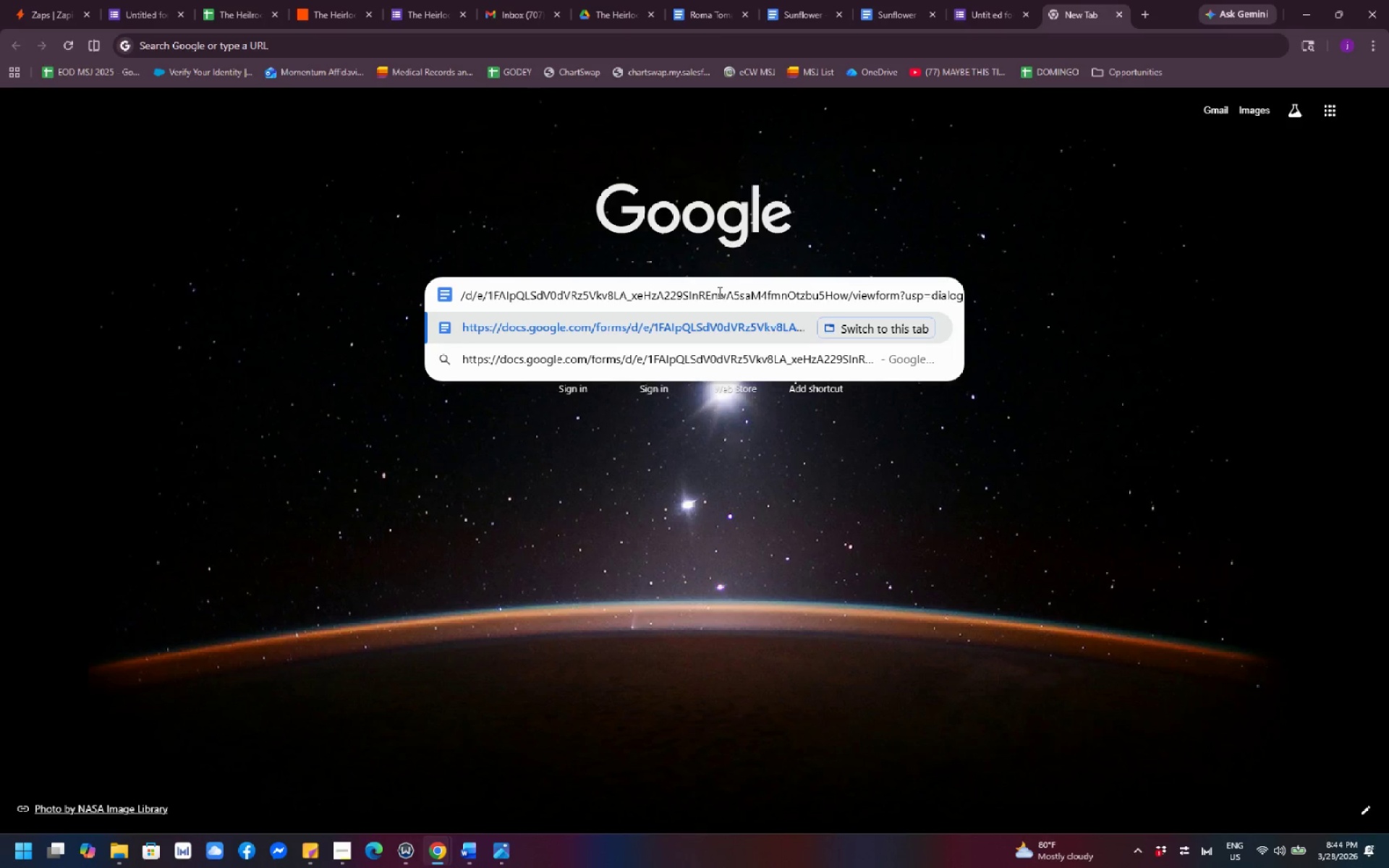 
key(Control+Enter)
 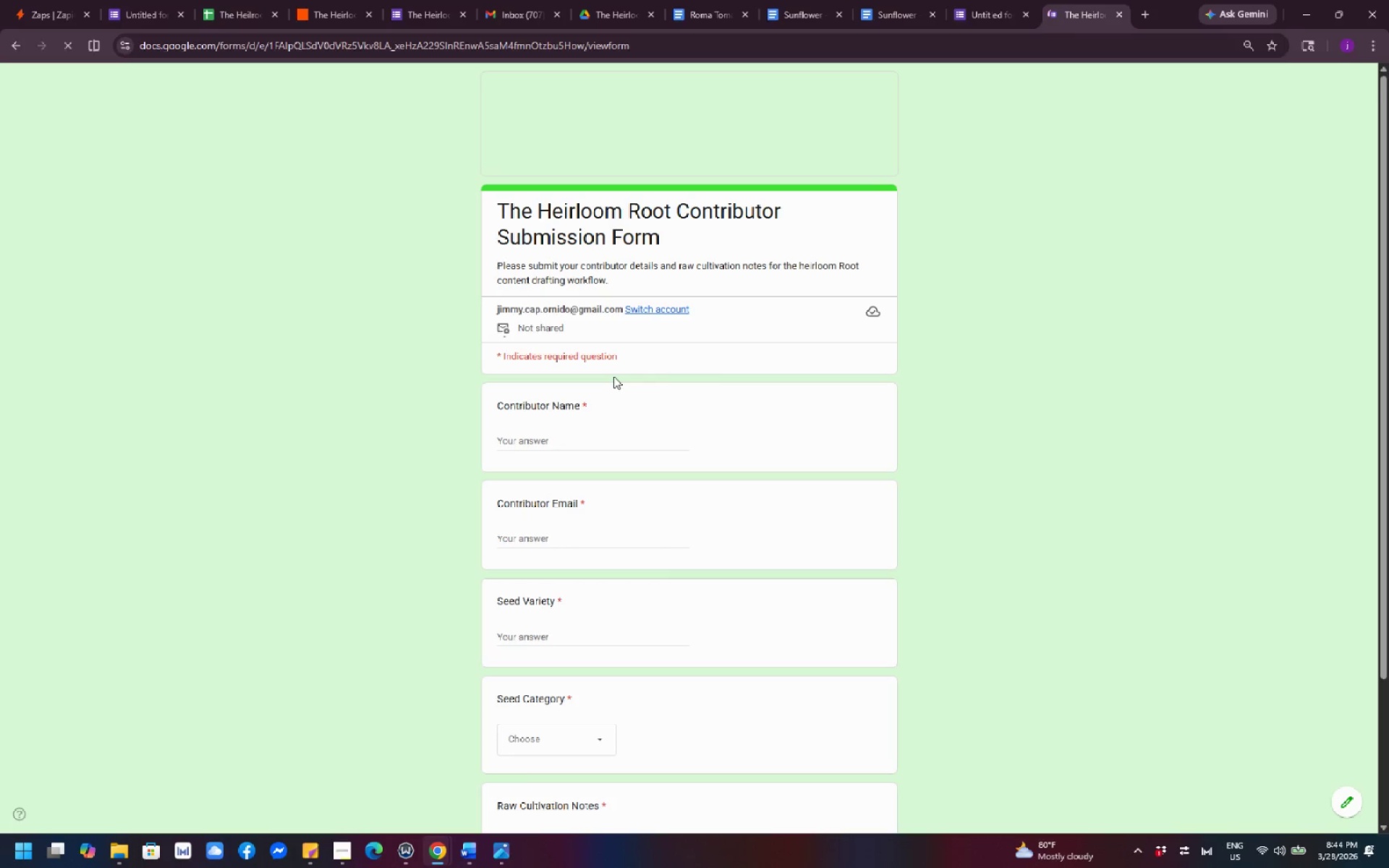 
left_click([589, 433])
 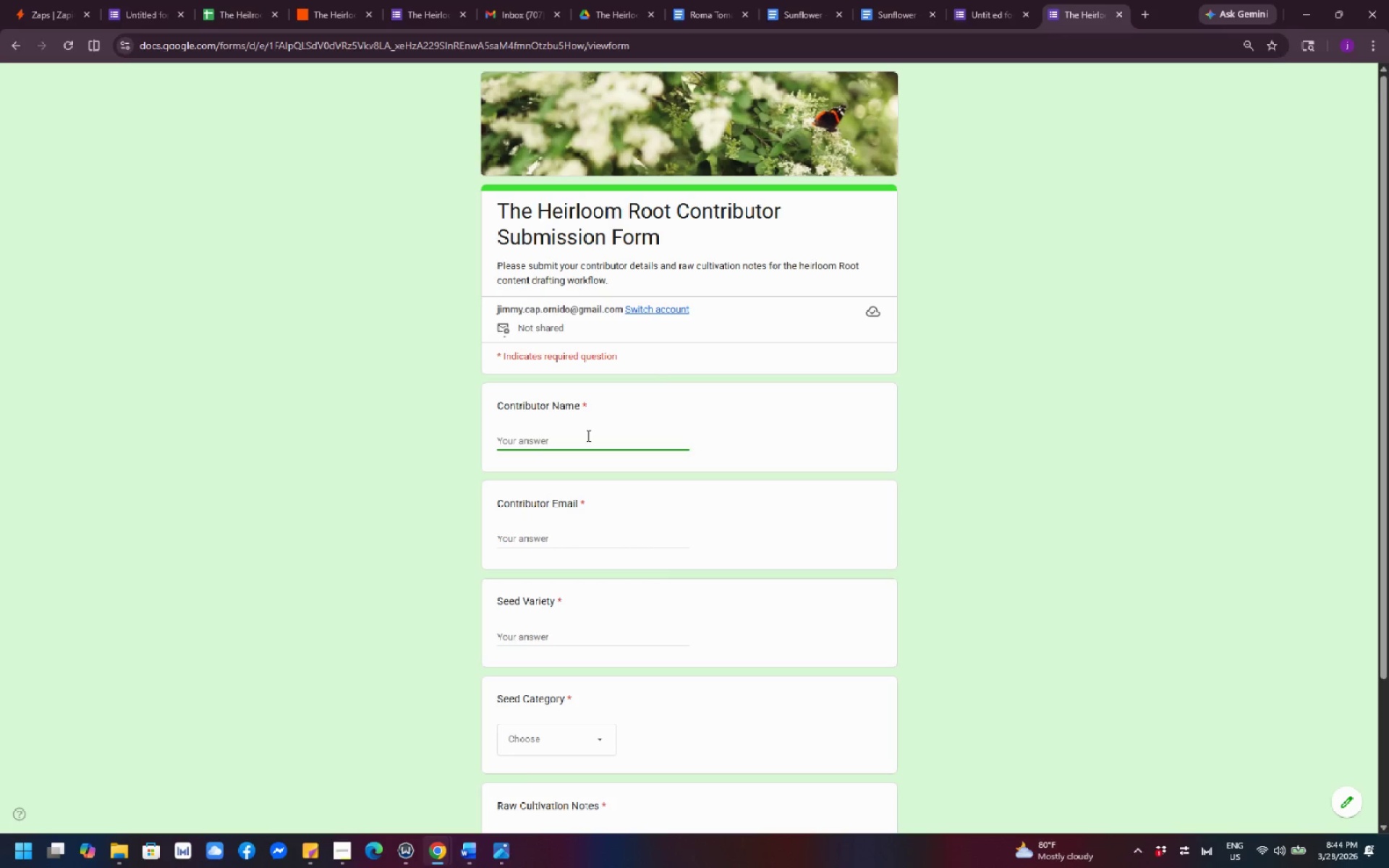 
type(Jimmy)
 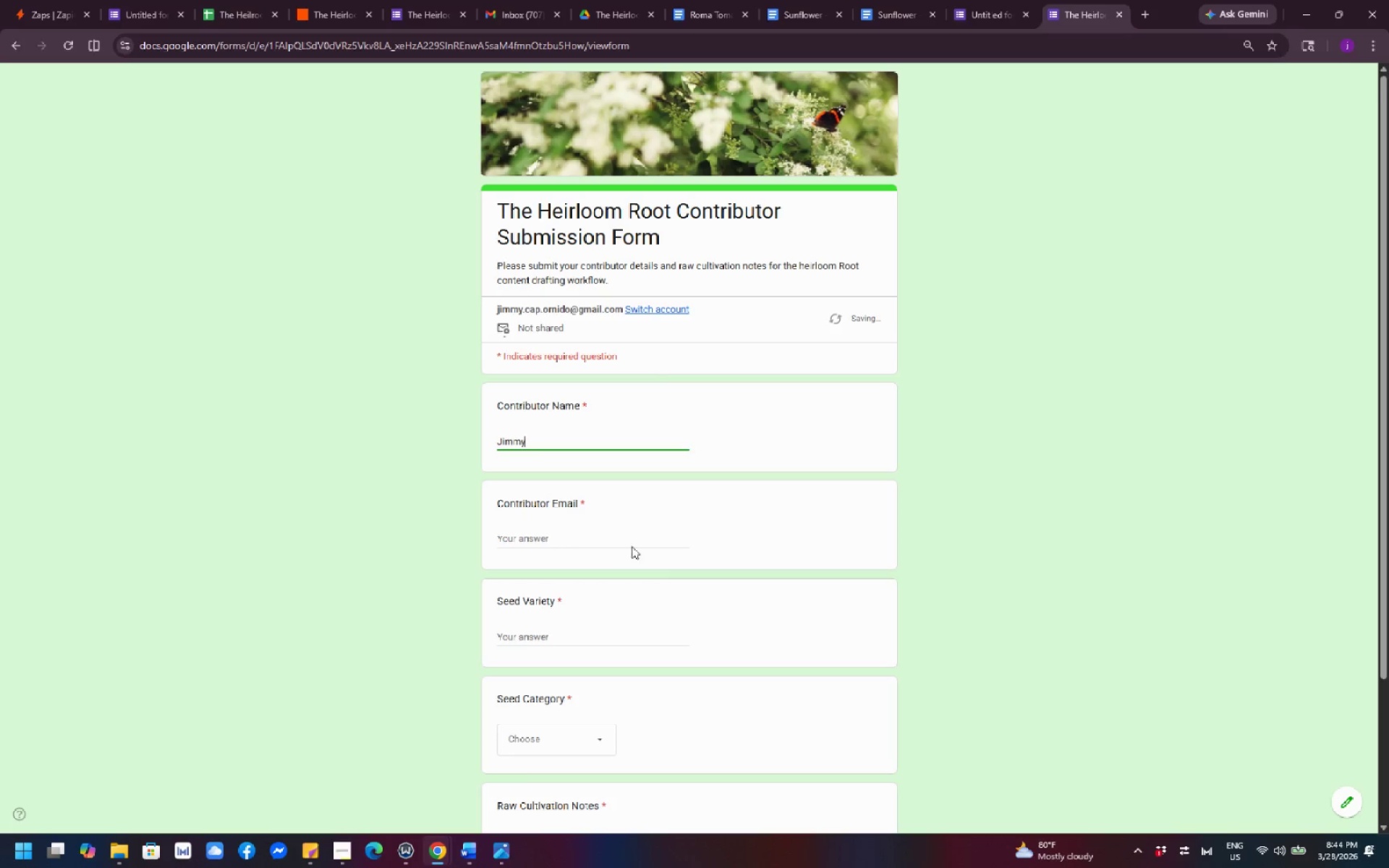 
left_click([624, 538])
 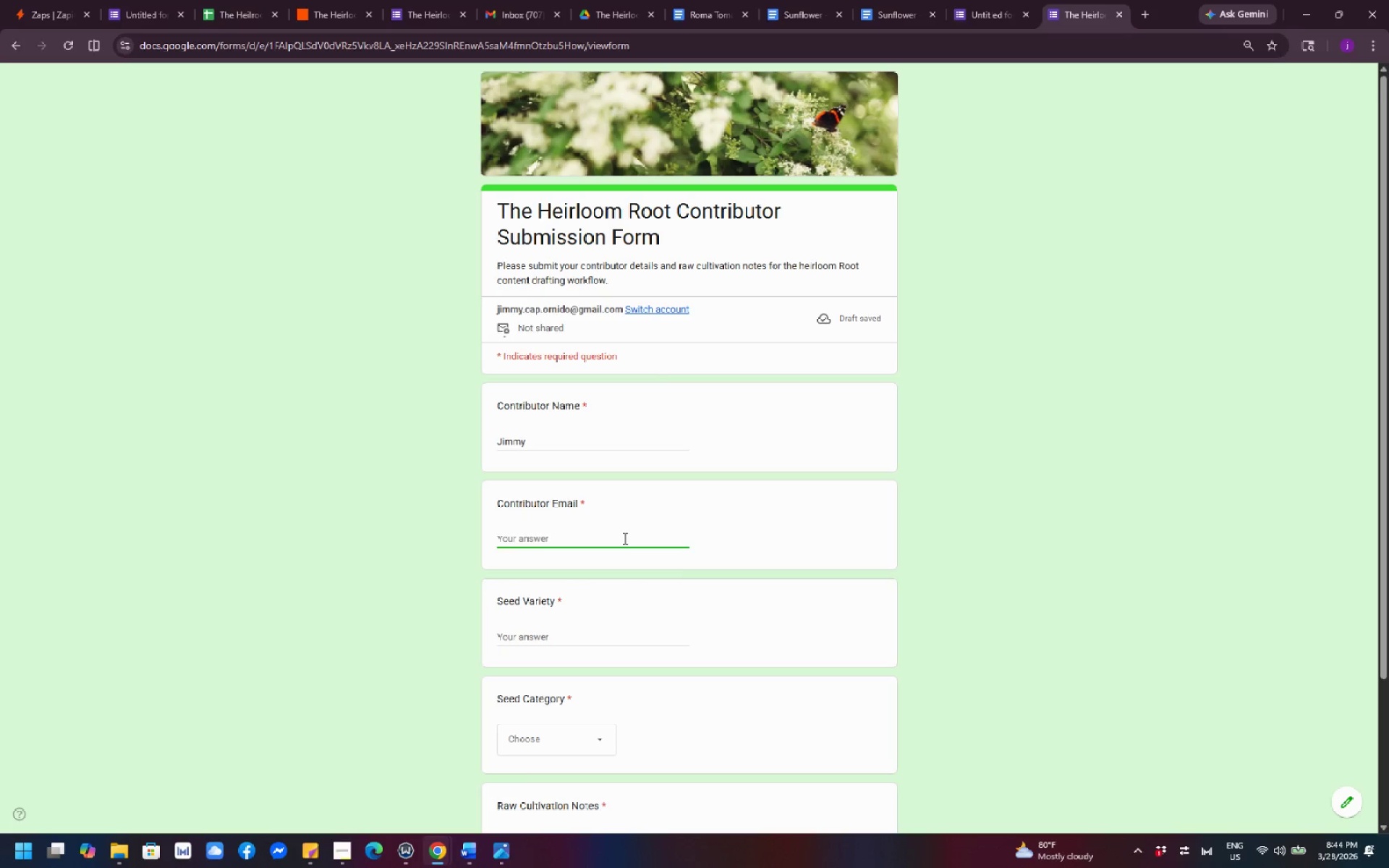 
type(jimmy.cap.ornido@gmail.com)
 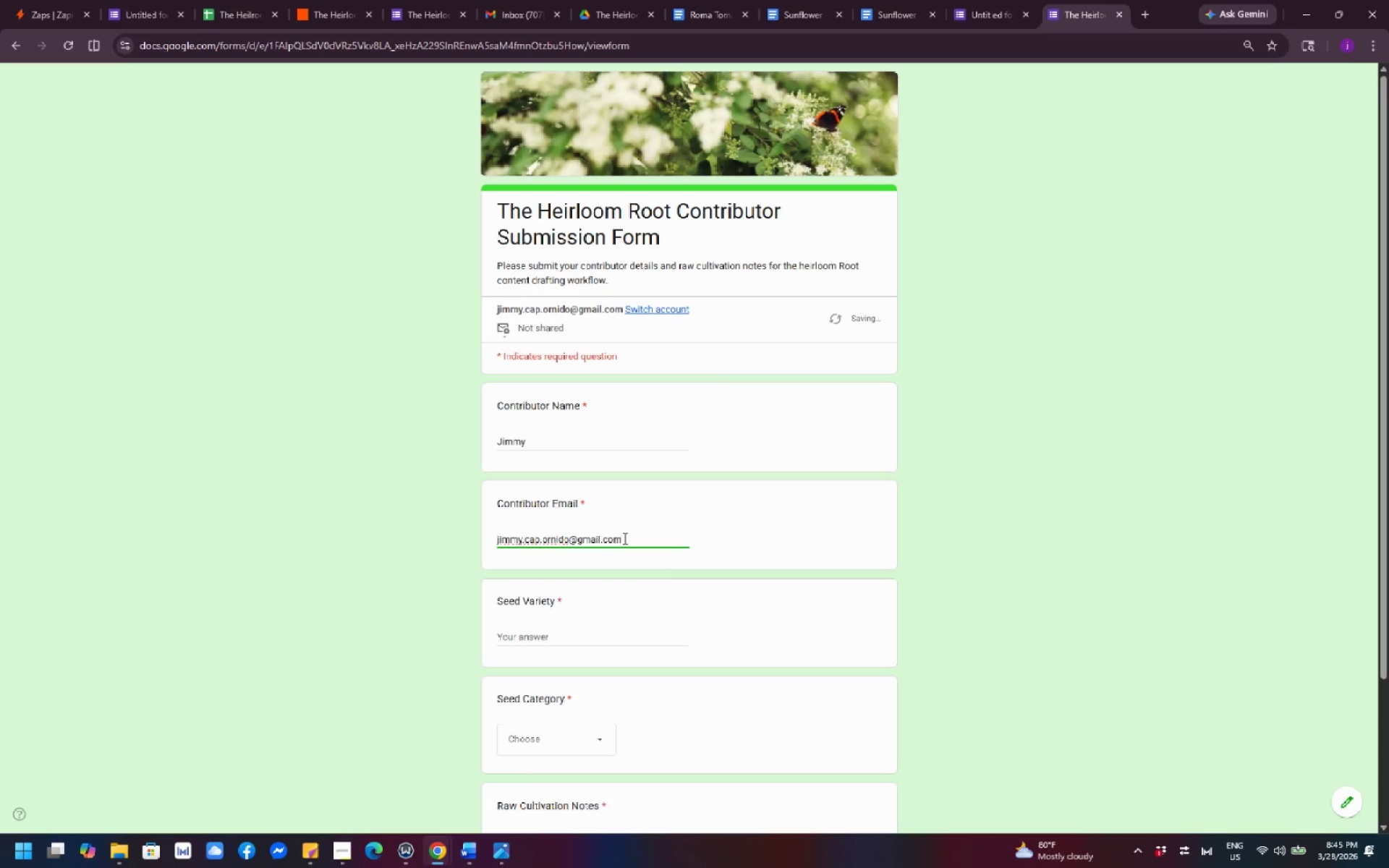 
left_click([569, 631])
 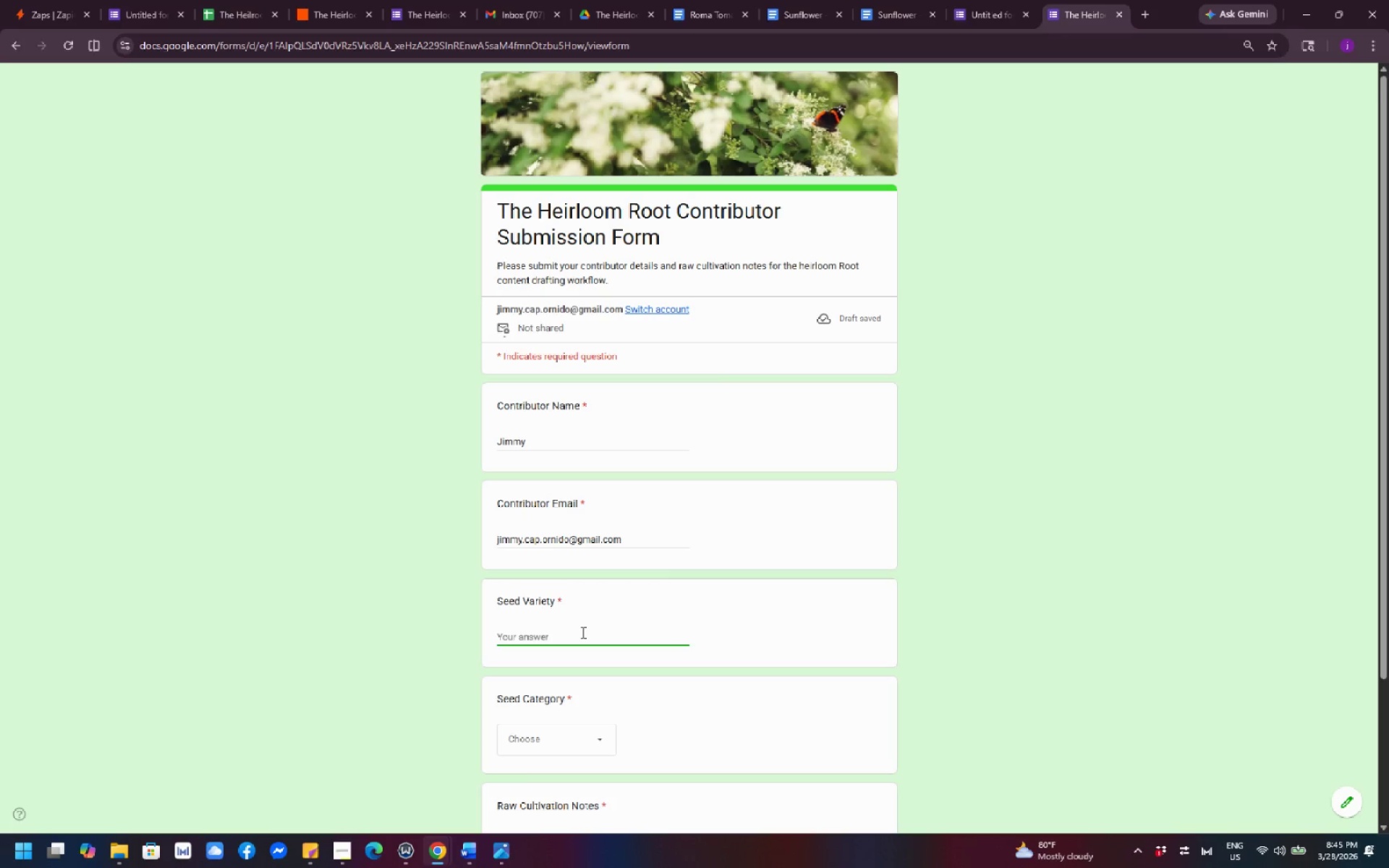 
wait(31.11)
 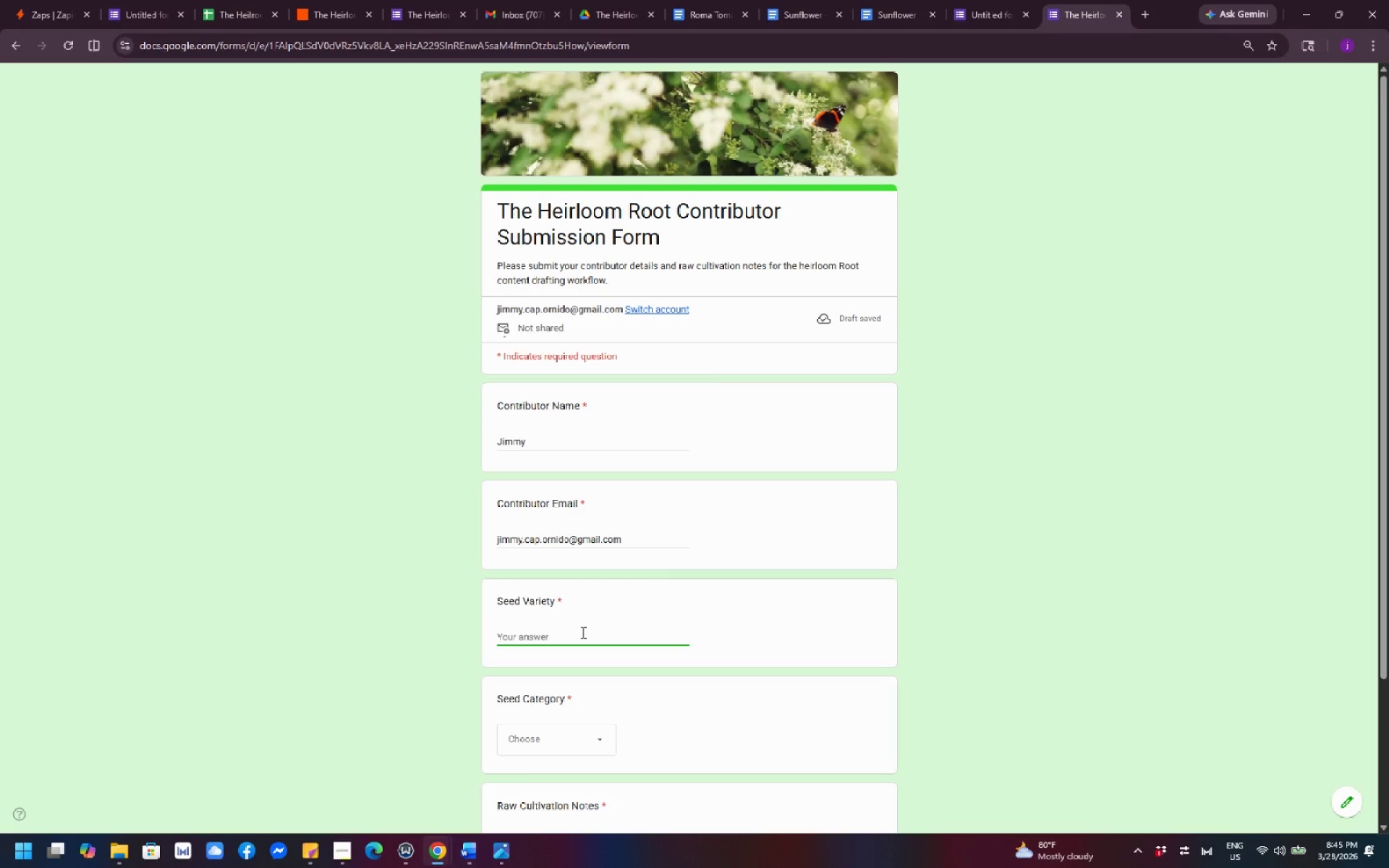 
scroll: coordinate [667, 524], scroll_direction: down, amount: 4.0
 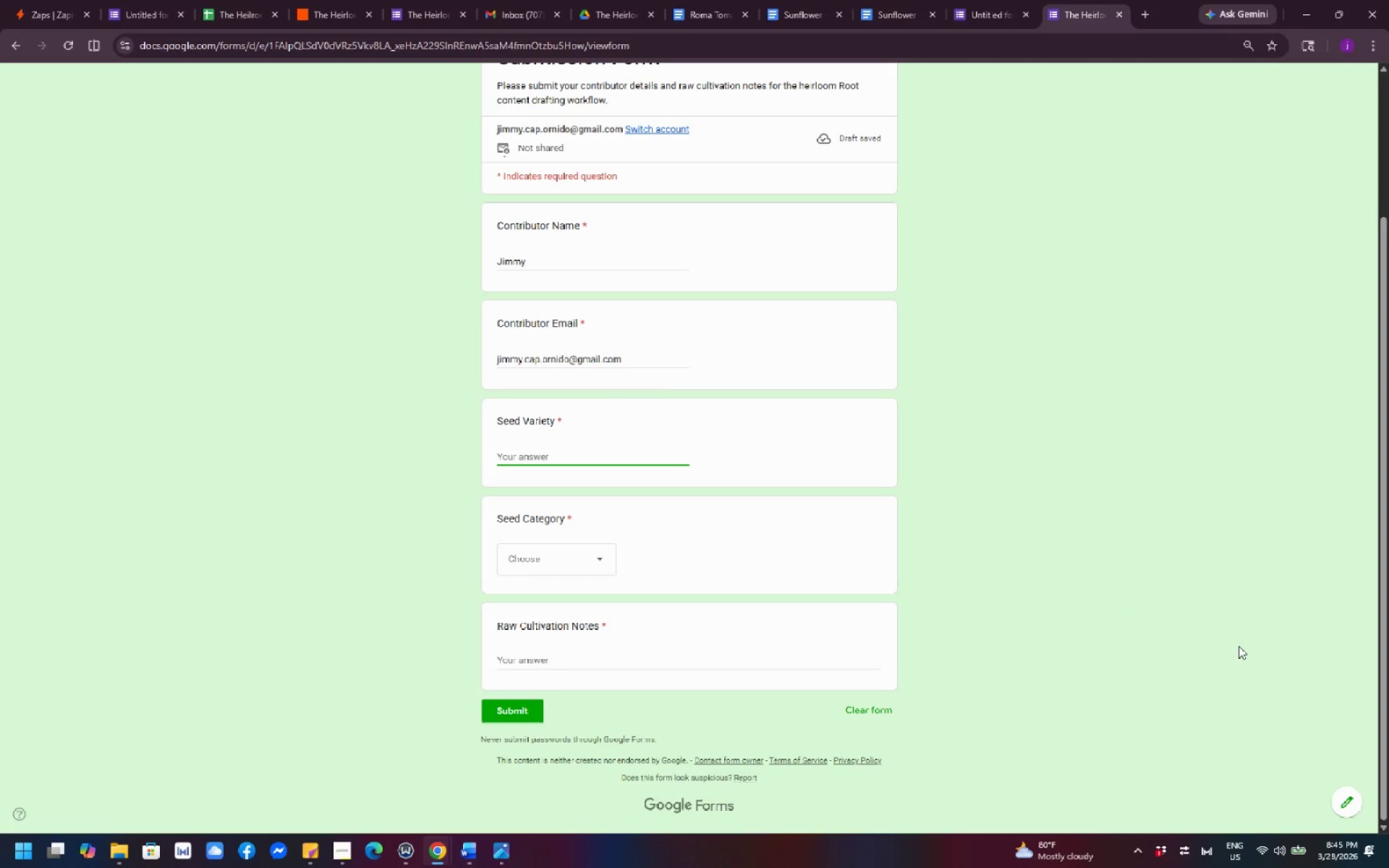 
wait(6.82)
 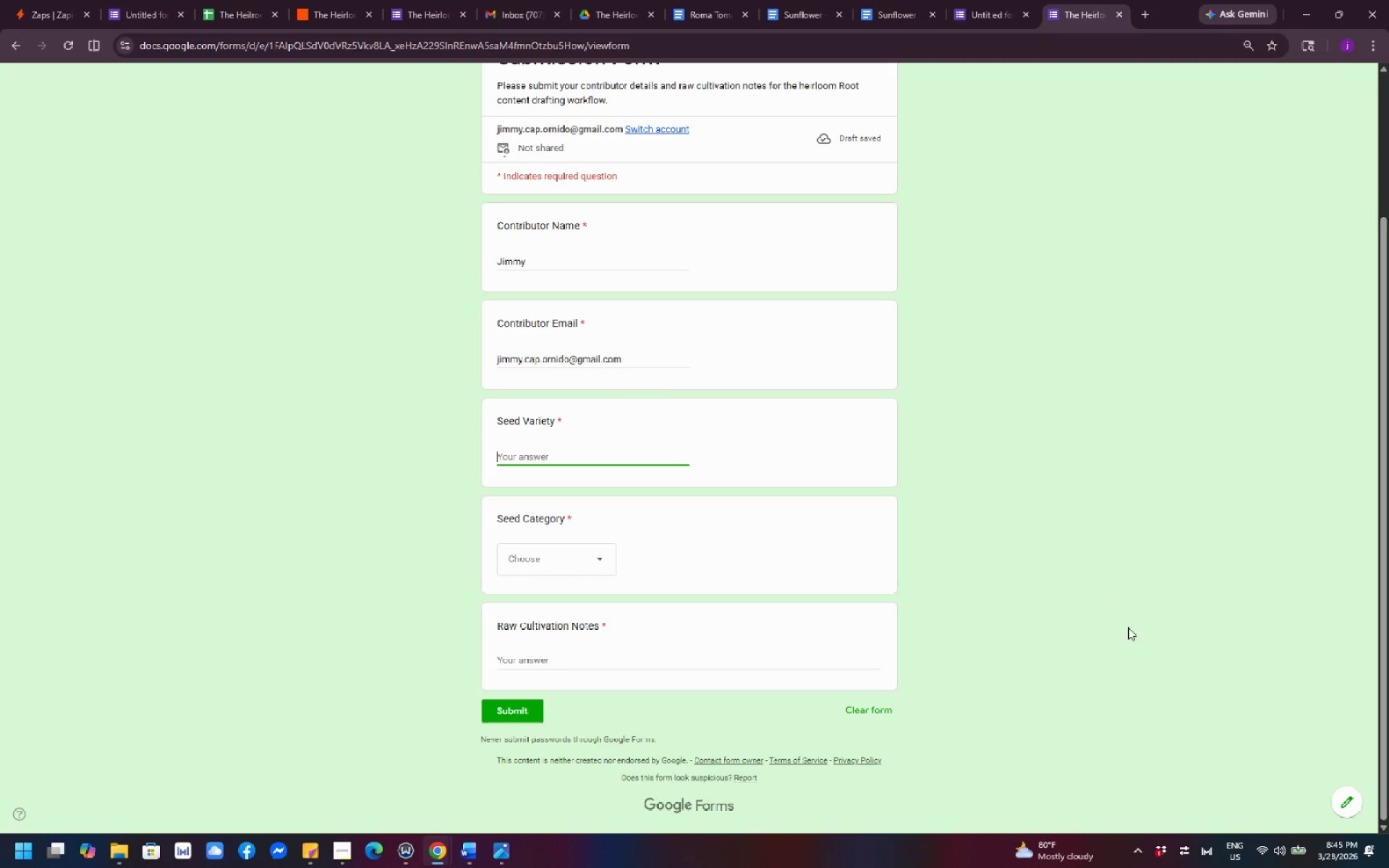 
left_click([616, 266])
 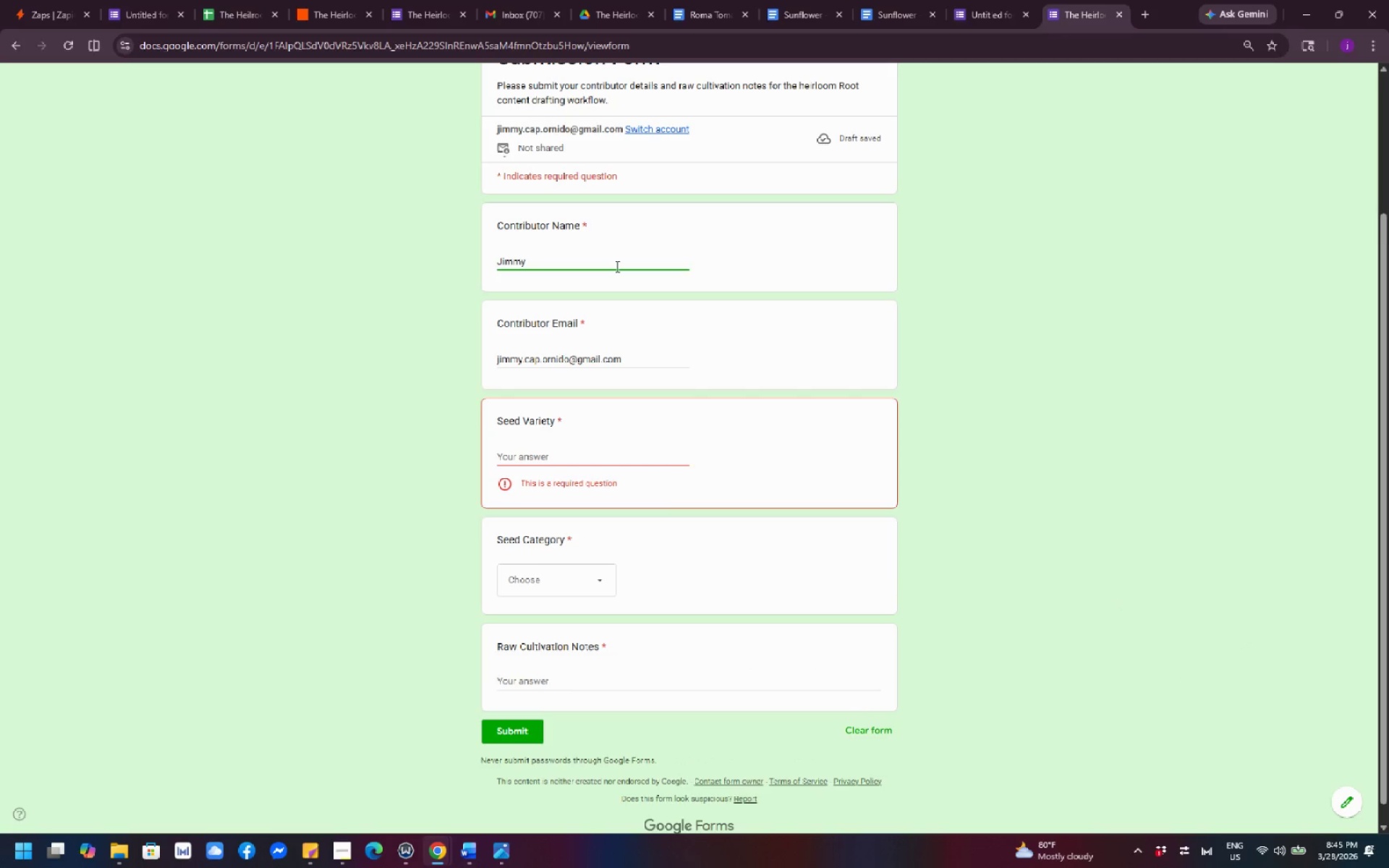 
type( Ornido)
 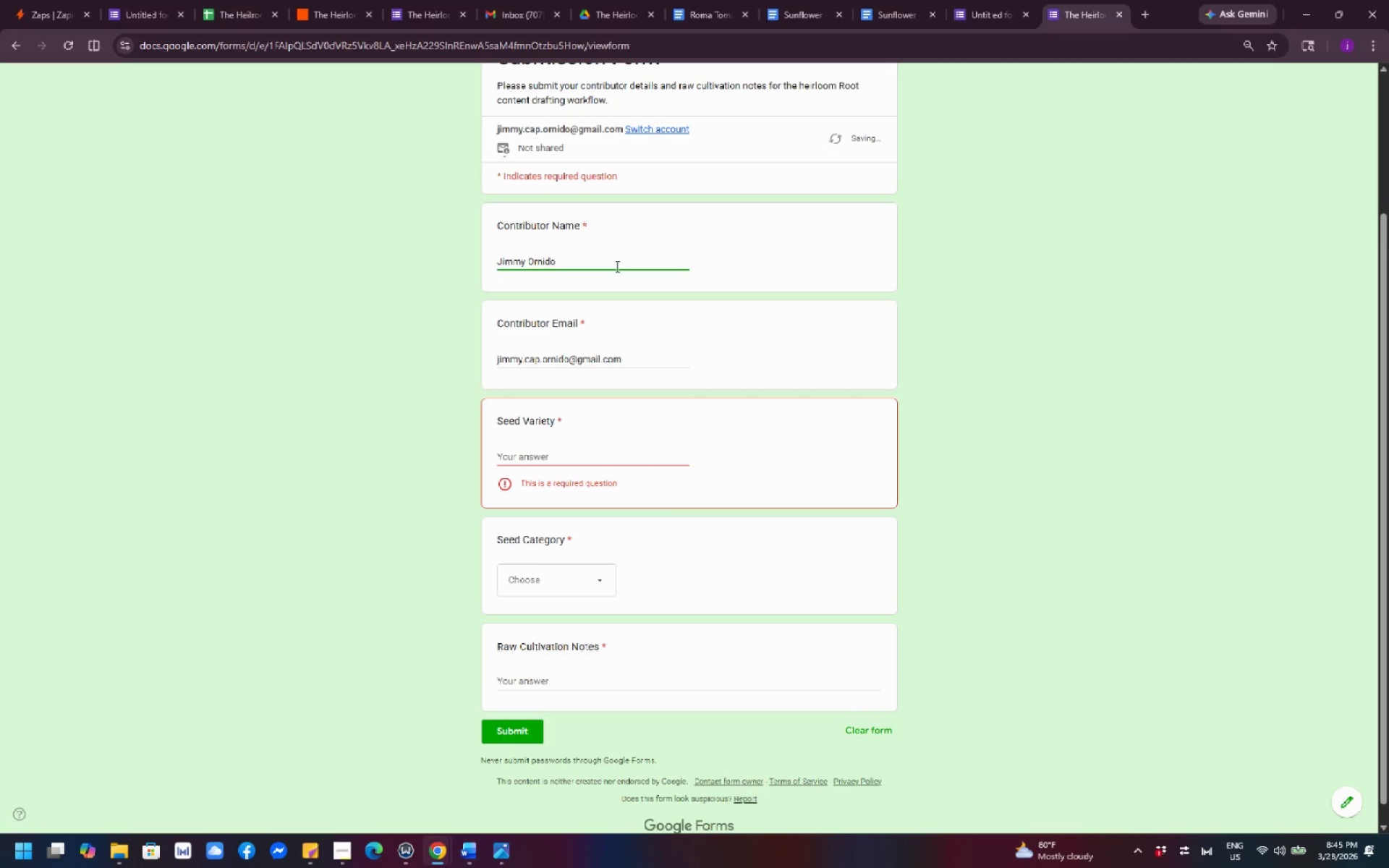 
left_click([568, 454])
 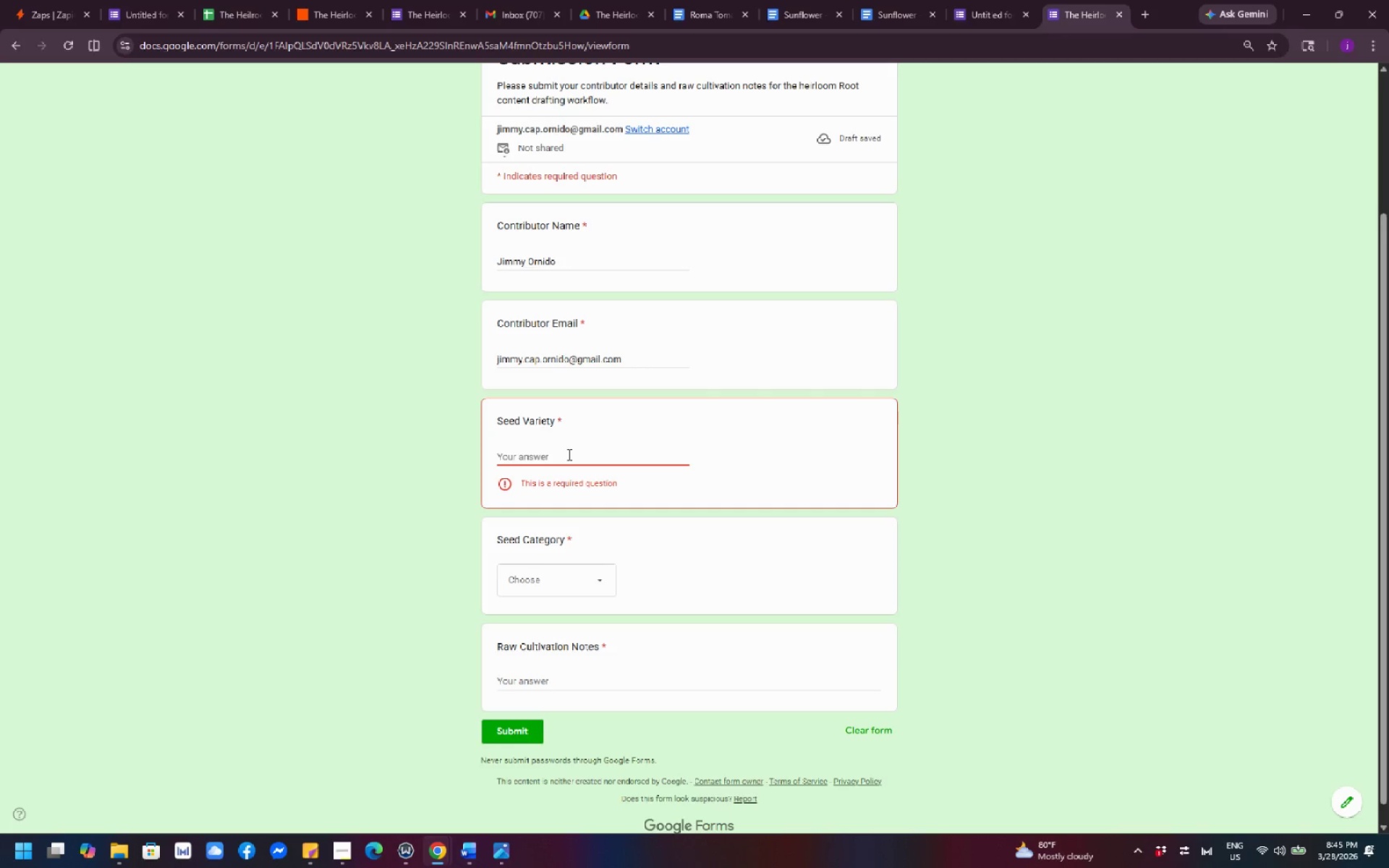 
type(mango)
 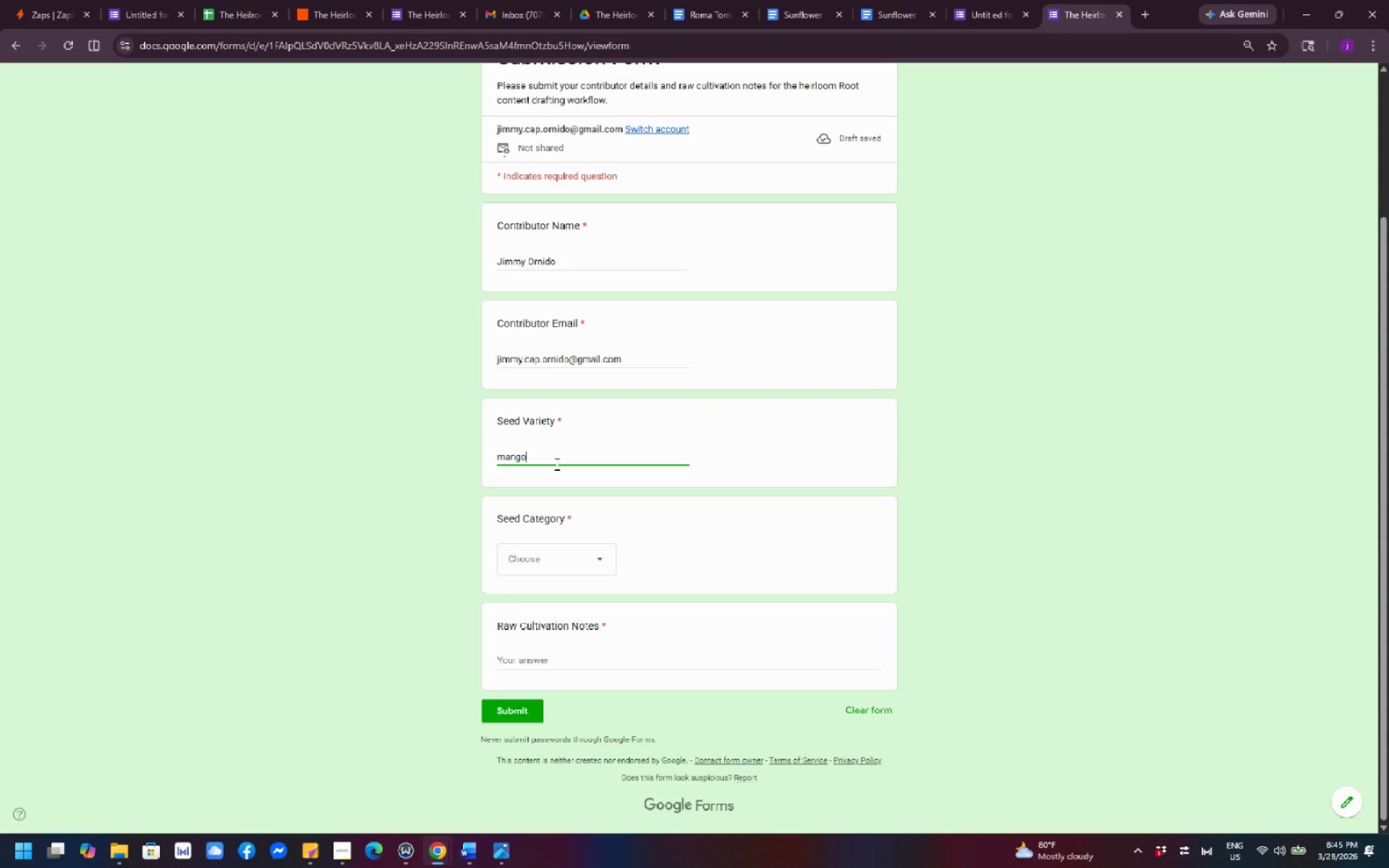 
wait(7.67)
 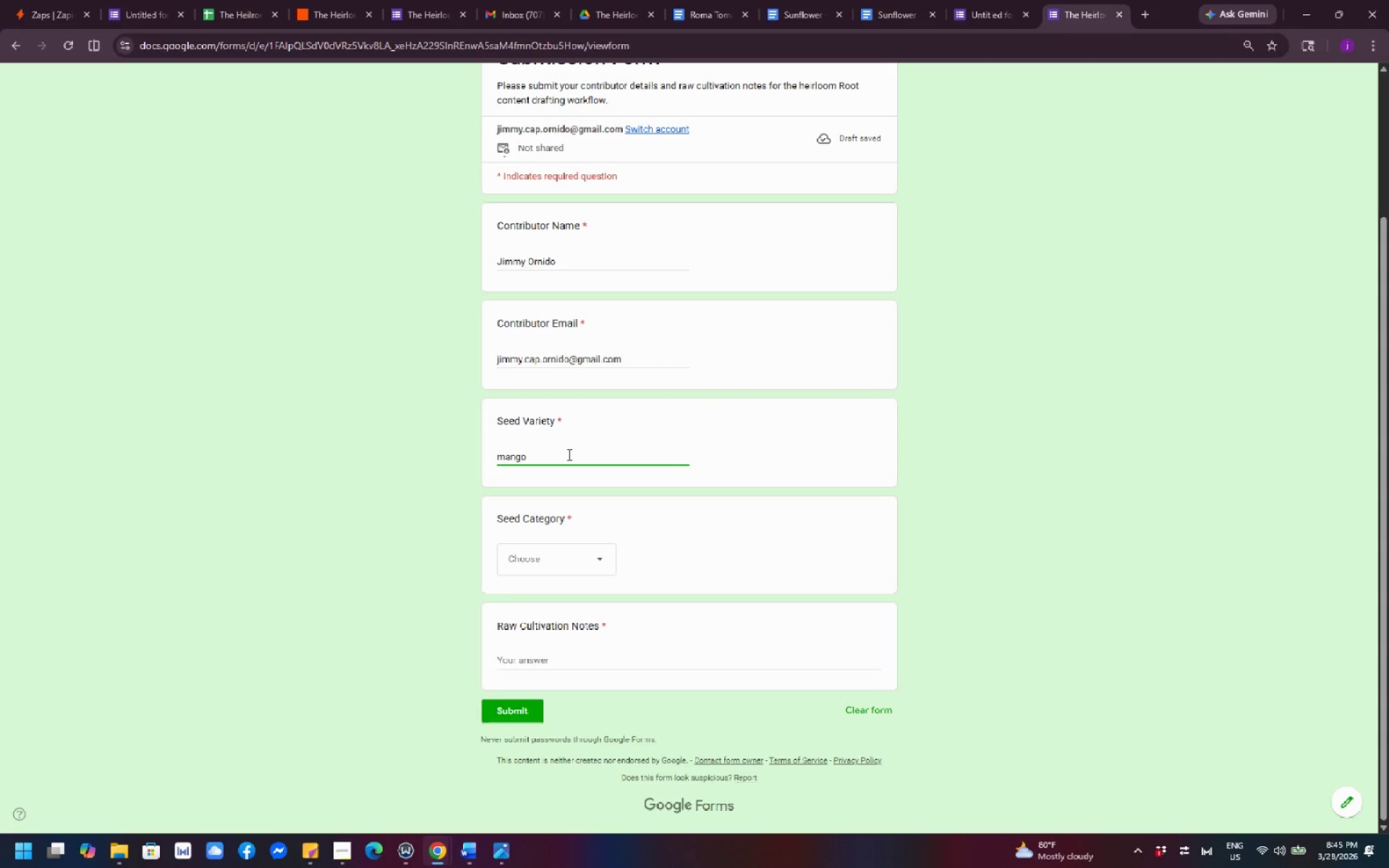 
left_click([555, 565])
 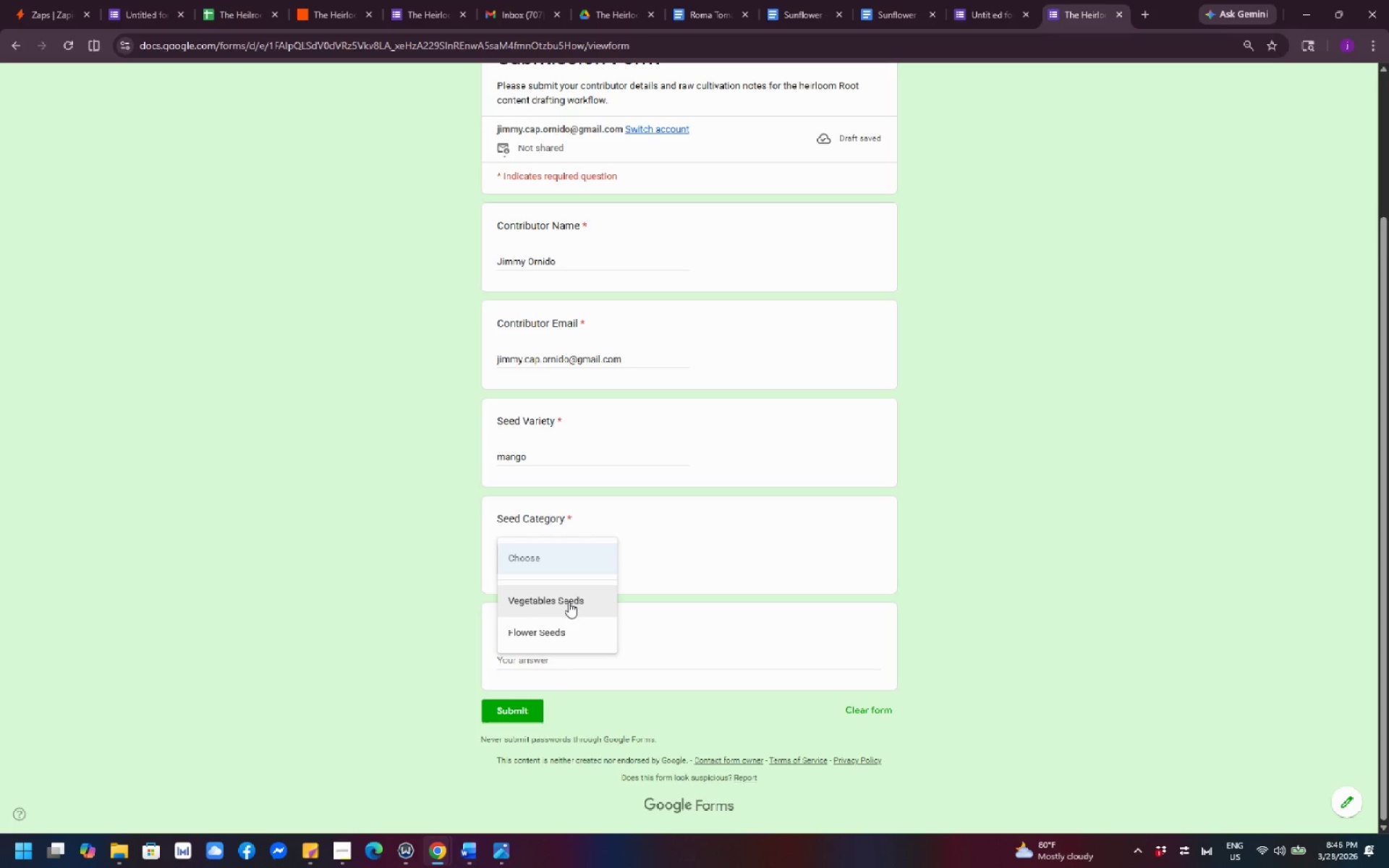 
left_click([569, 602])
 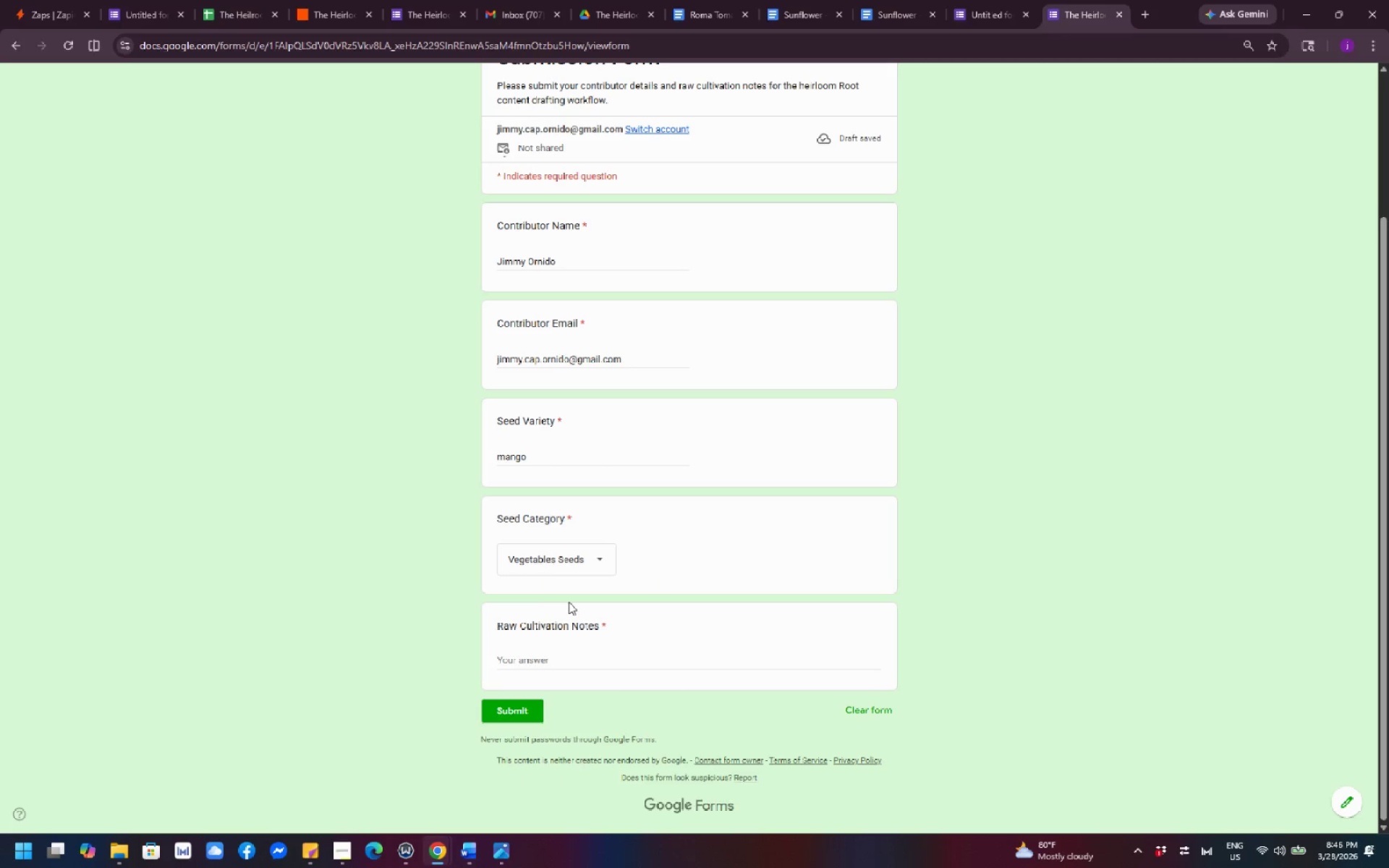 
wait(6.23)
 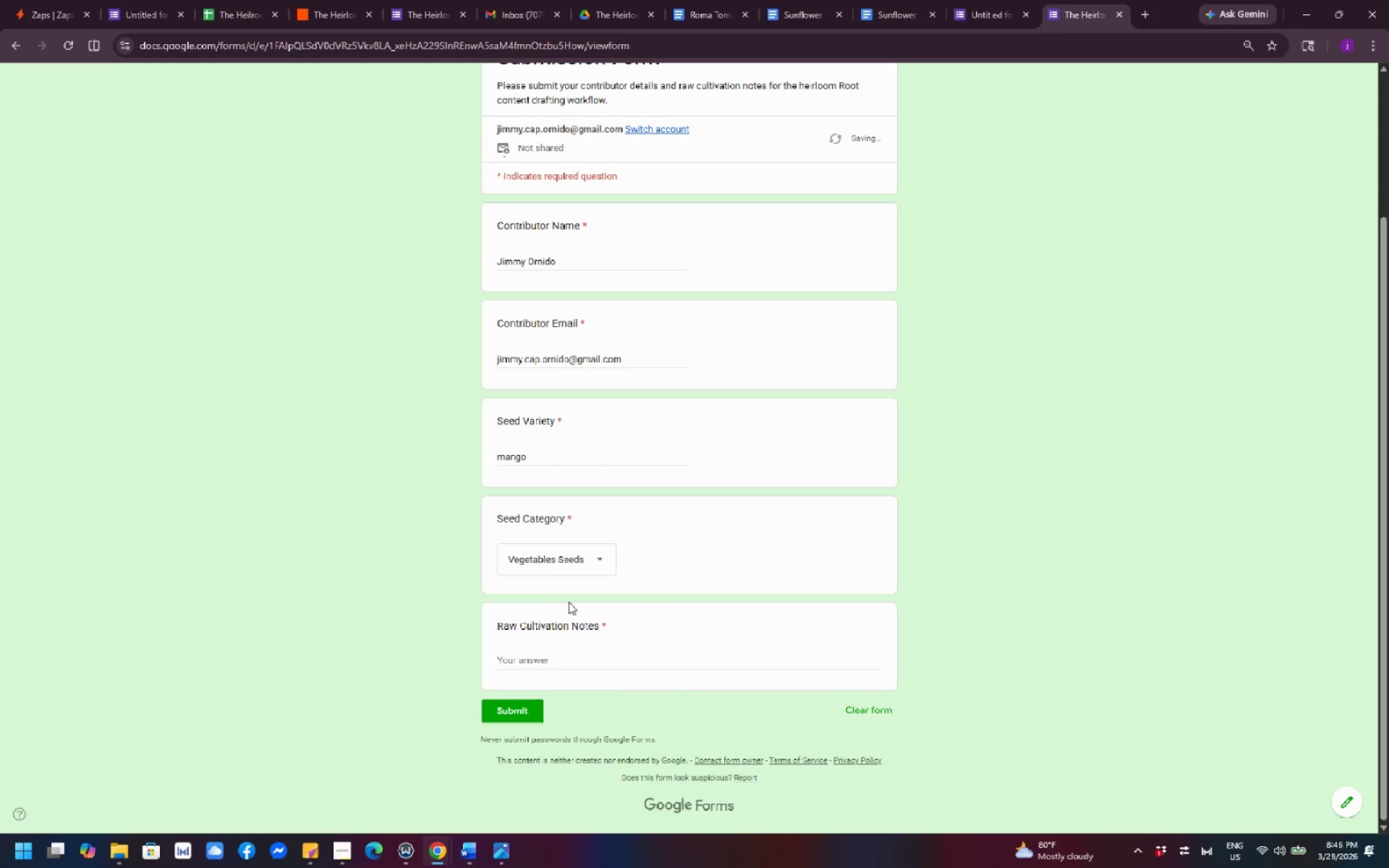 
left_click_drag(start_coordinate=[555, 458], to_coordinate=[479, 475])
 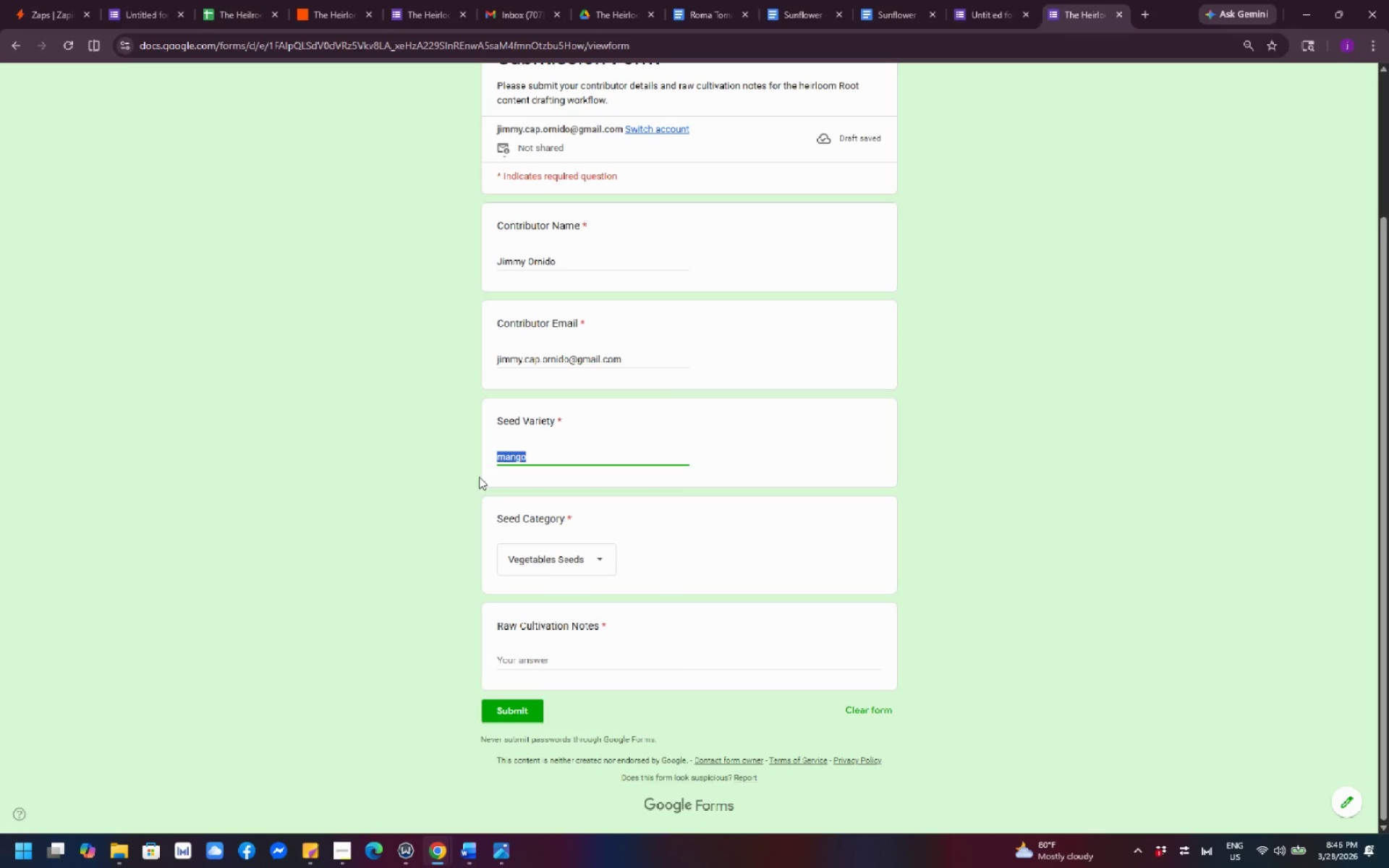 
key(Backspace)
 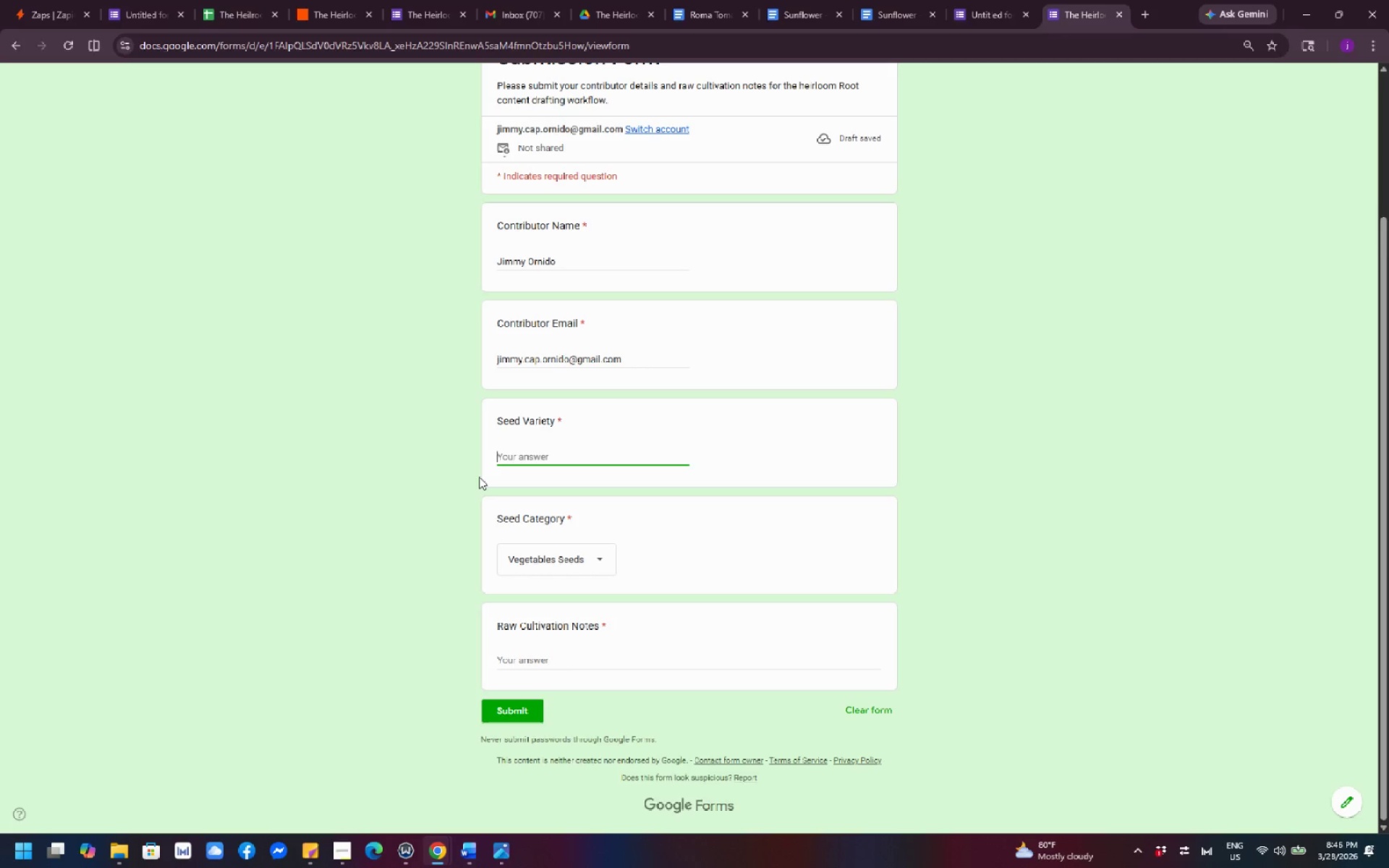 
wait(12.91)
 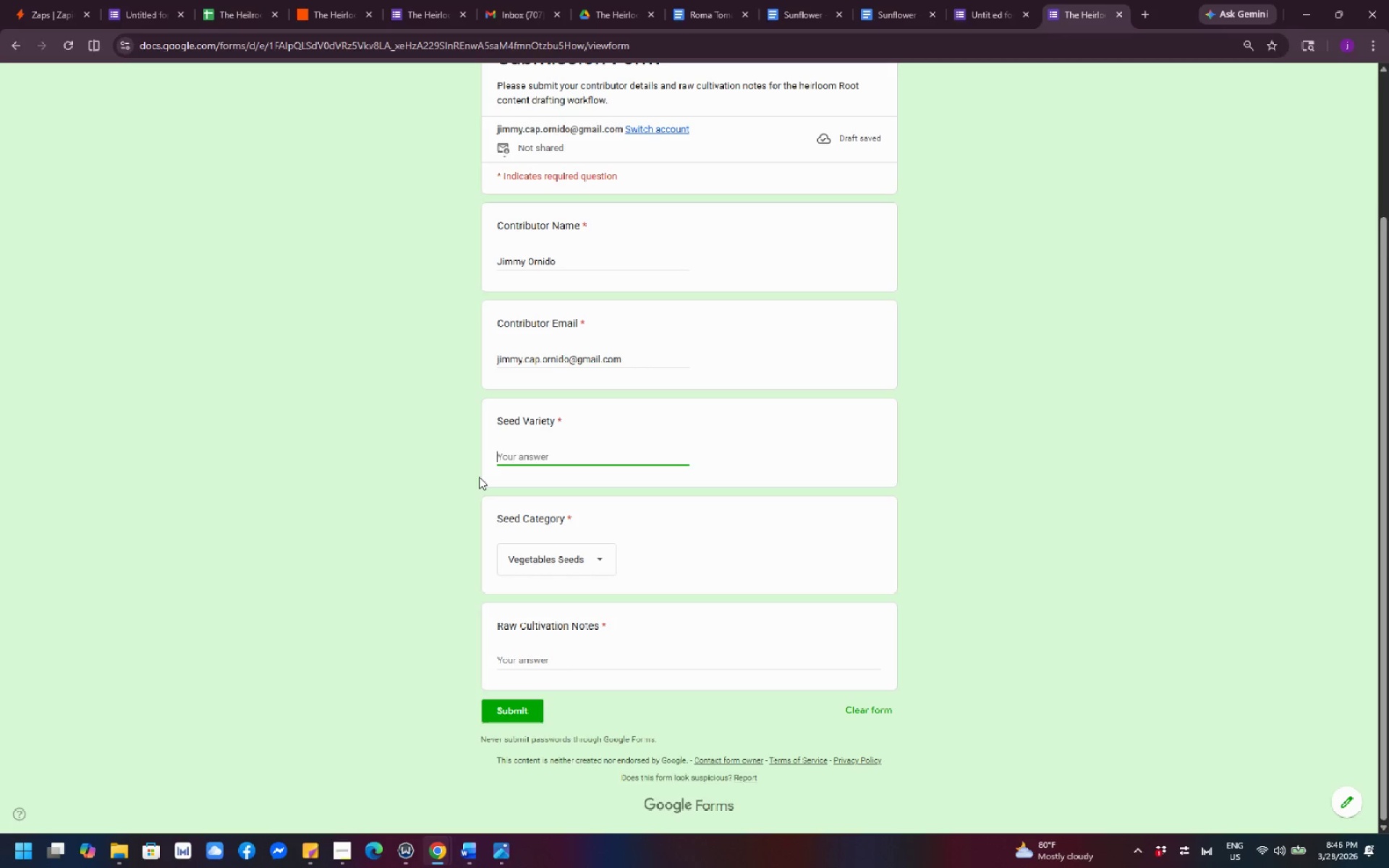 
left_click([569, 458])
 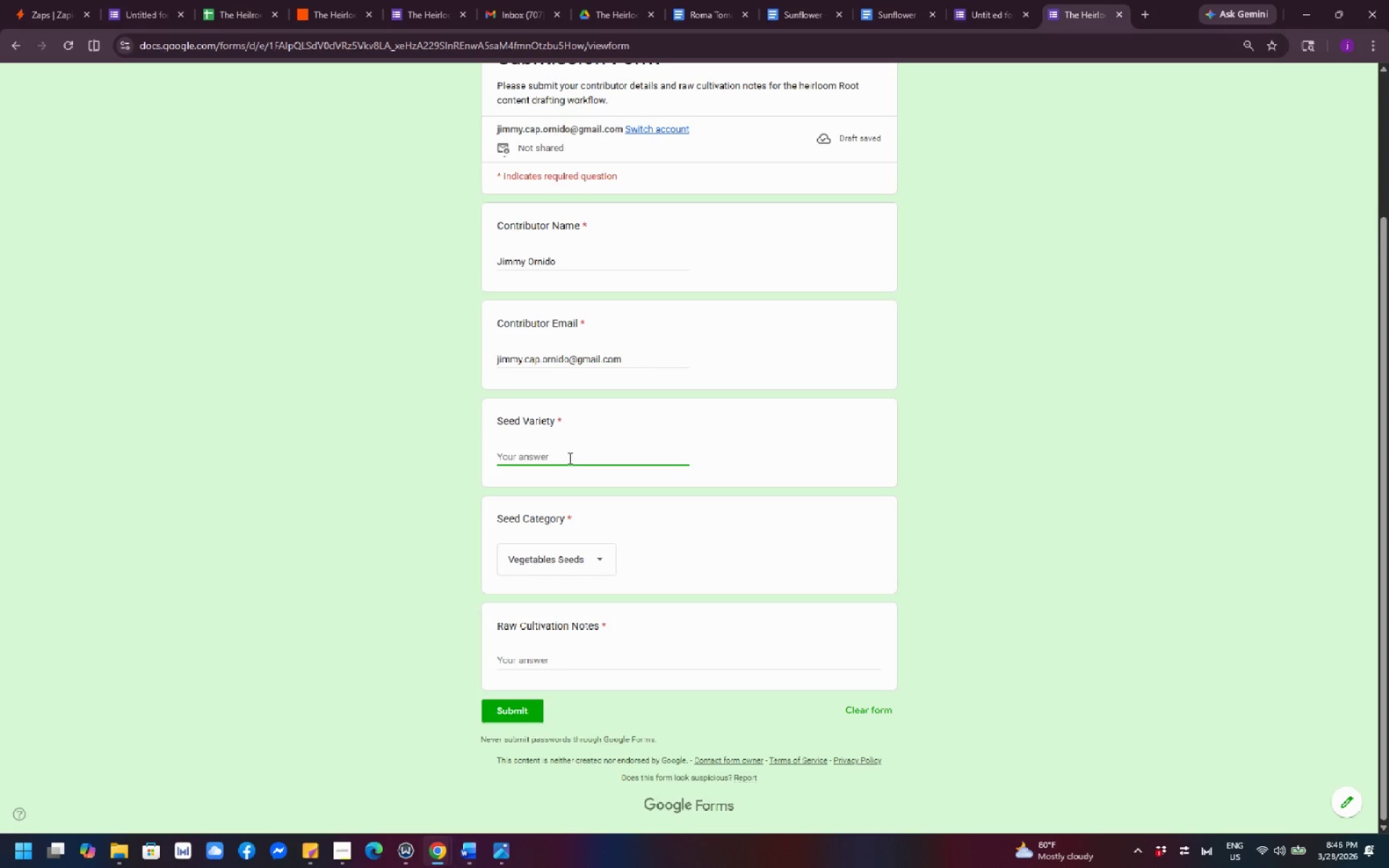 
type(eggplant)
 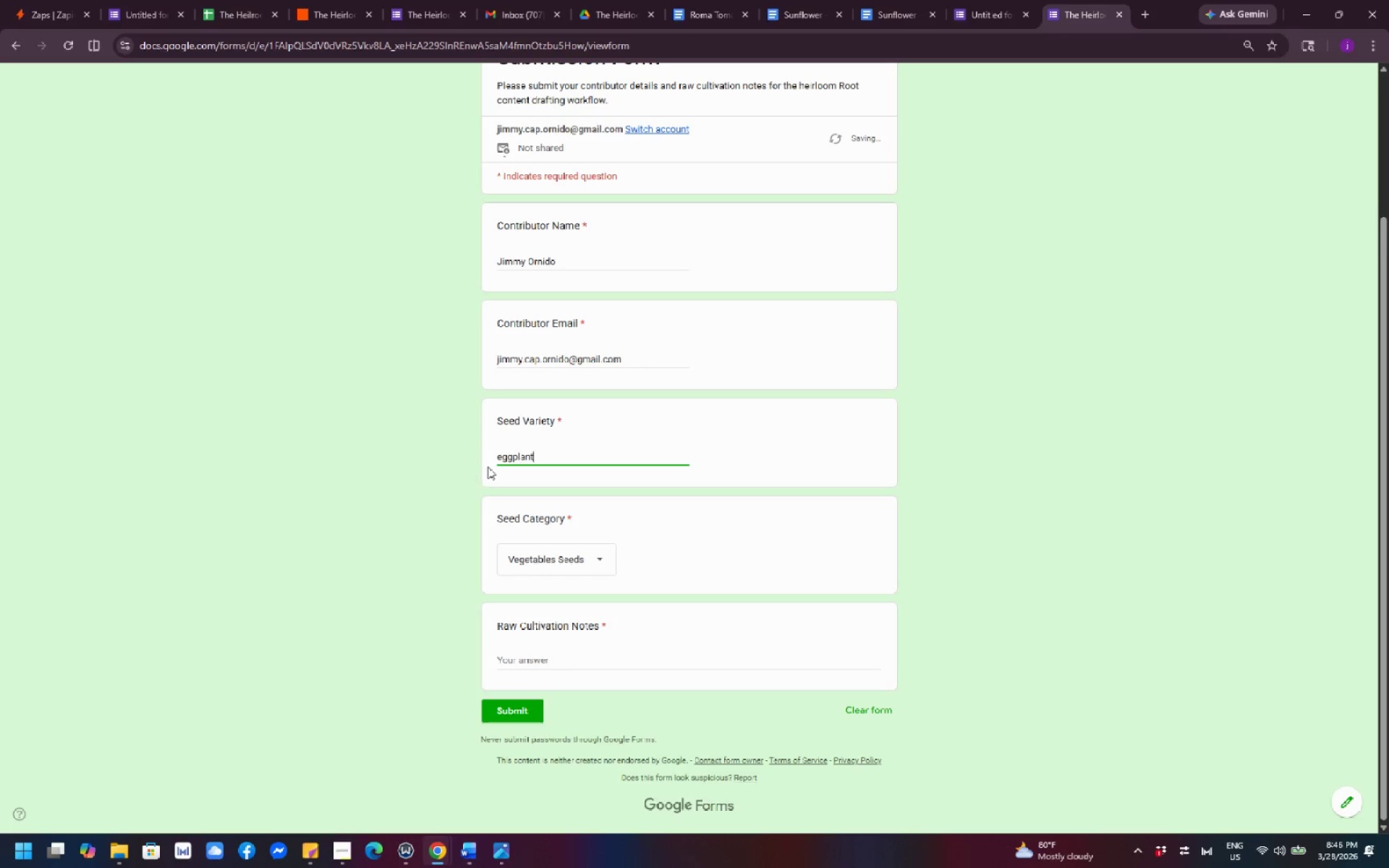 
left_click([505, 455])
 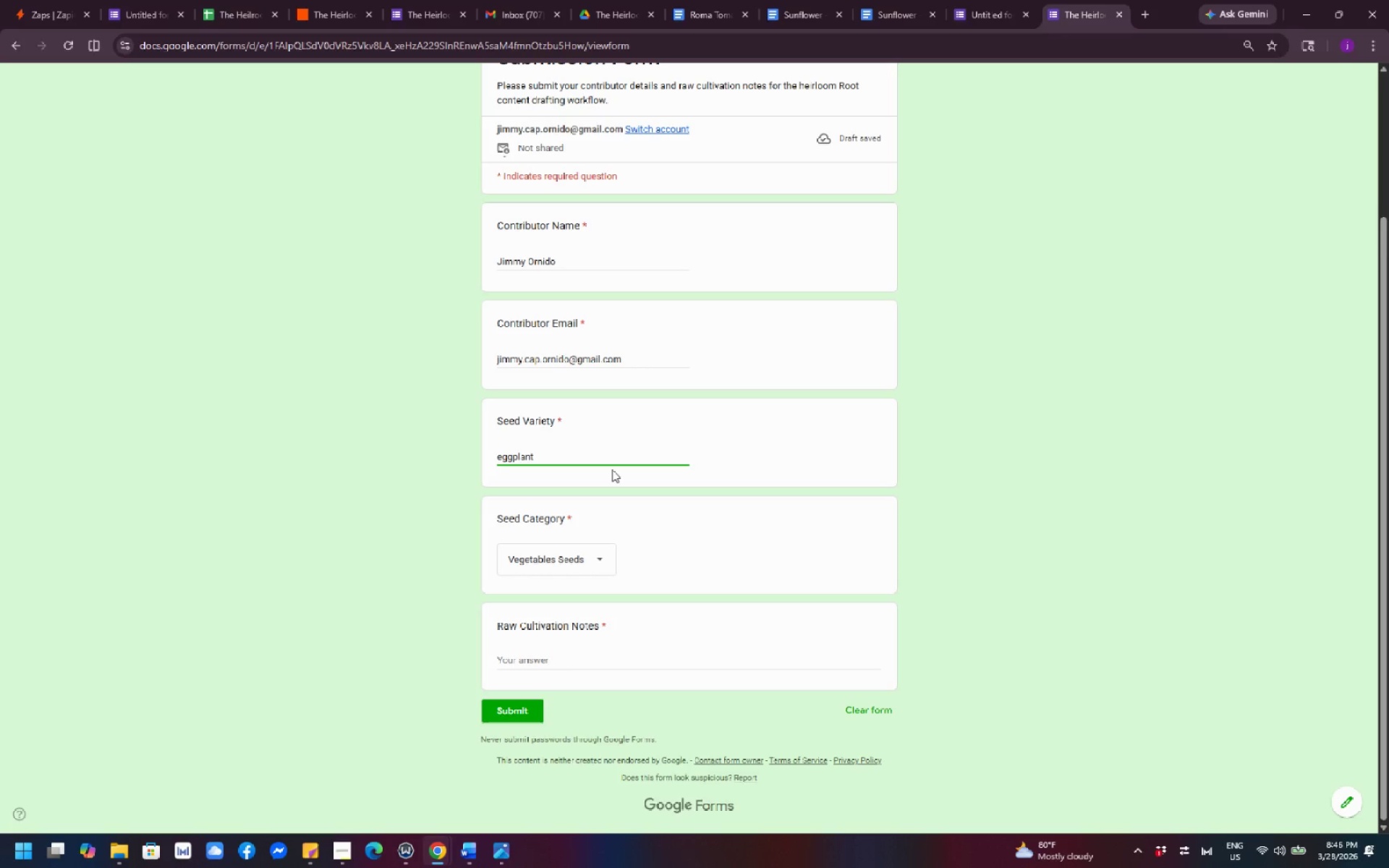 
key(ArrowLeft)
 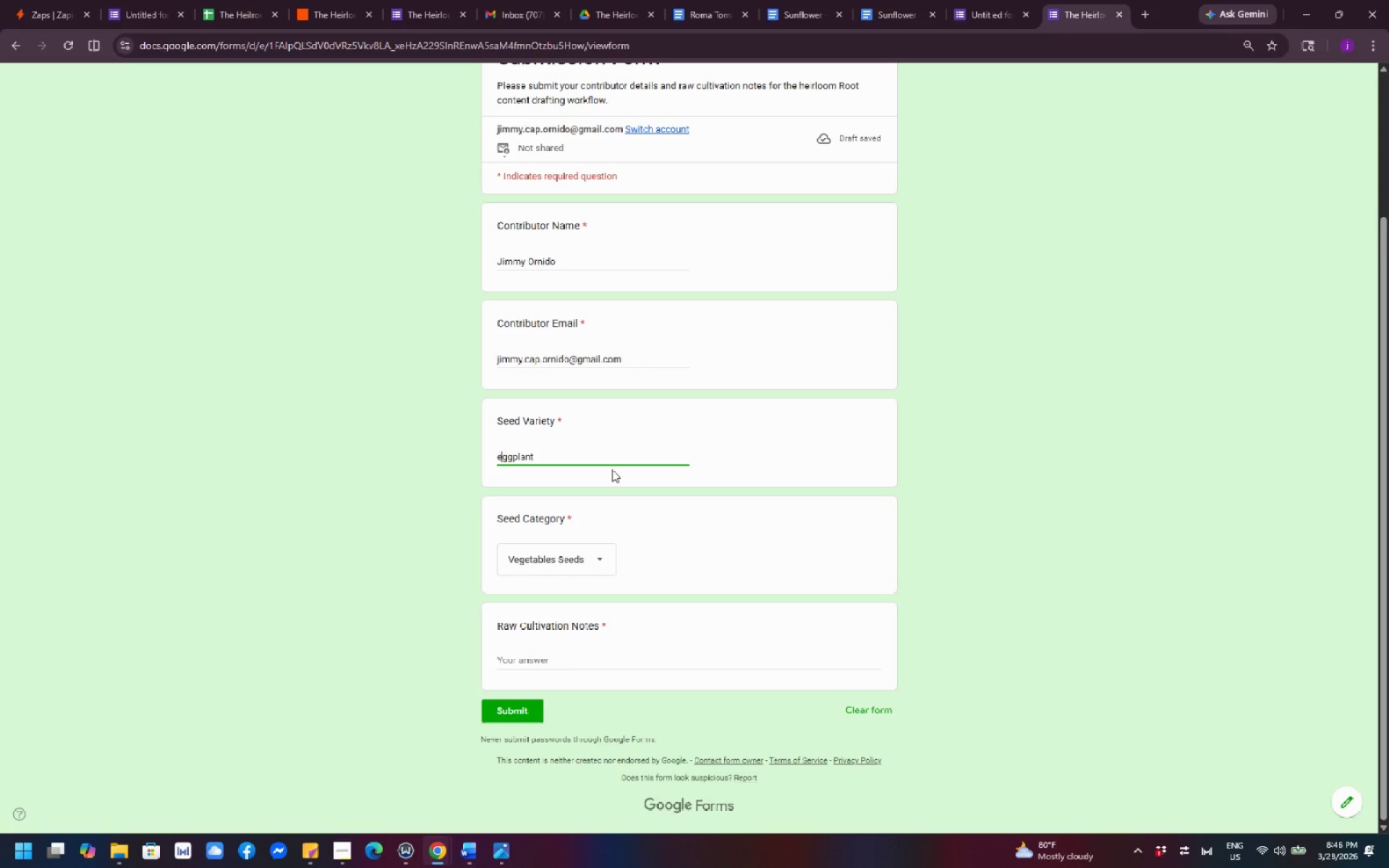 
key(Backspace)
 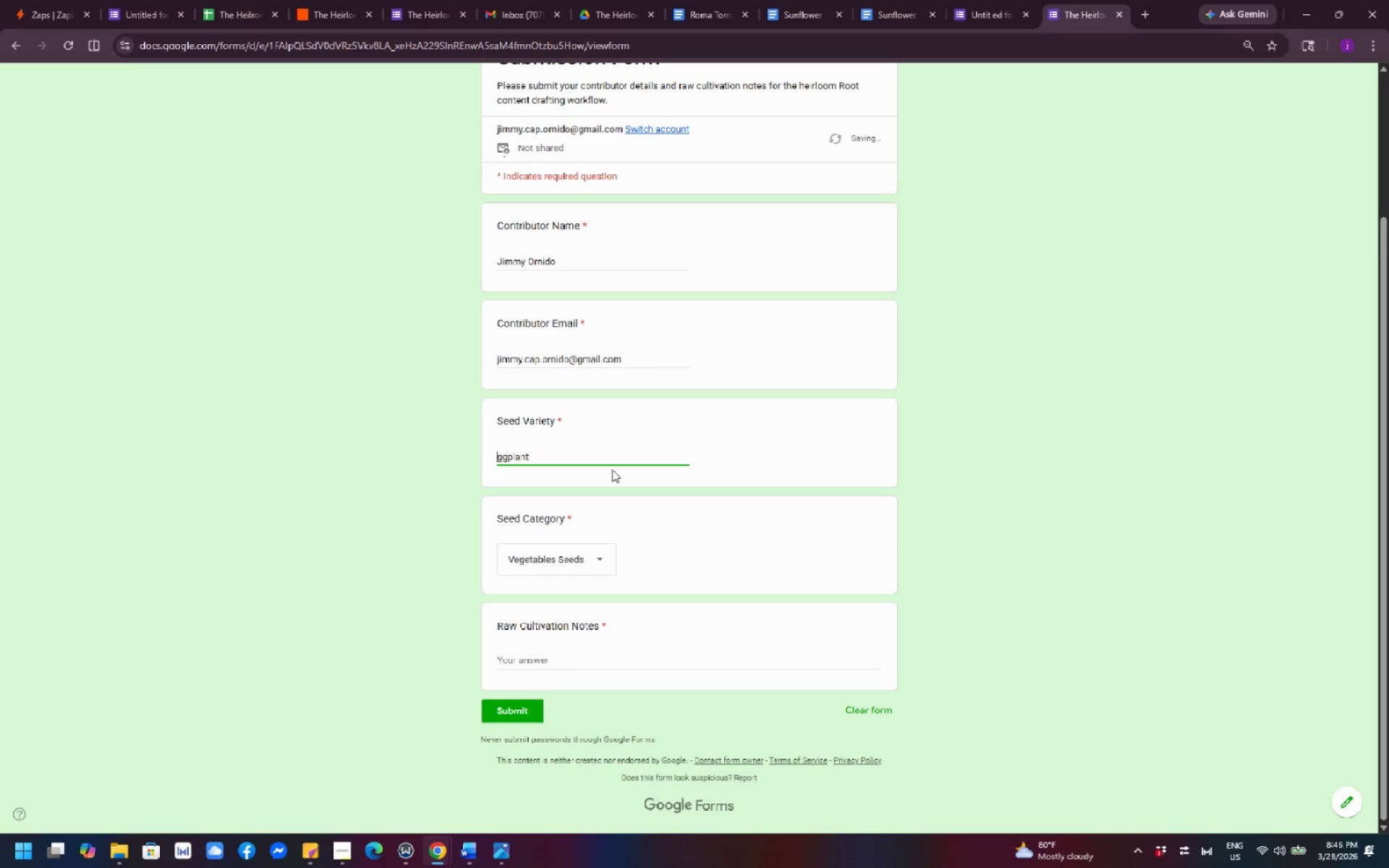 
key(Shift+E)
 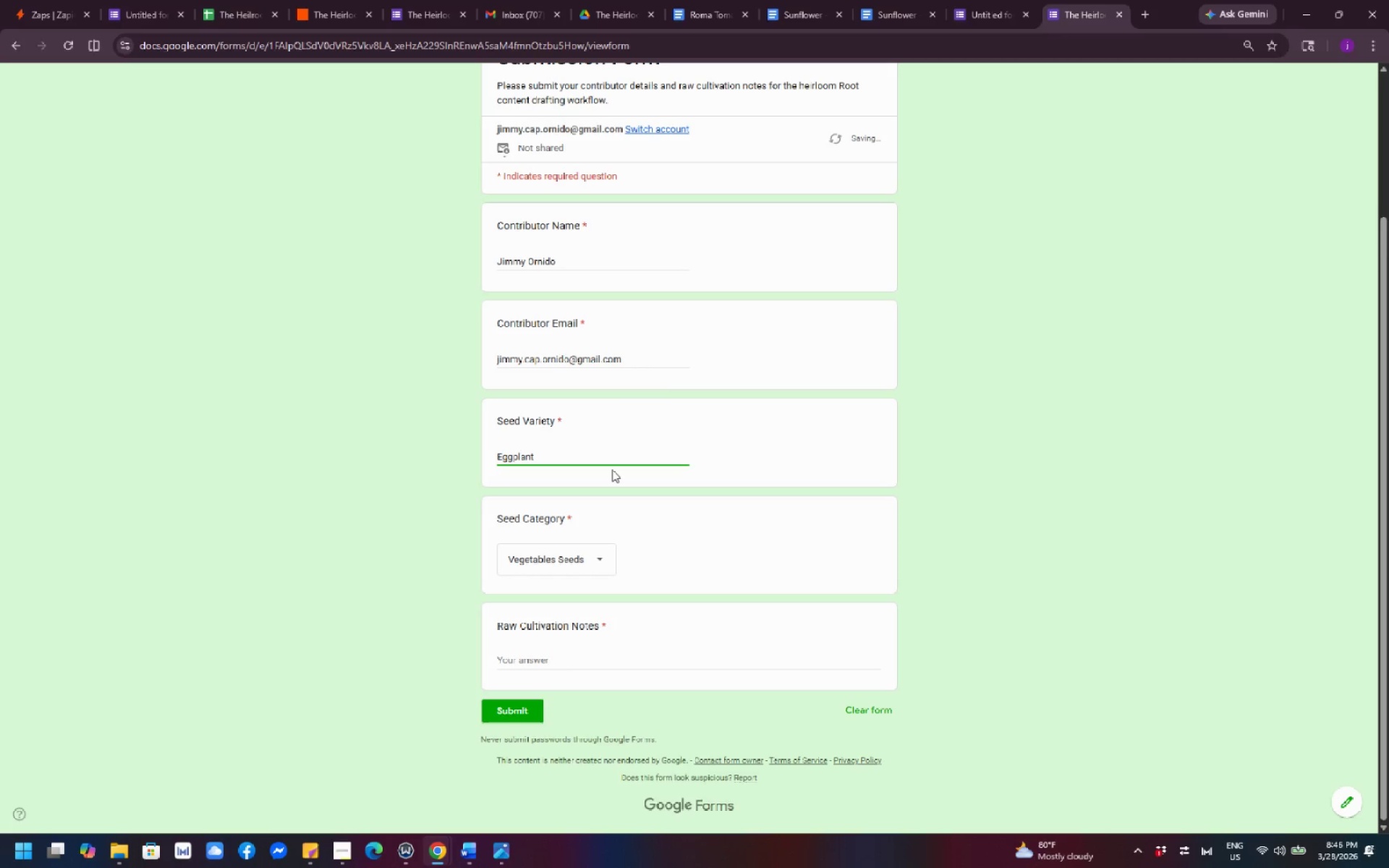 
left_click([749, 459])
 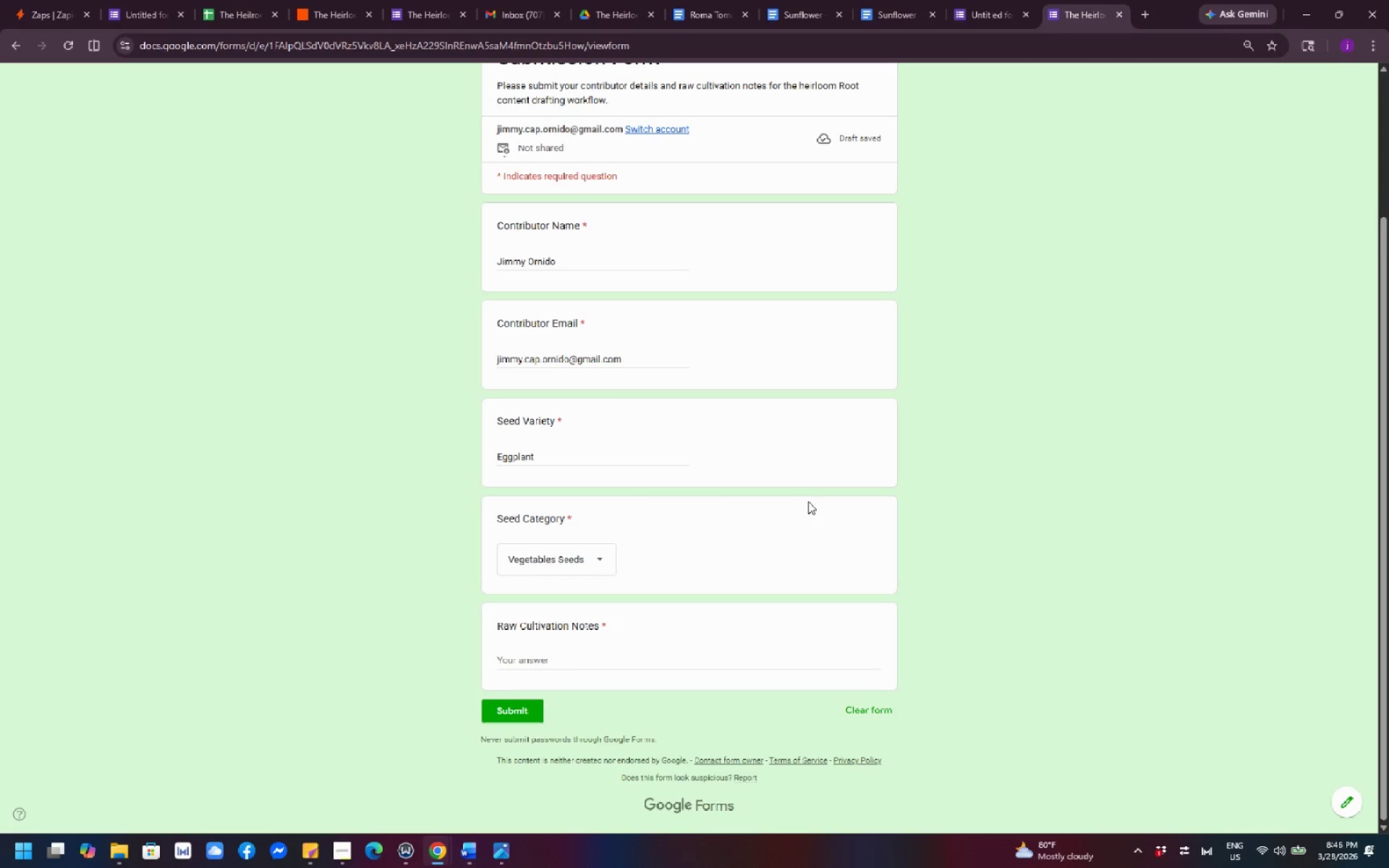 
wait(10.12)
 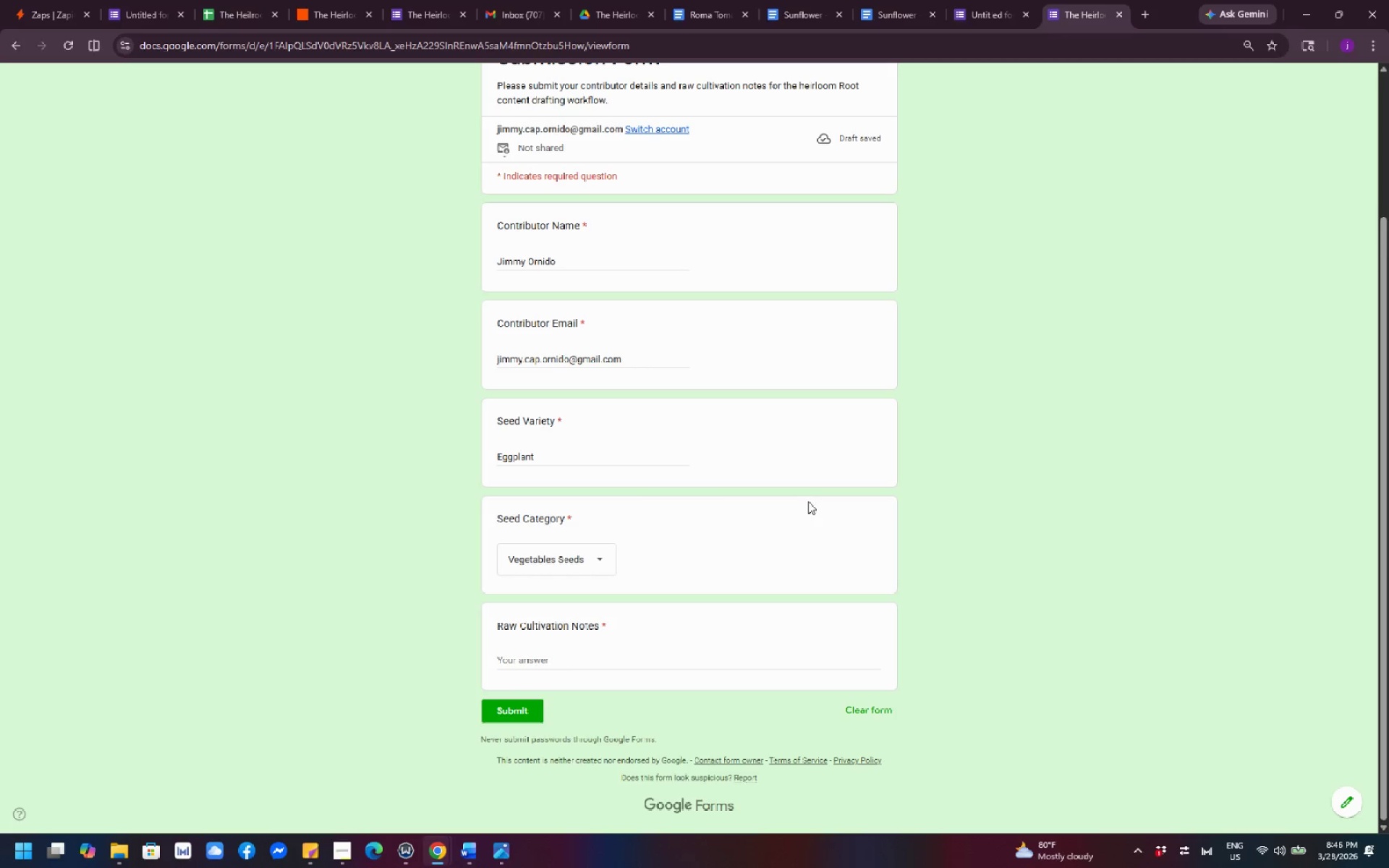 
left_click([616, 652])
 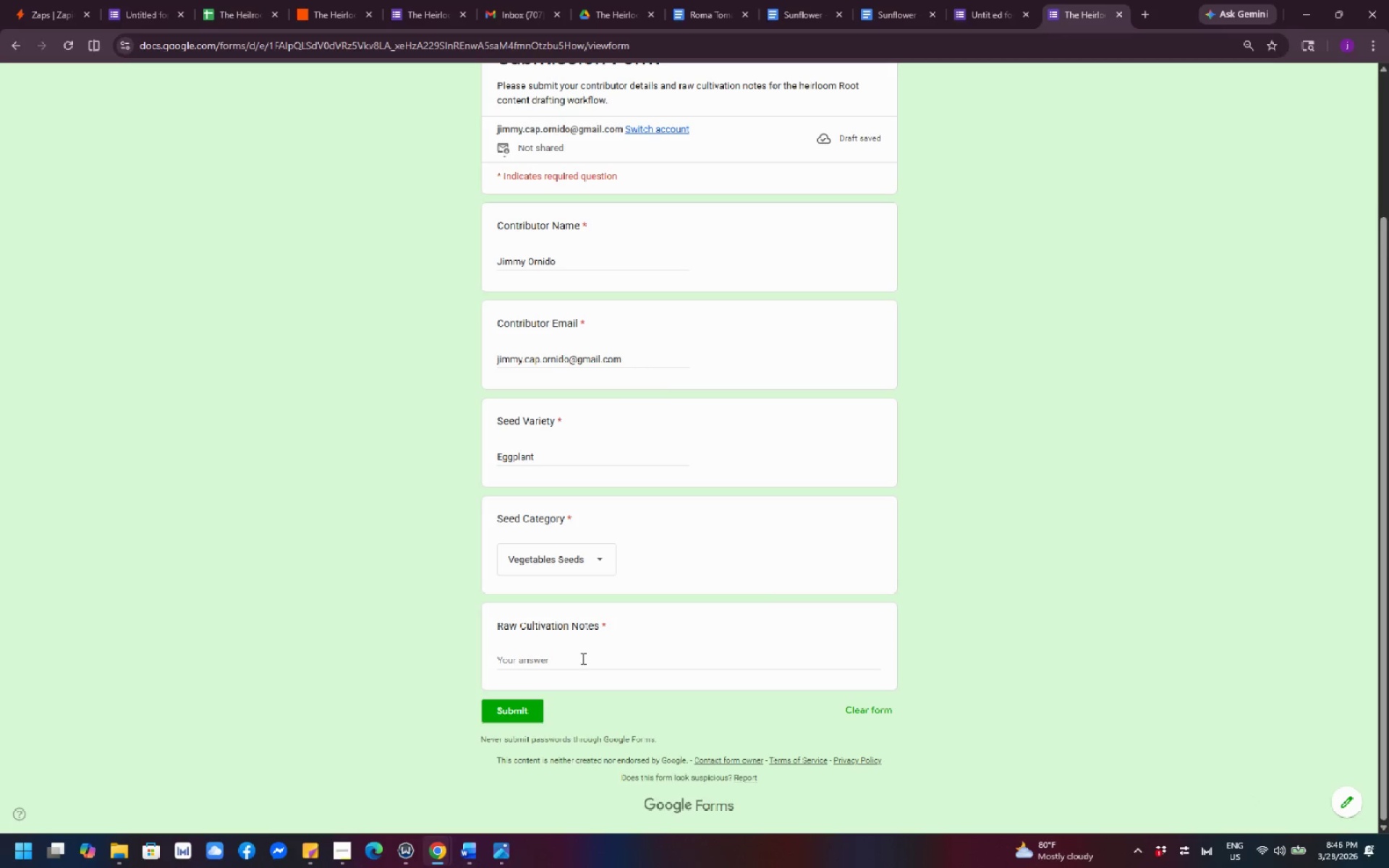 
left_click([578, 658])
 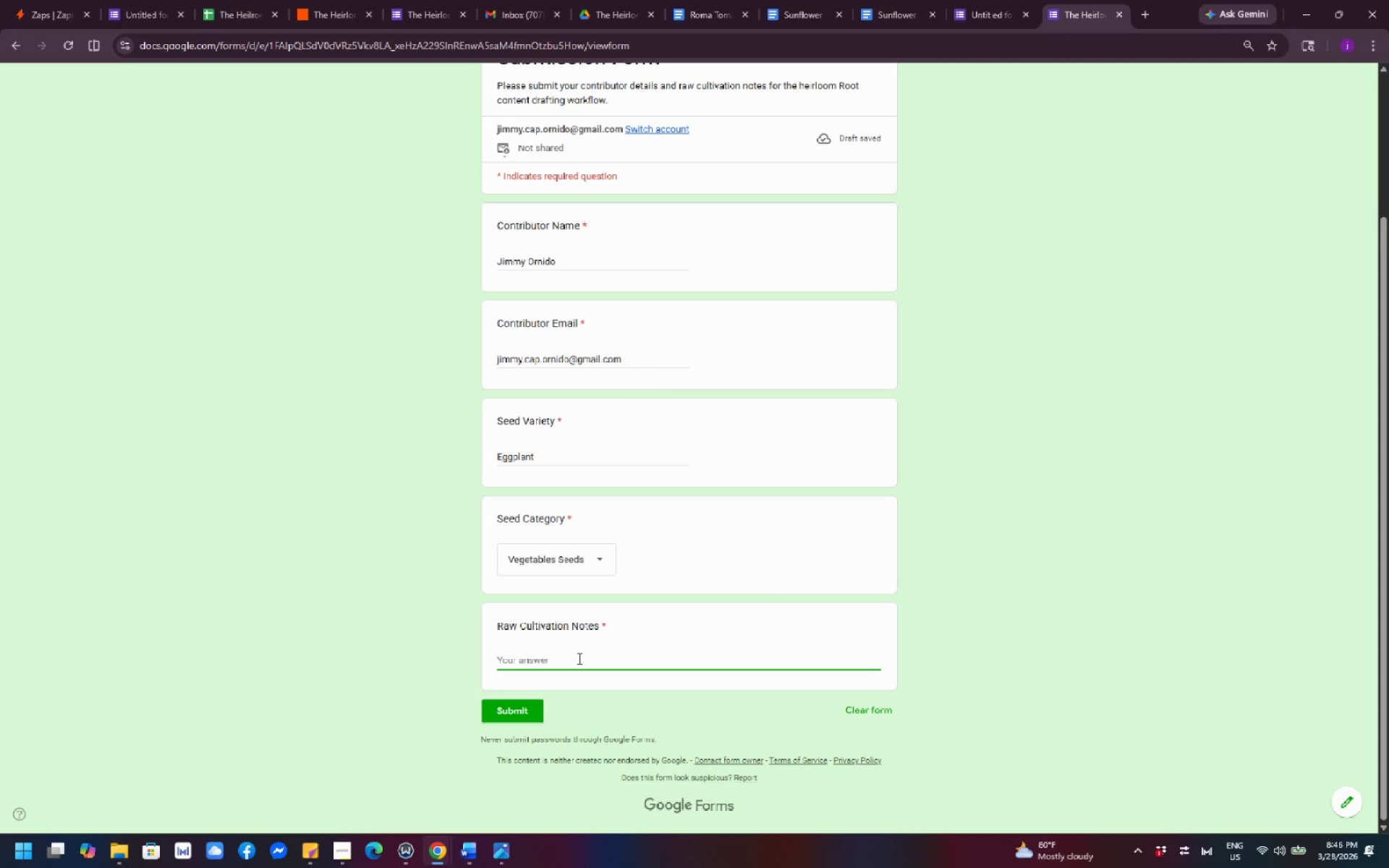 
wait(11.22)
 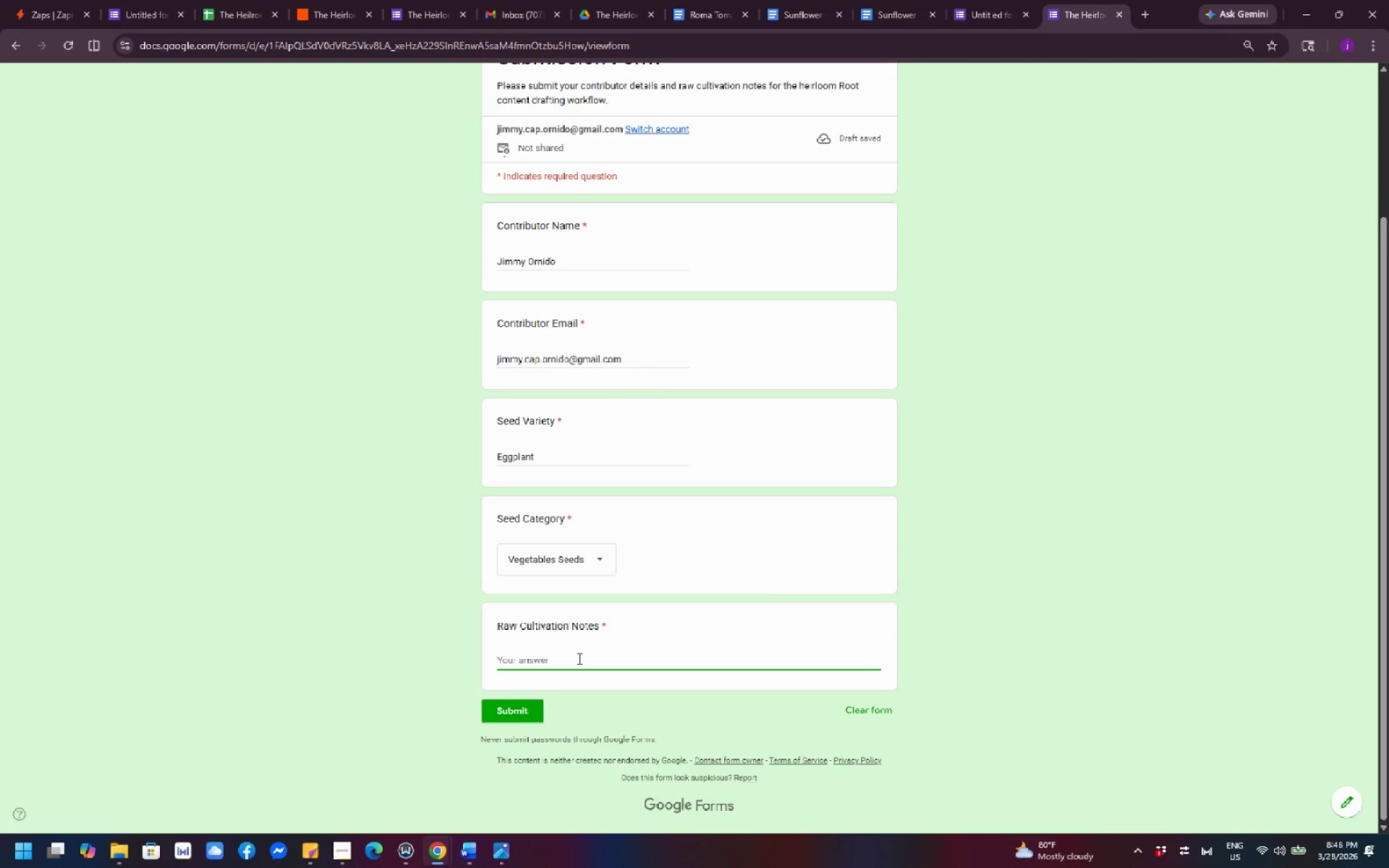 
type(thrives in a warm climates)
 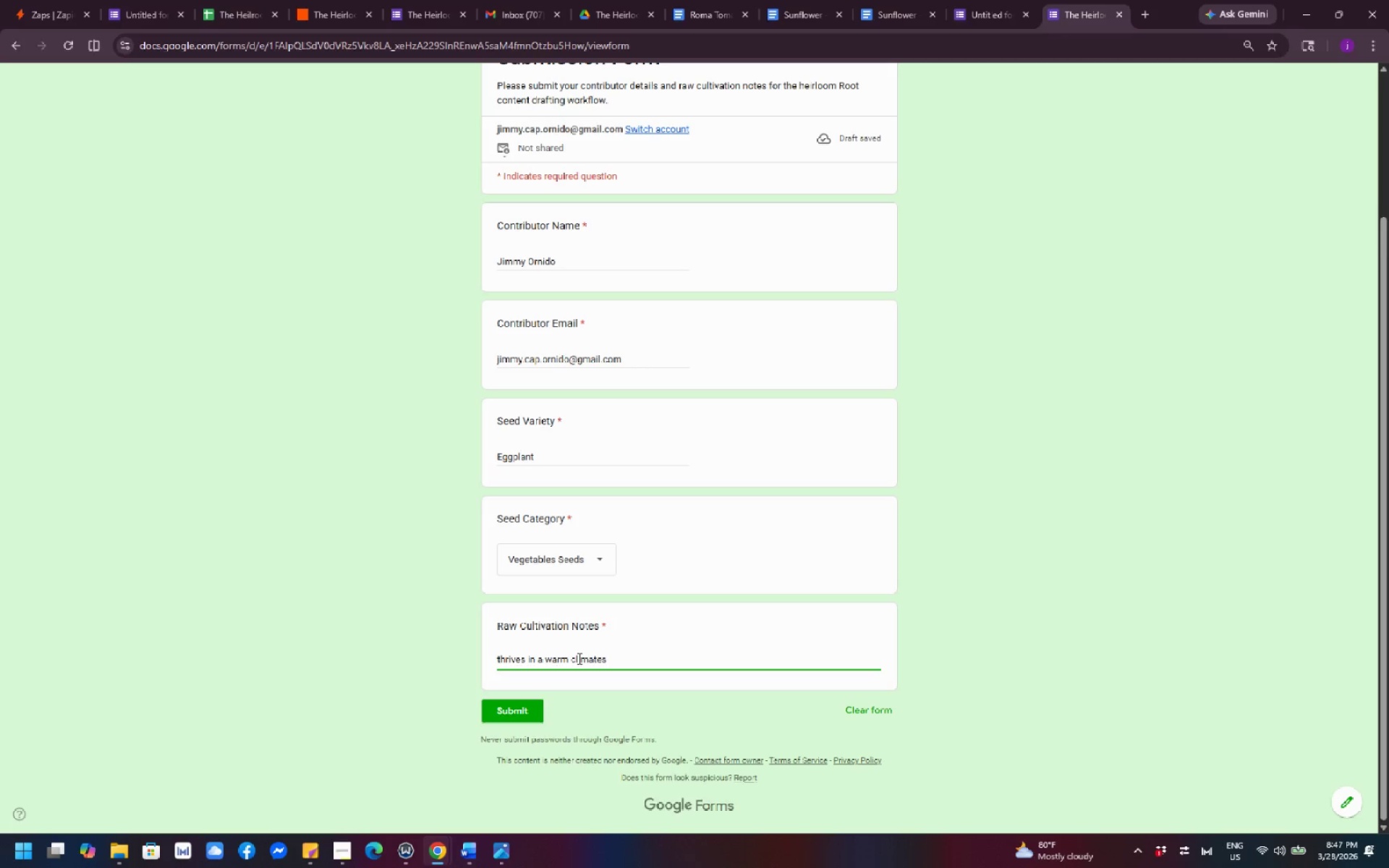 
key(Comma)
 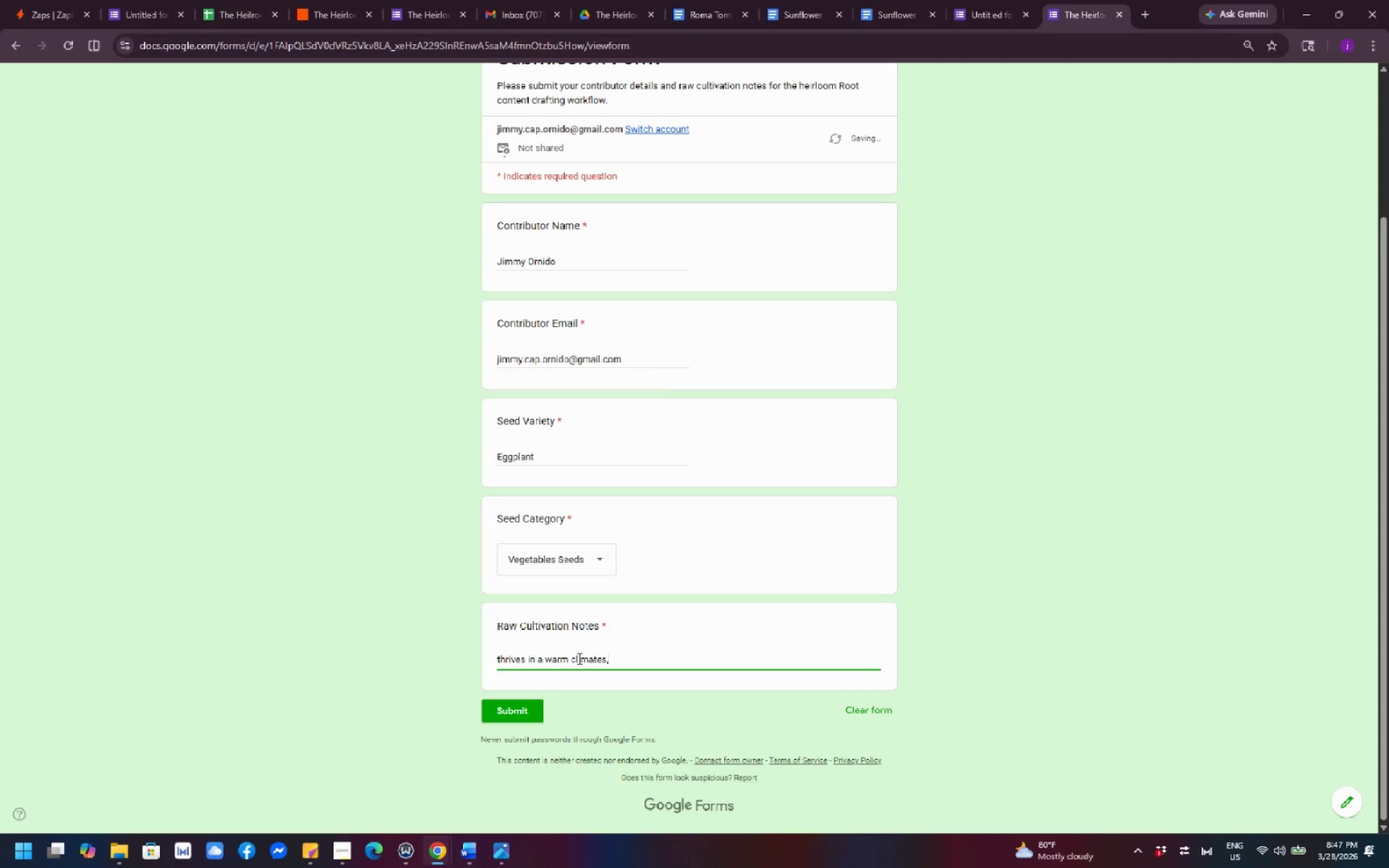 
key(Space)
 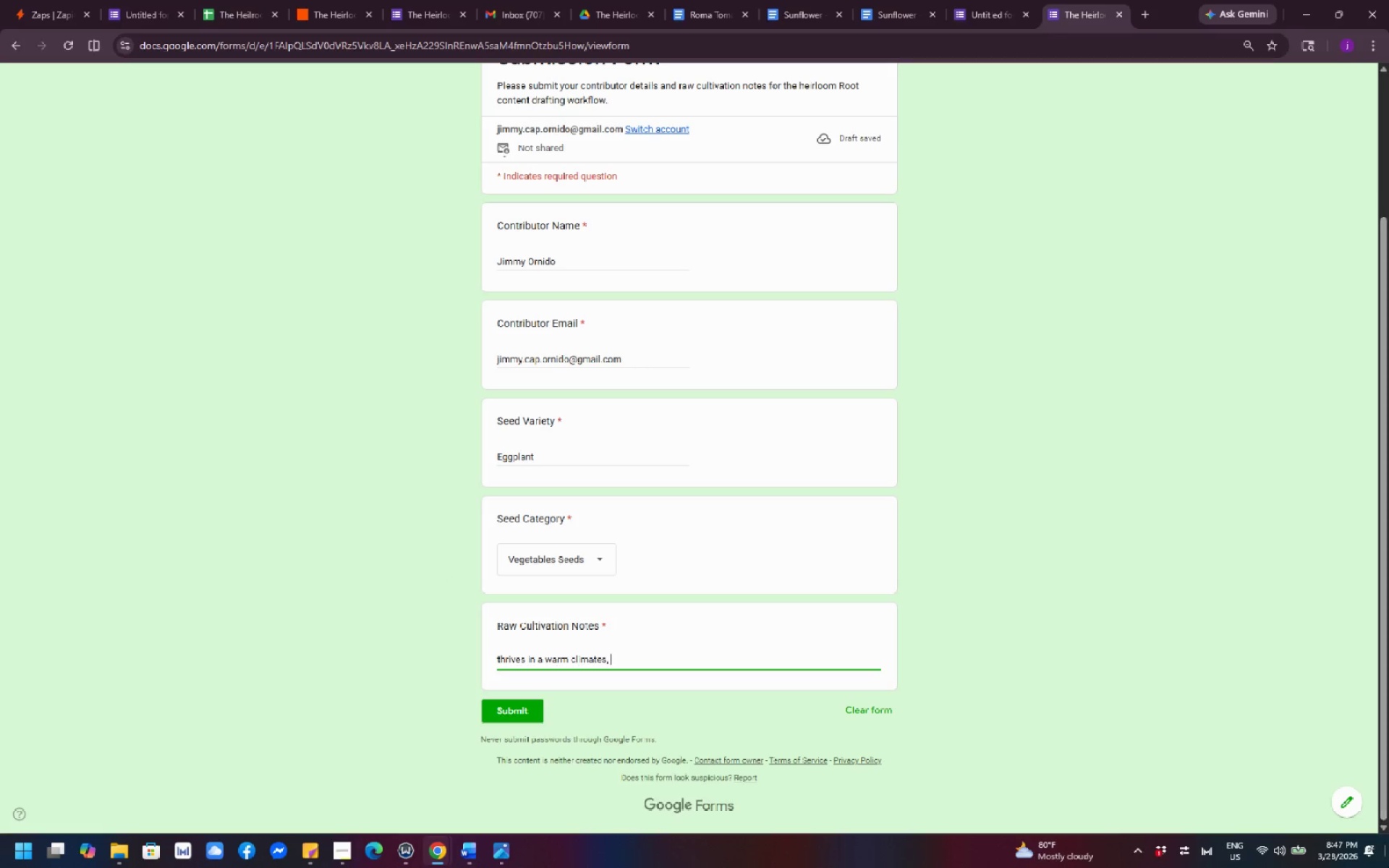 
wait(8.67)
 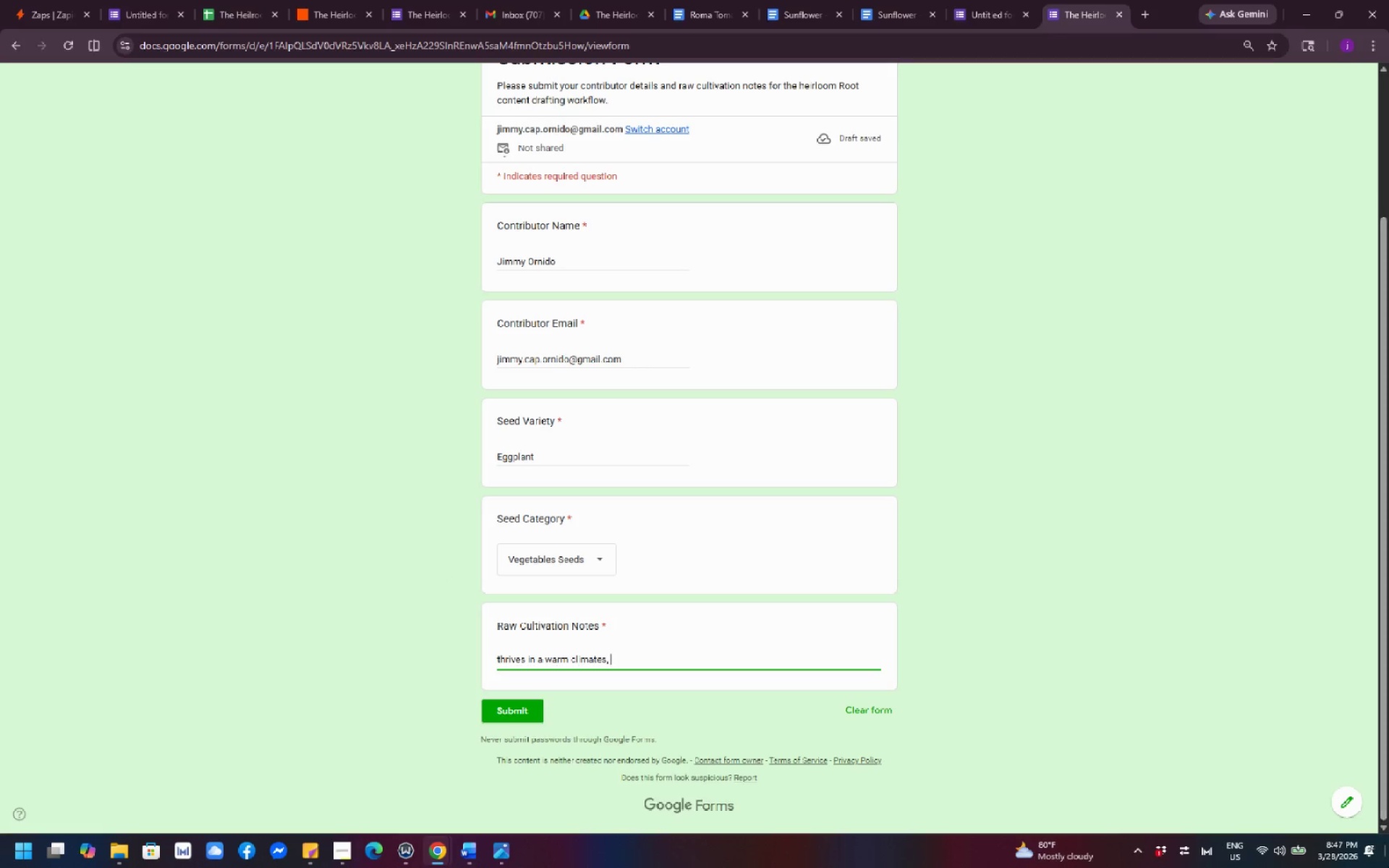 
type(regular)
 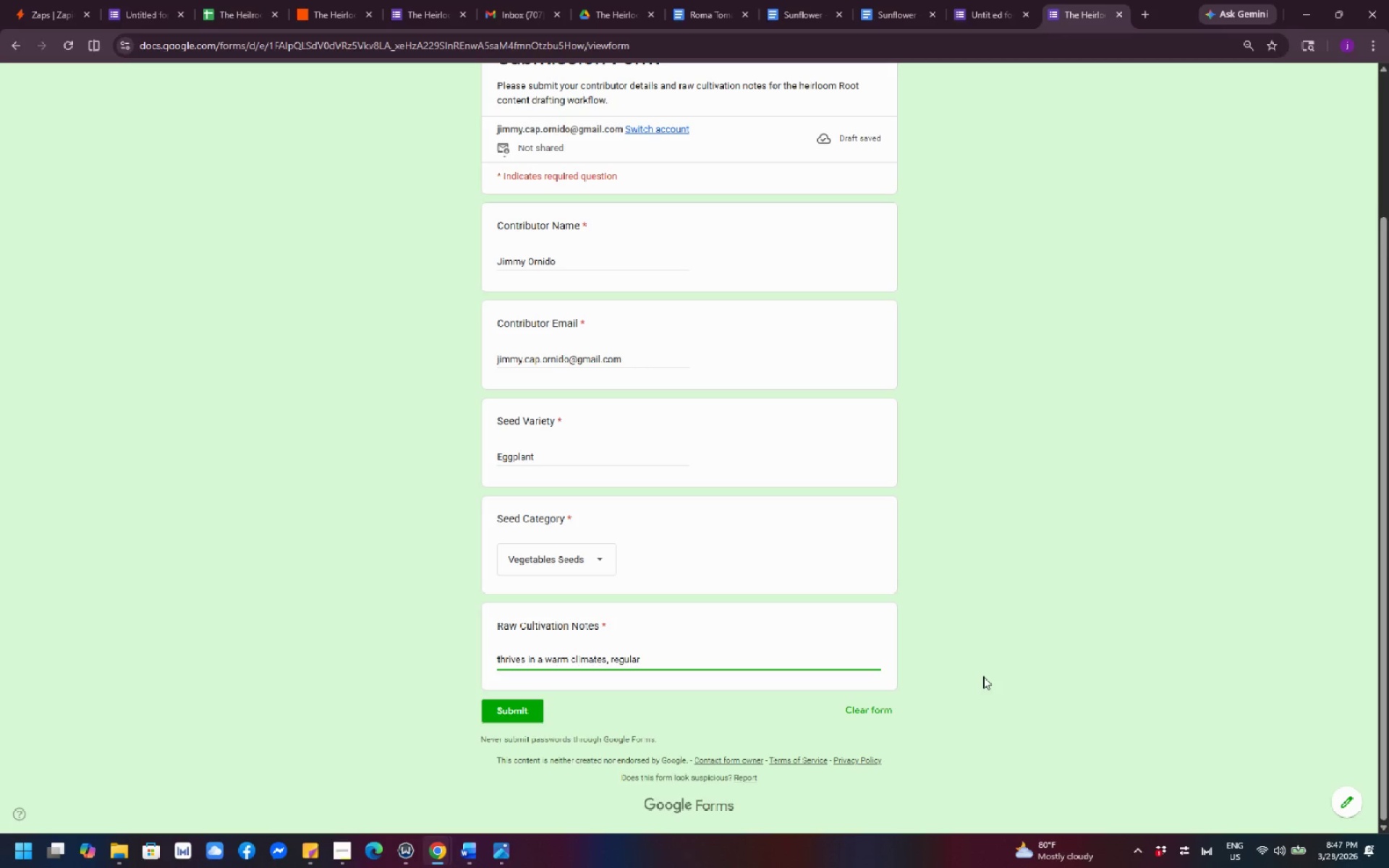 
type( watering)
 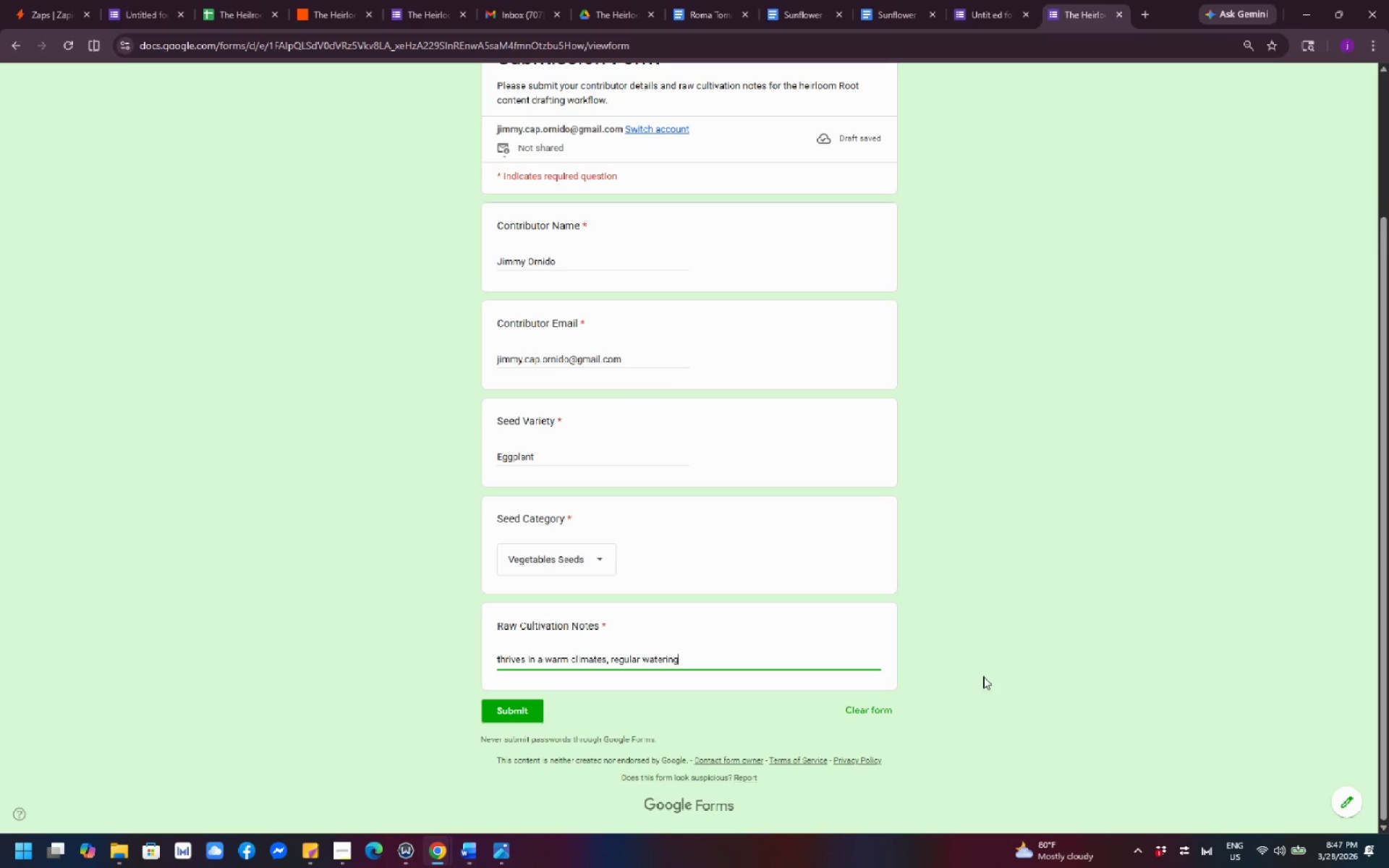 
type(, large vegetables production)
 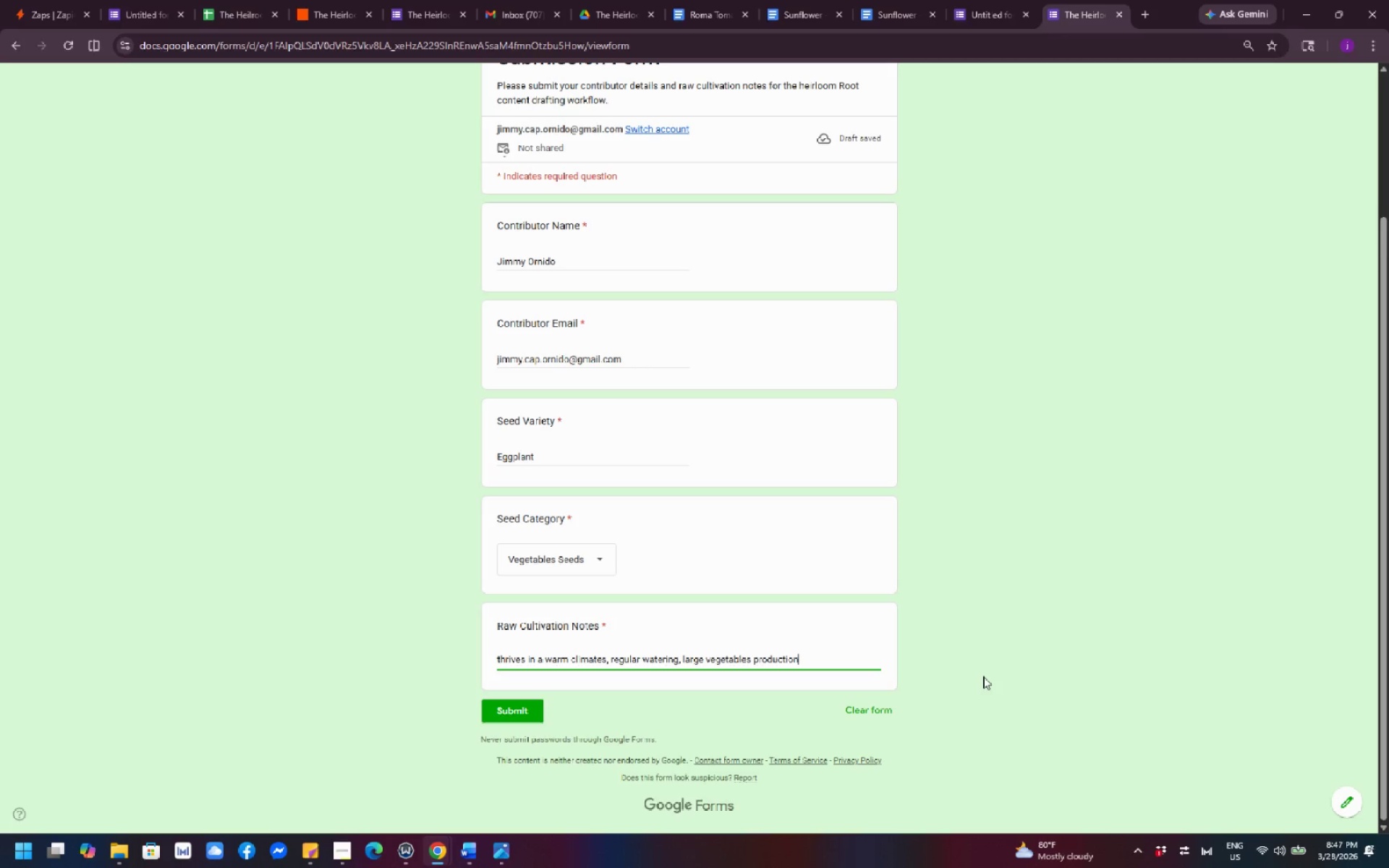 
scroll: coordinate [940, 642], scroll_direction: up, amount: 1.0
 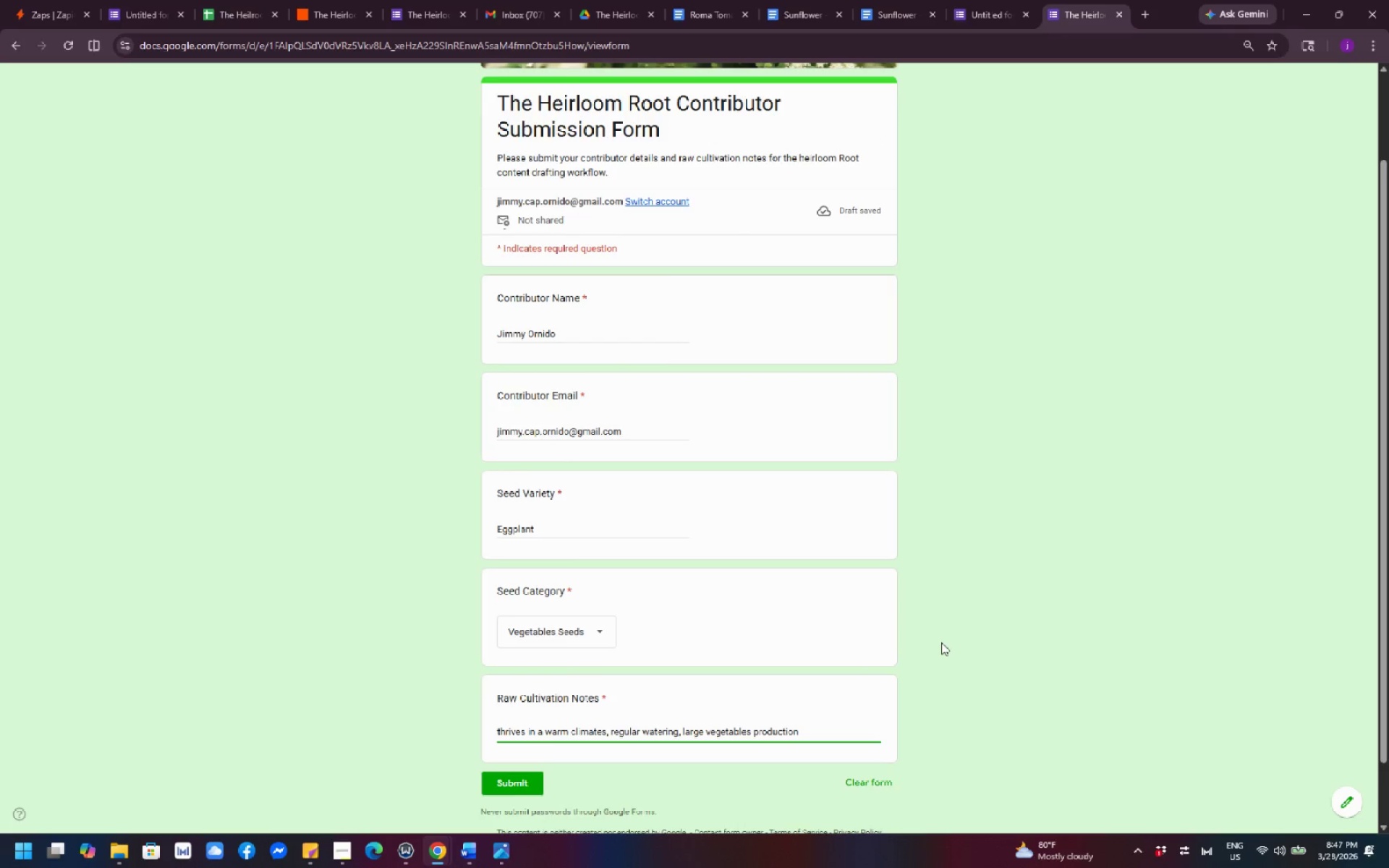 
key(PrintScreen)
 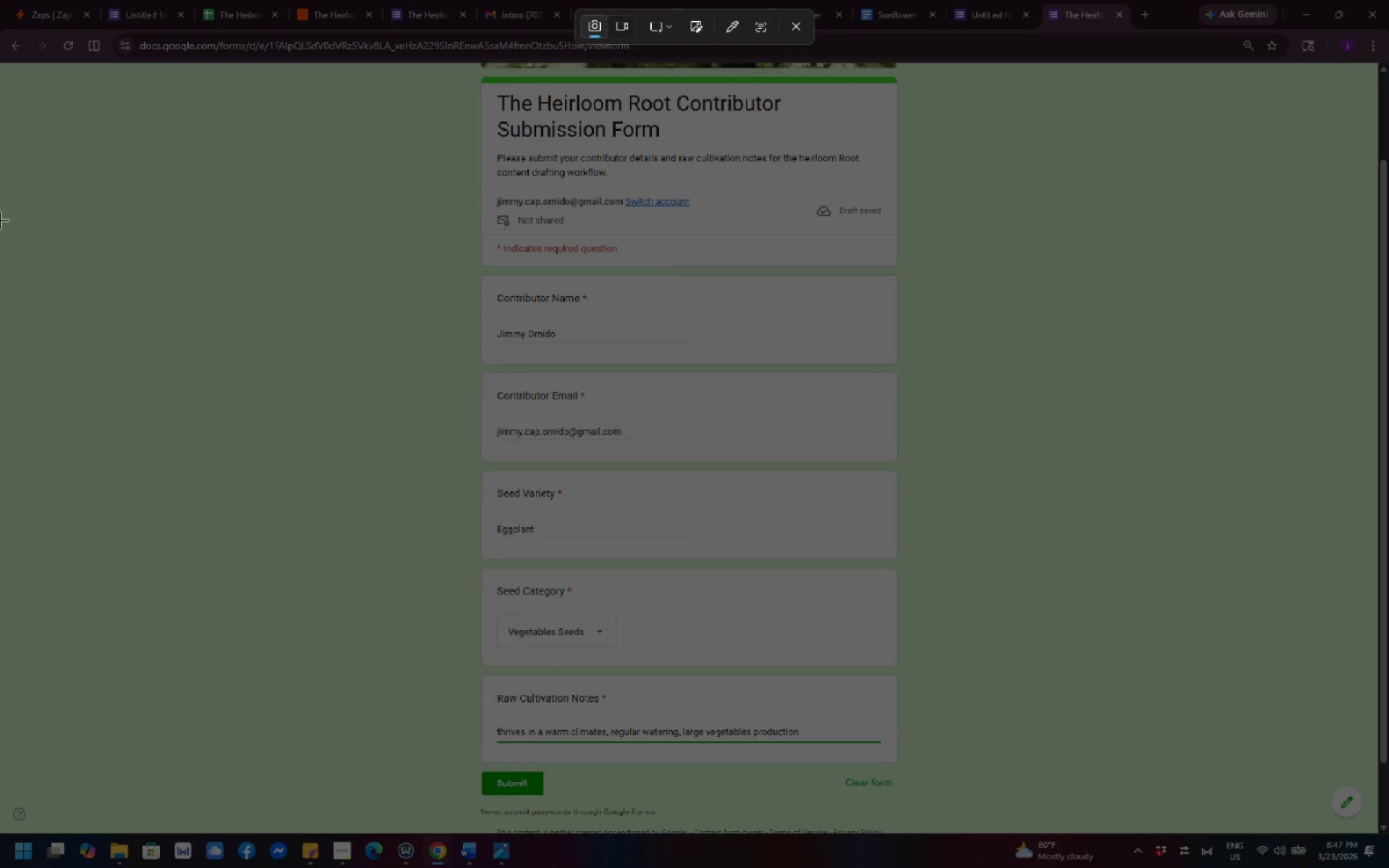 
left_click_drag(start_coordinate=[0, 0], to_coordinate=[1388, 867])
 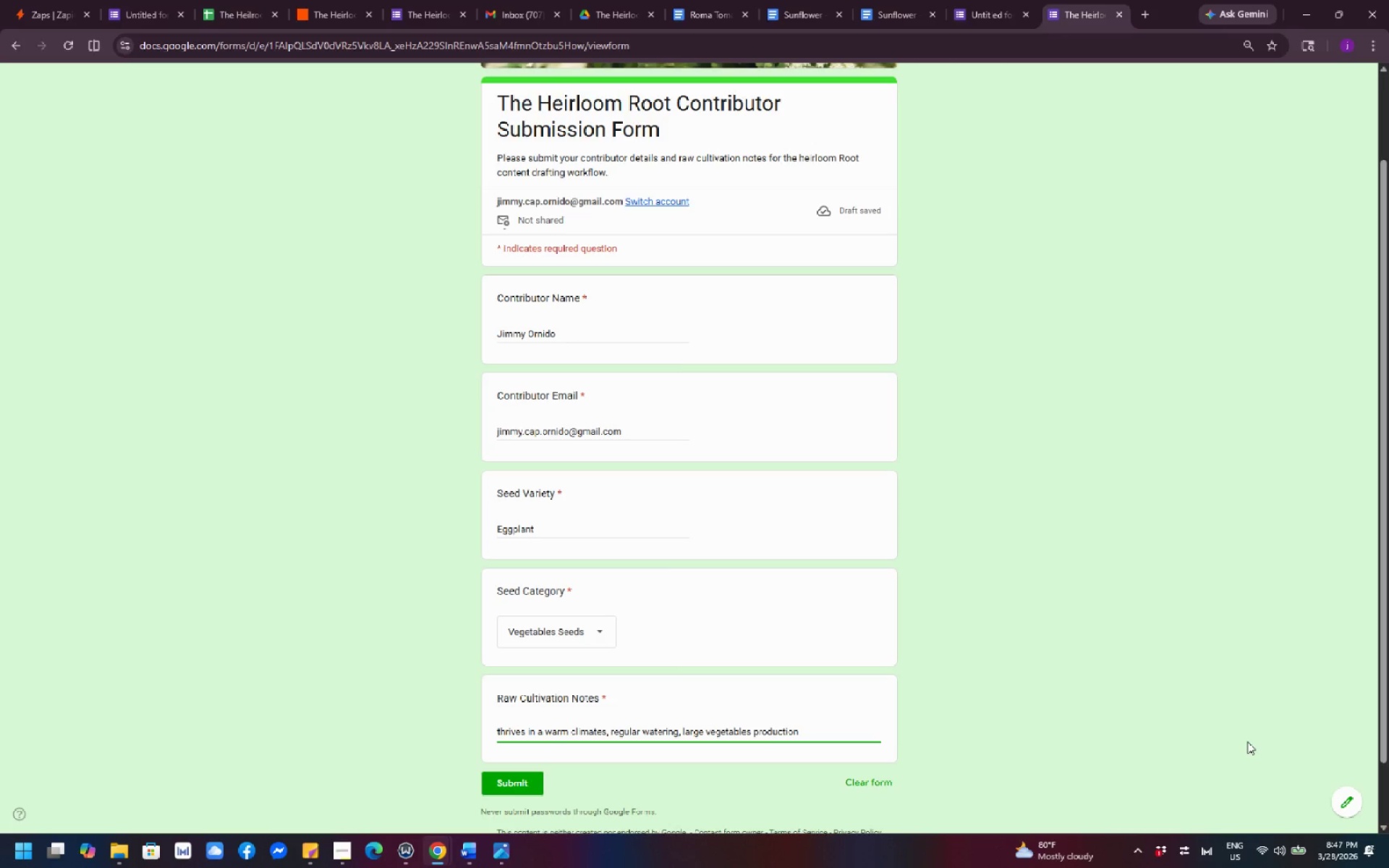 
wait(16.5)
 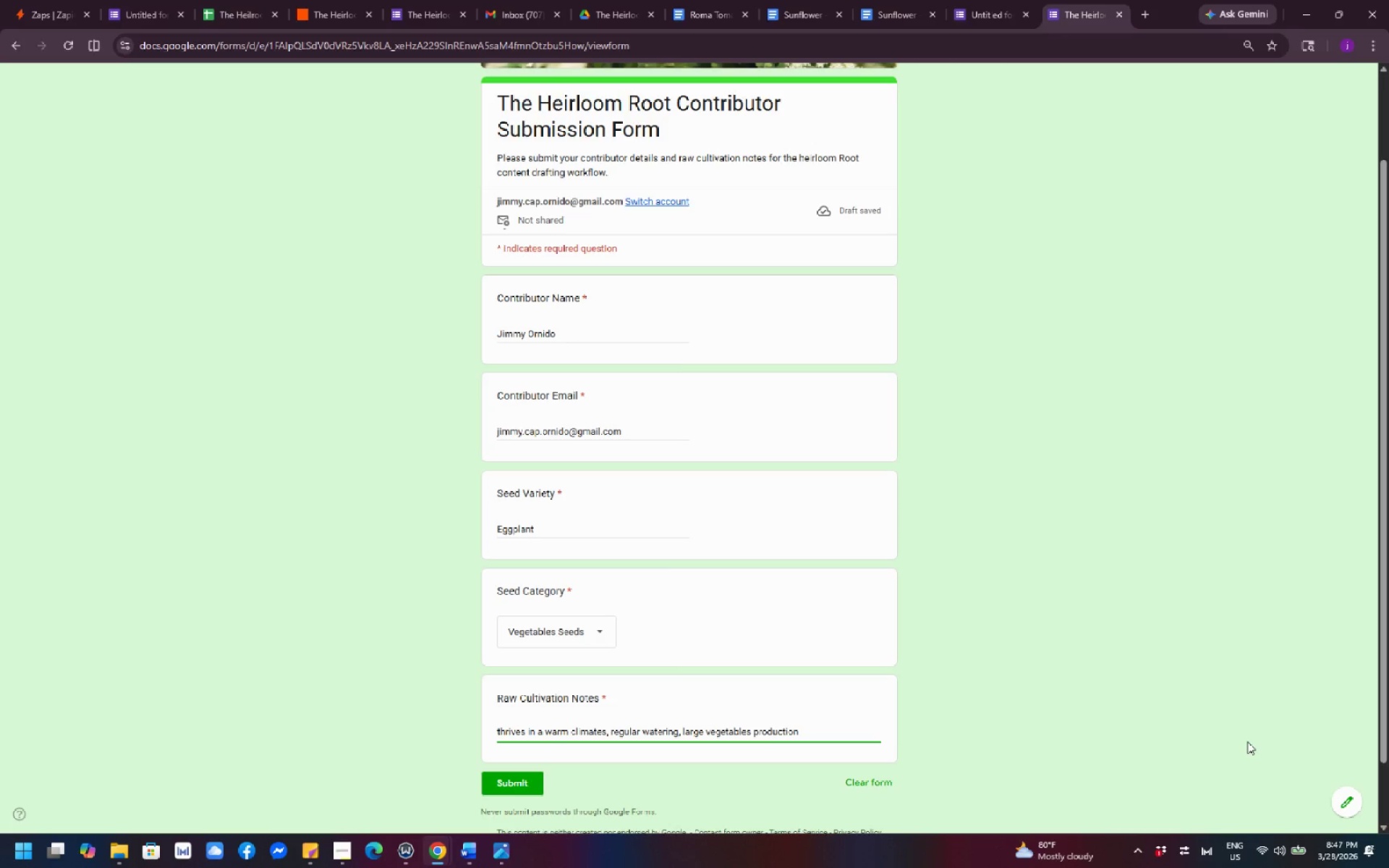 
key(PrintScreen)
 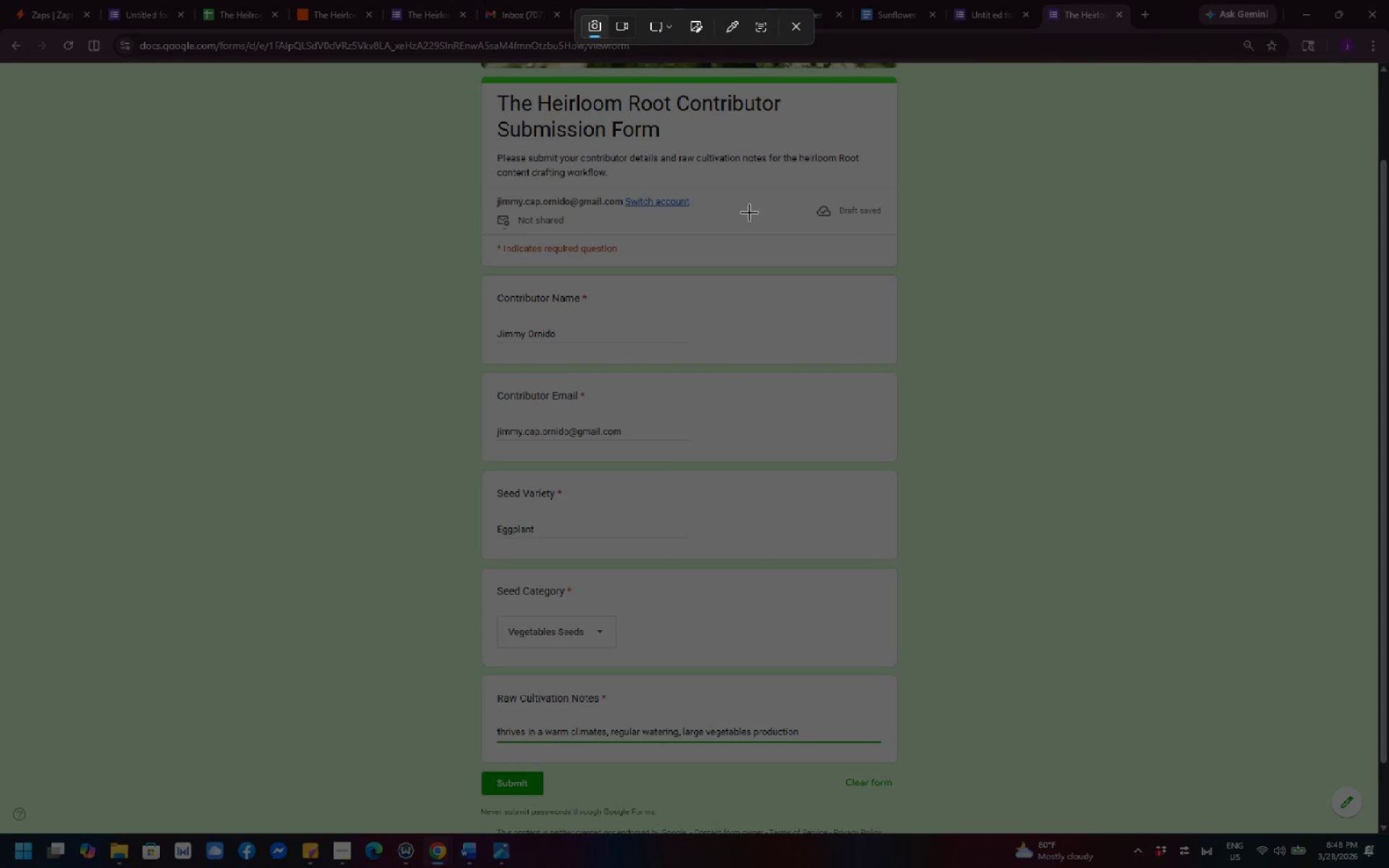 
left_click_drag(start_coordinate=[0, 0], to_coordinate=[1388, 867])
 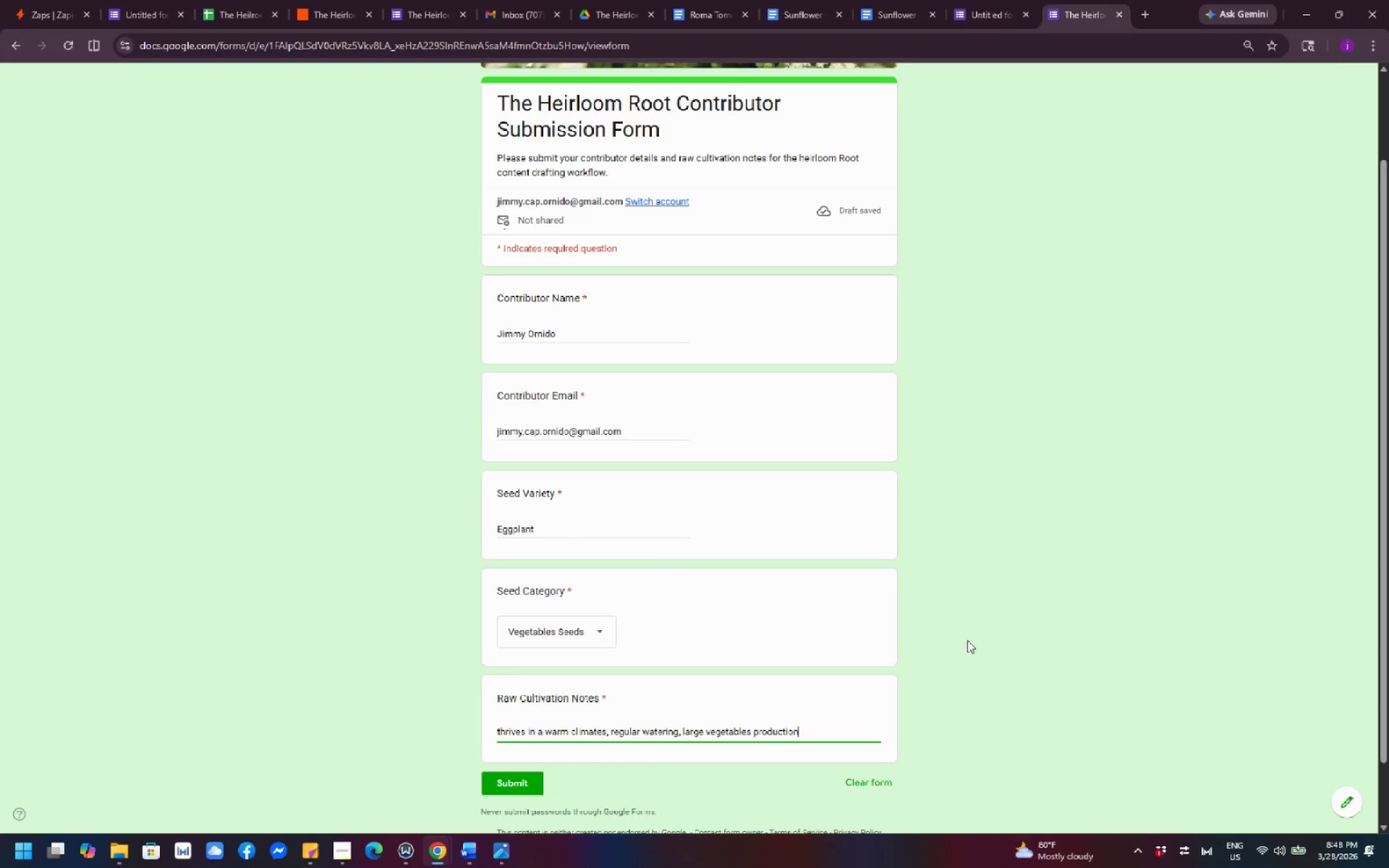 
left_click_drag(start_coordinate=[837, 736], to_coordinate=[479, 723])
 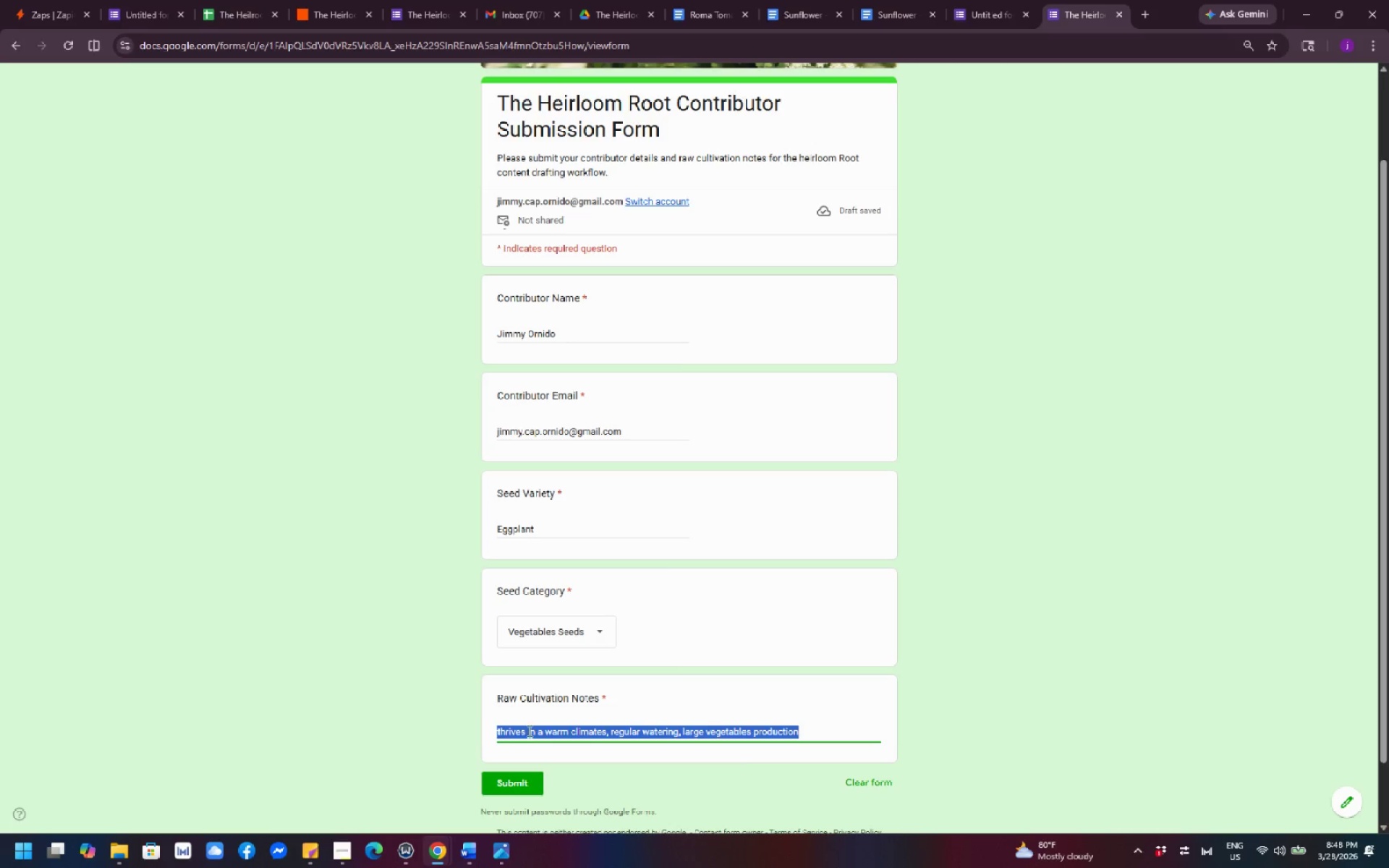 
left_click([1191, 723])
 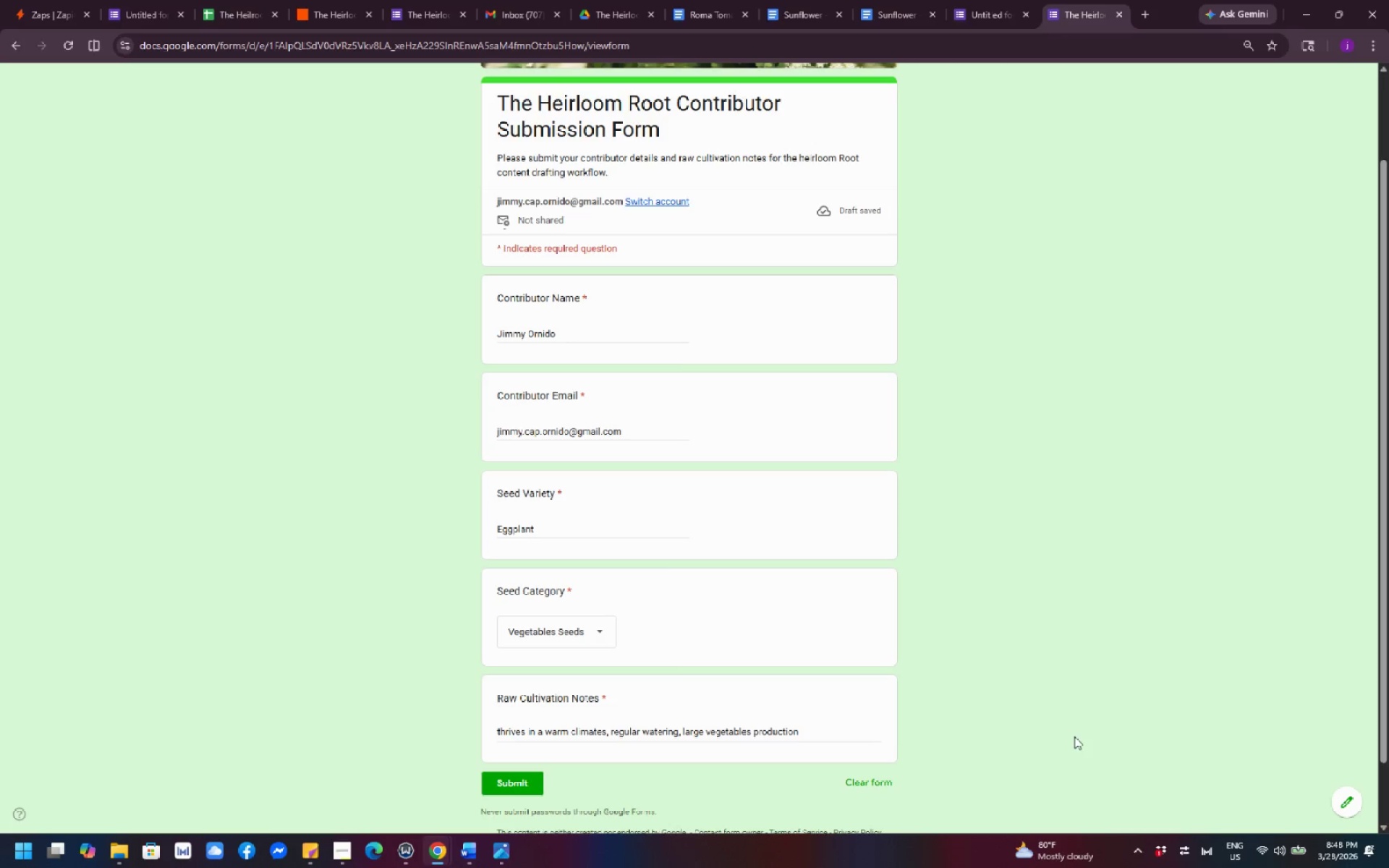 
left_click_drag(start_coordinate=[839, 732], to_coordinate=[492, 731])
 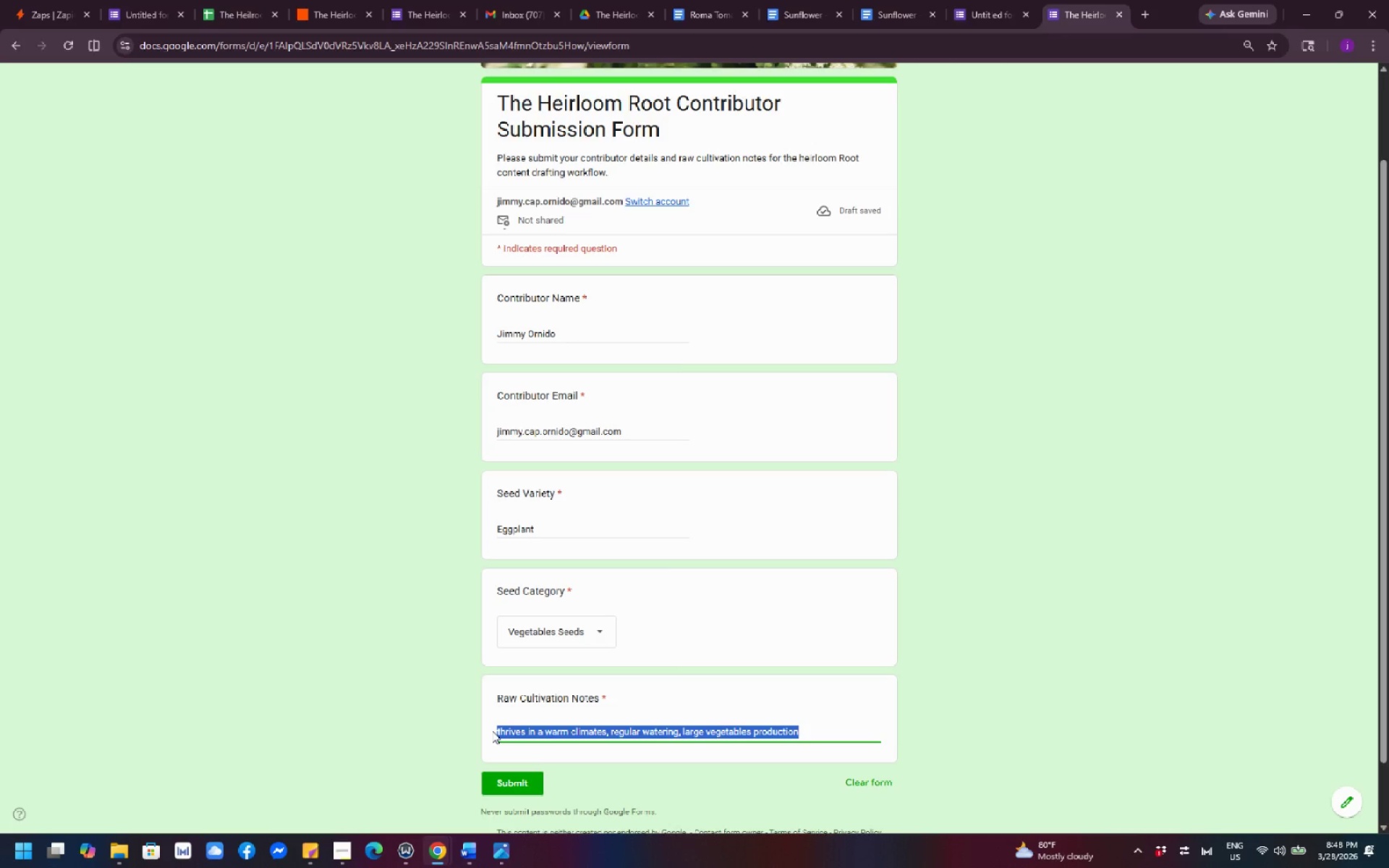 
key(Control+C)
 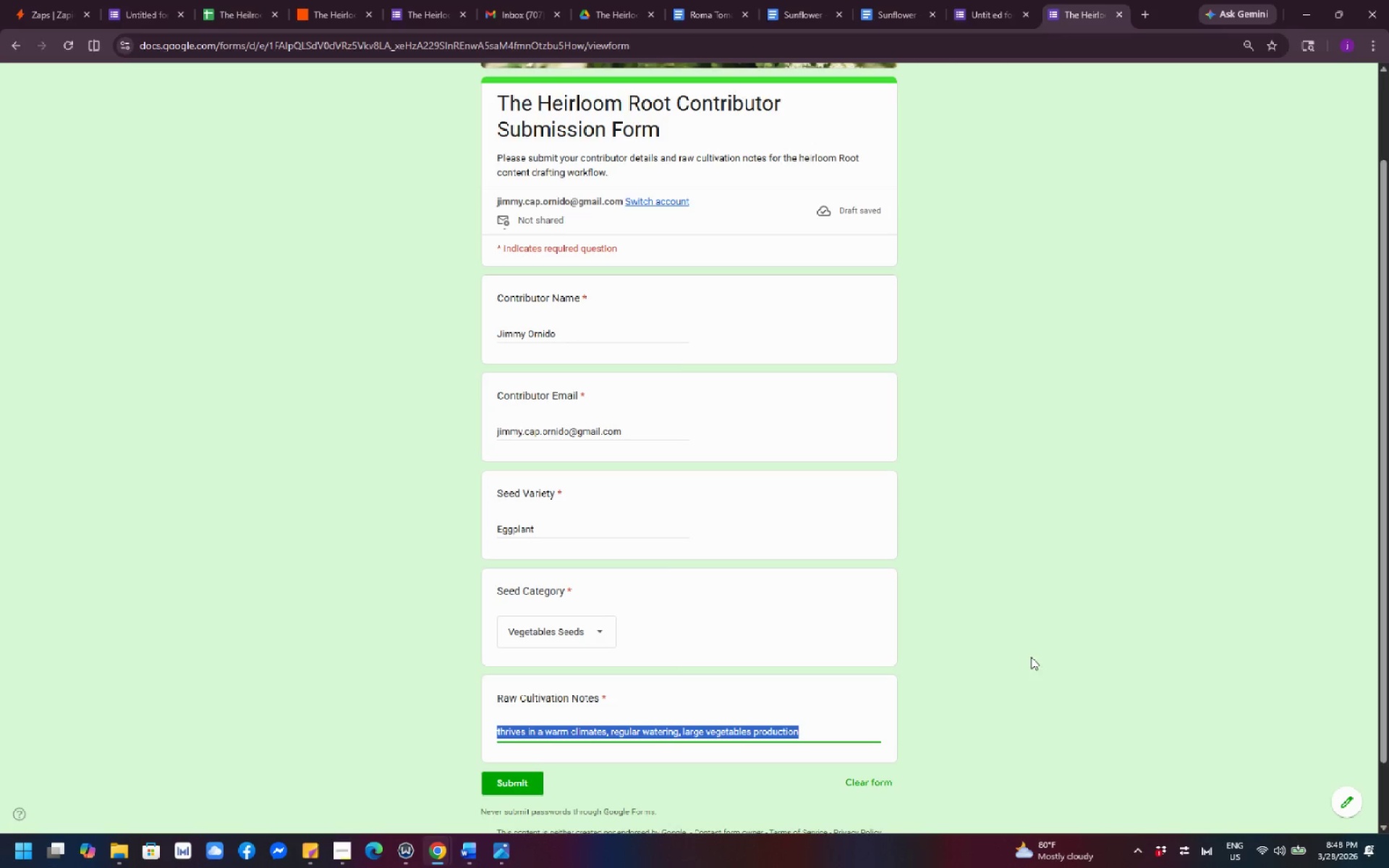 
left_click_drag(start_coordinate=[1089, 640], to_coordinate=[1093, 638])
 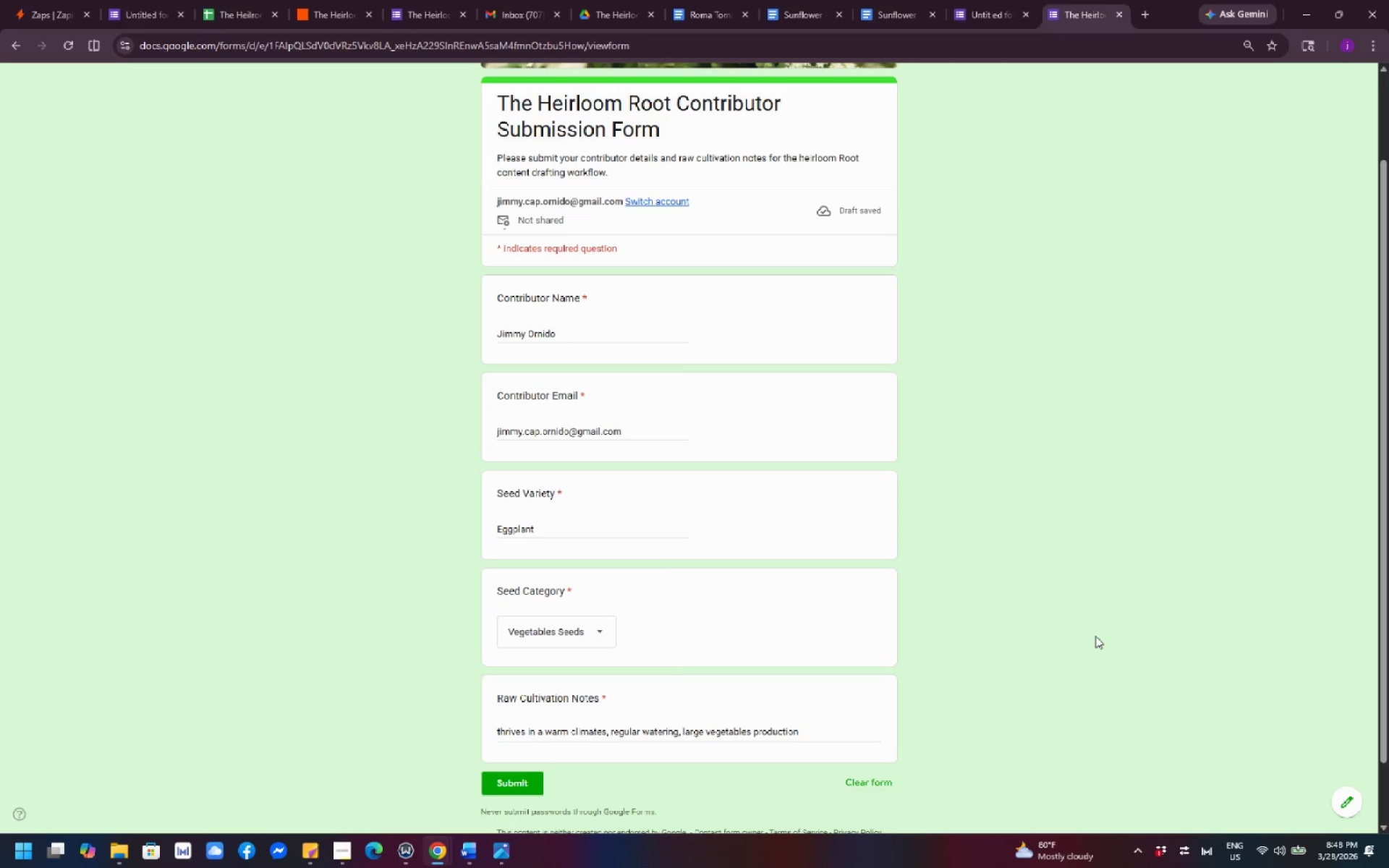 
wait(17.81)
 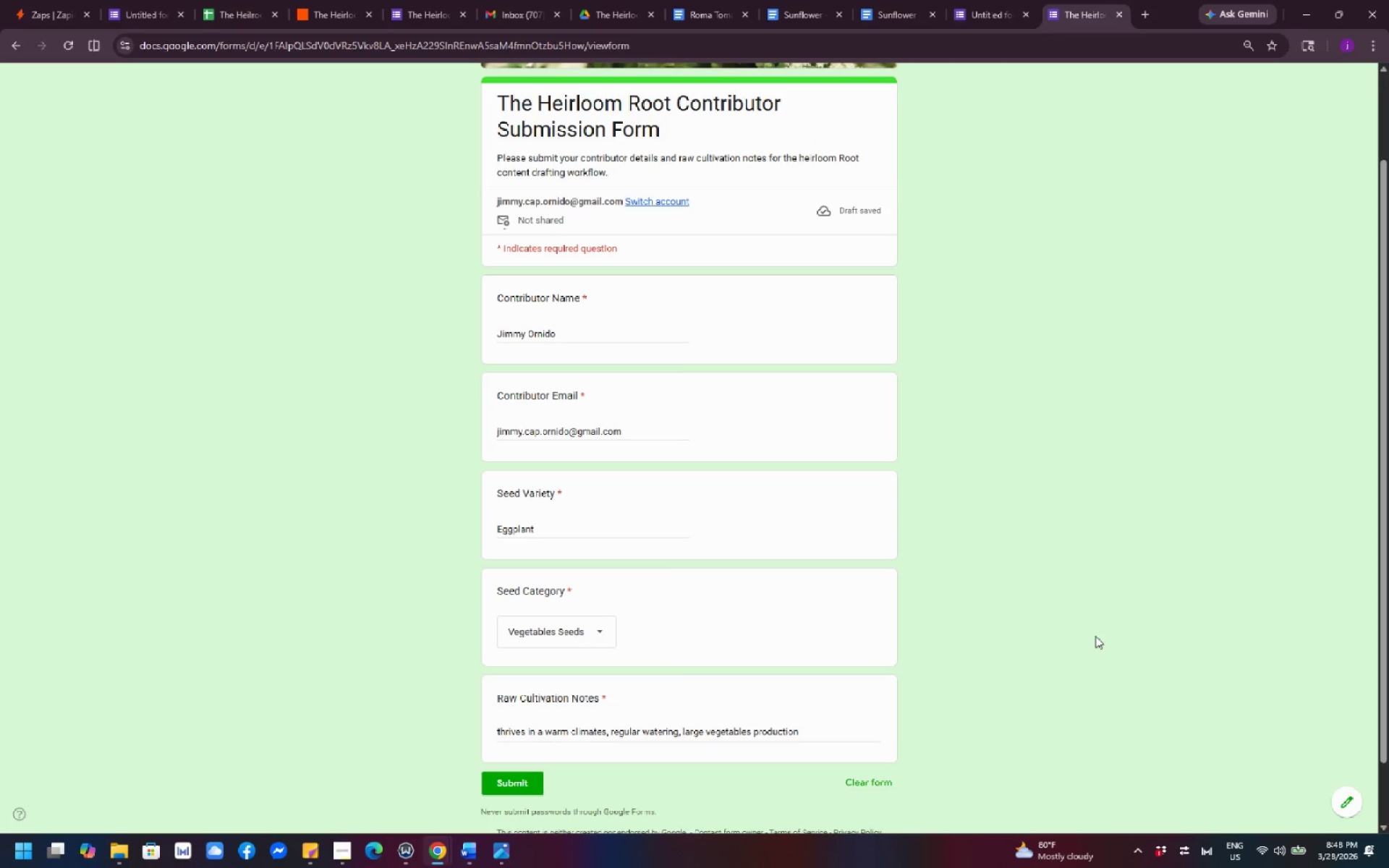 
left_click([518, 786])
 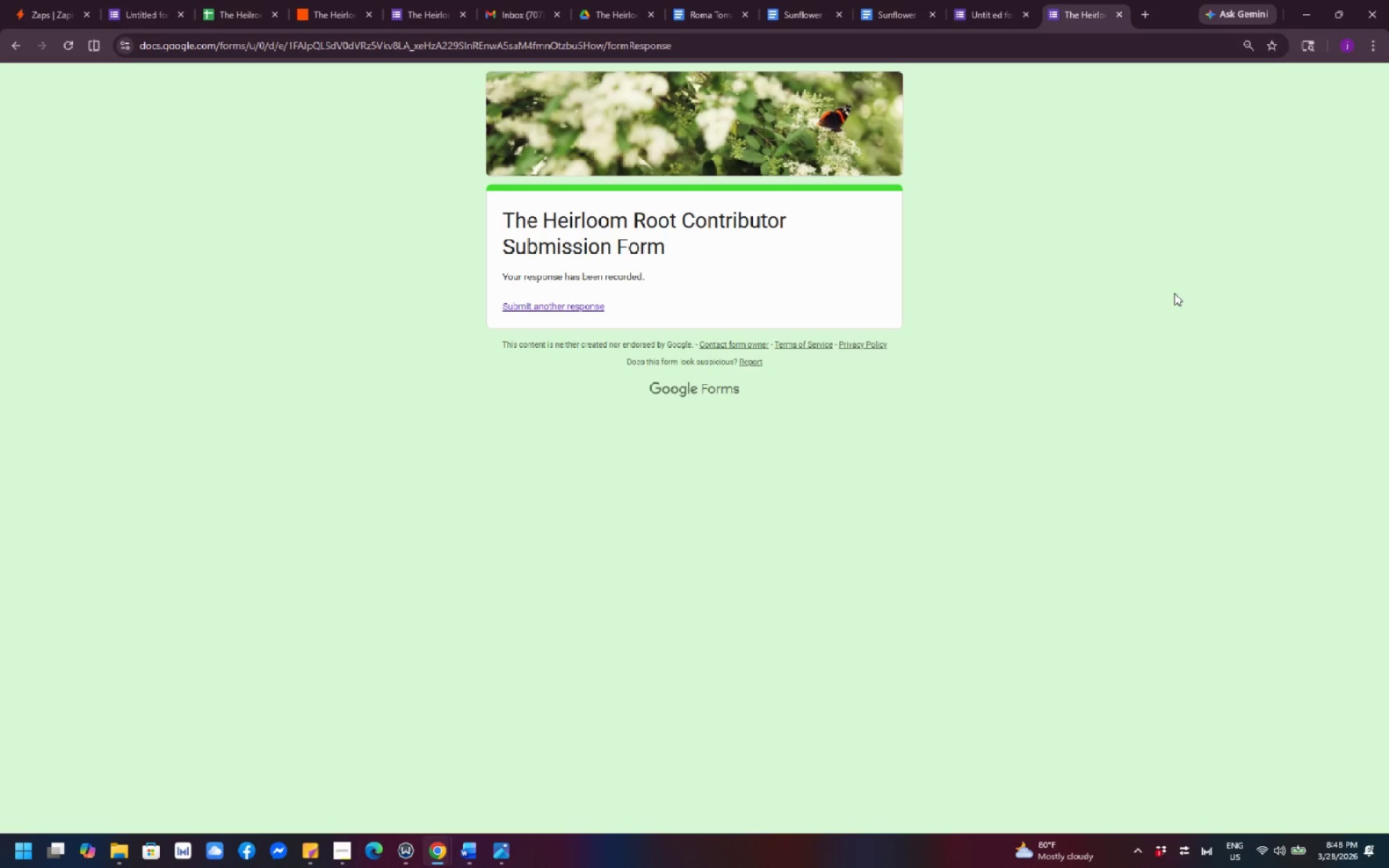 
wait(14.3)
 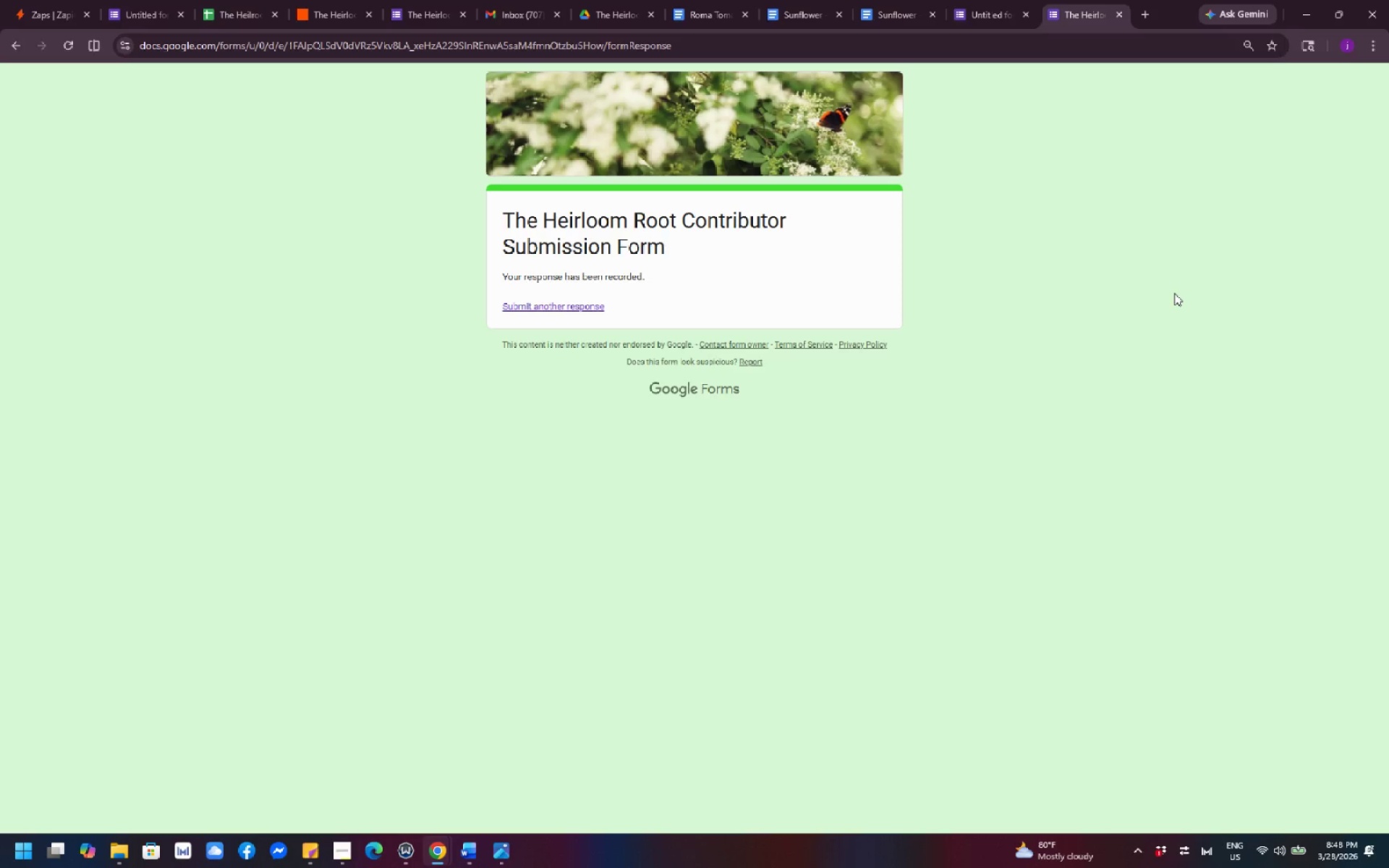 
left_click([529, 14])
 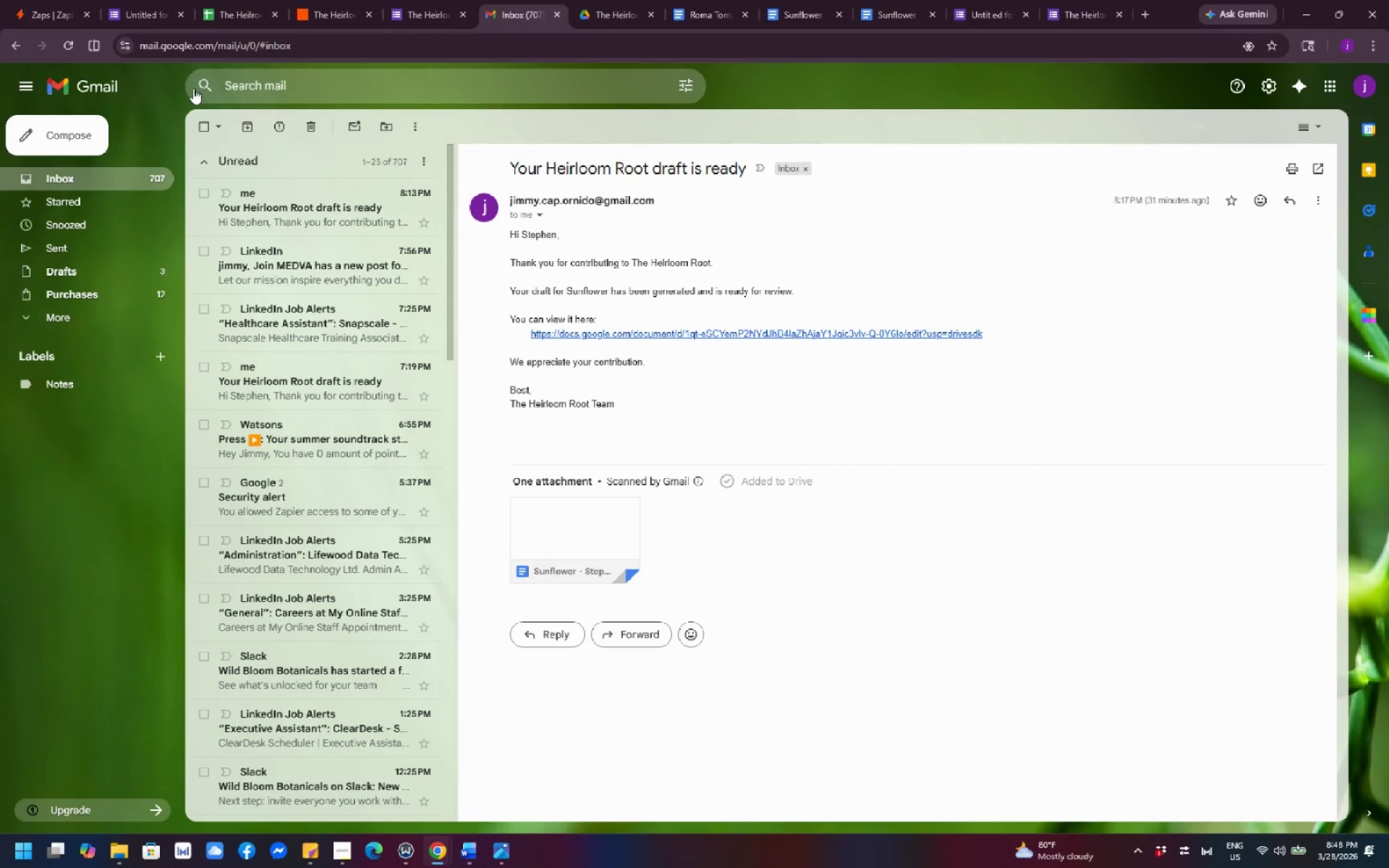 
left_click([66, 44])
 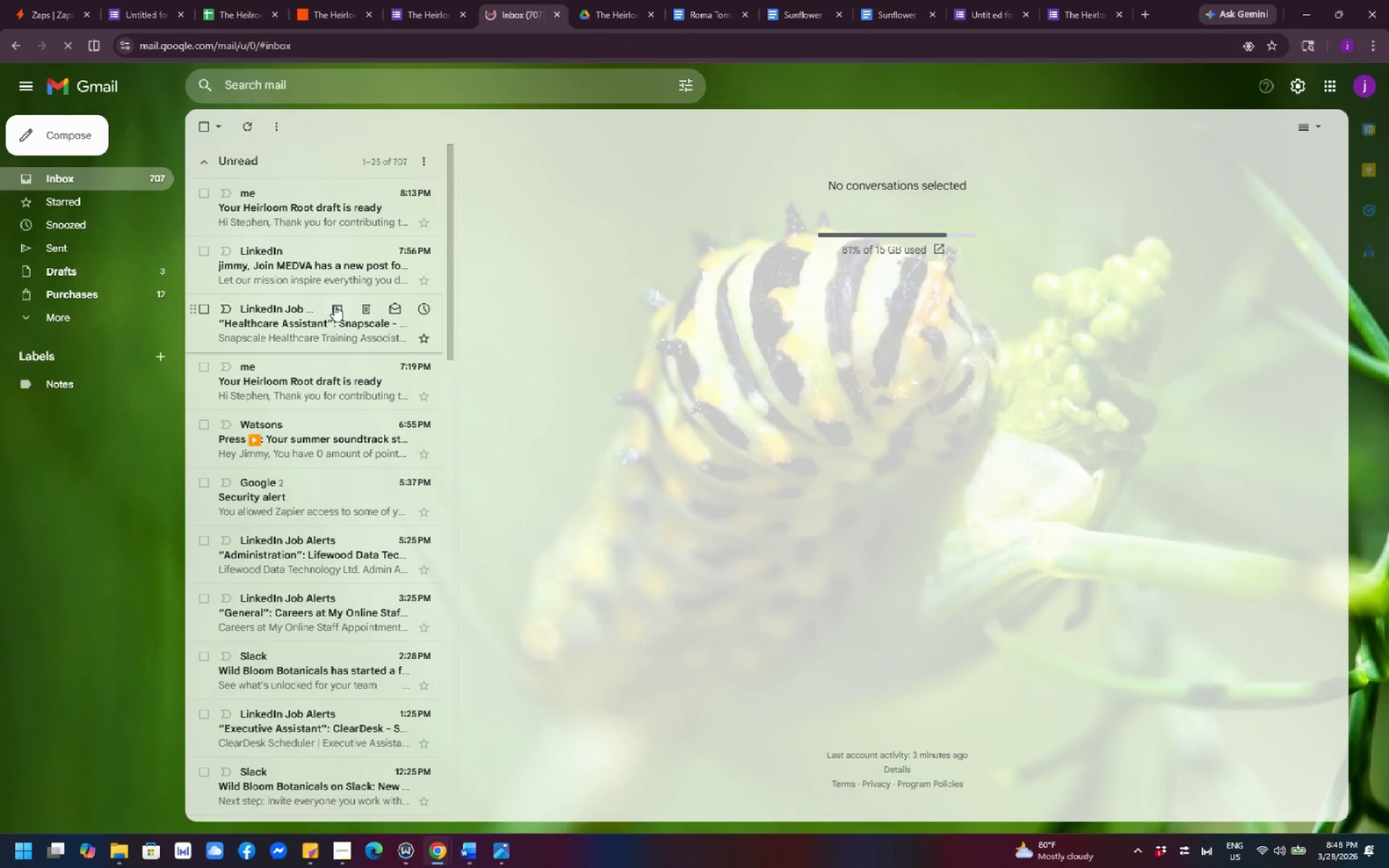 
wait(6.23)
 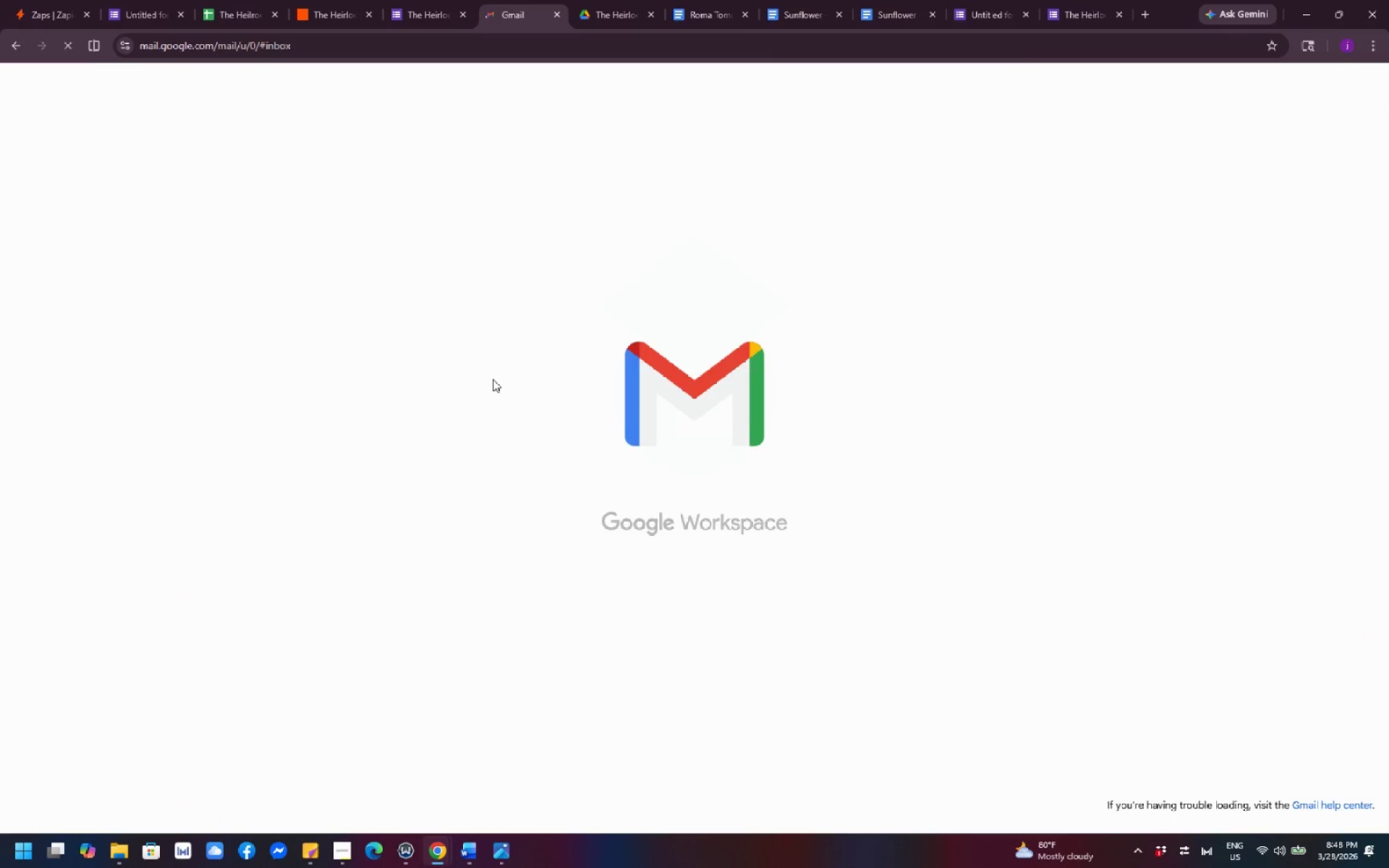 
scroll: coordinate [313, 438], scroll_direction: up, amount: 4.0
 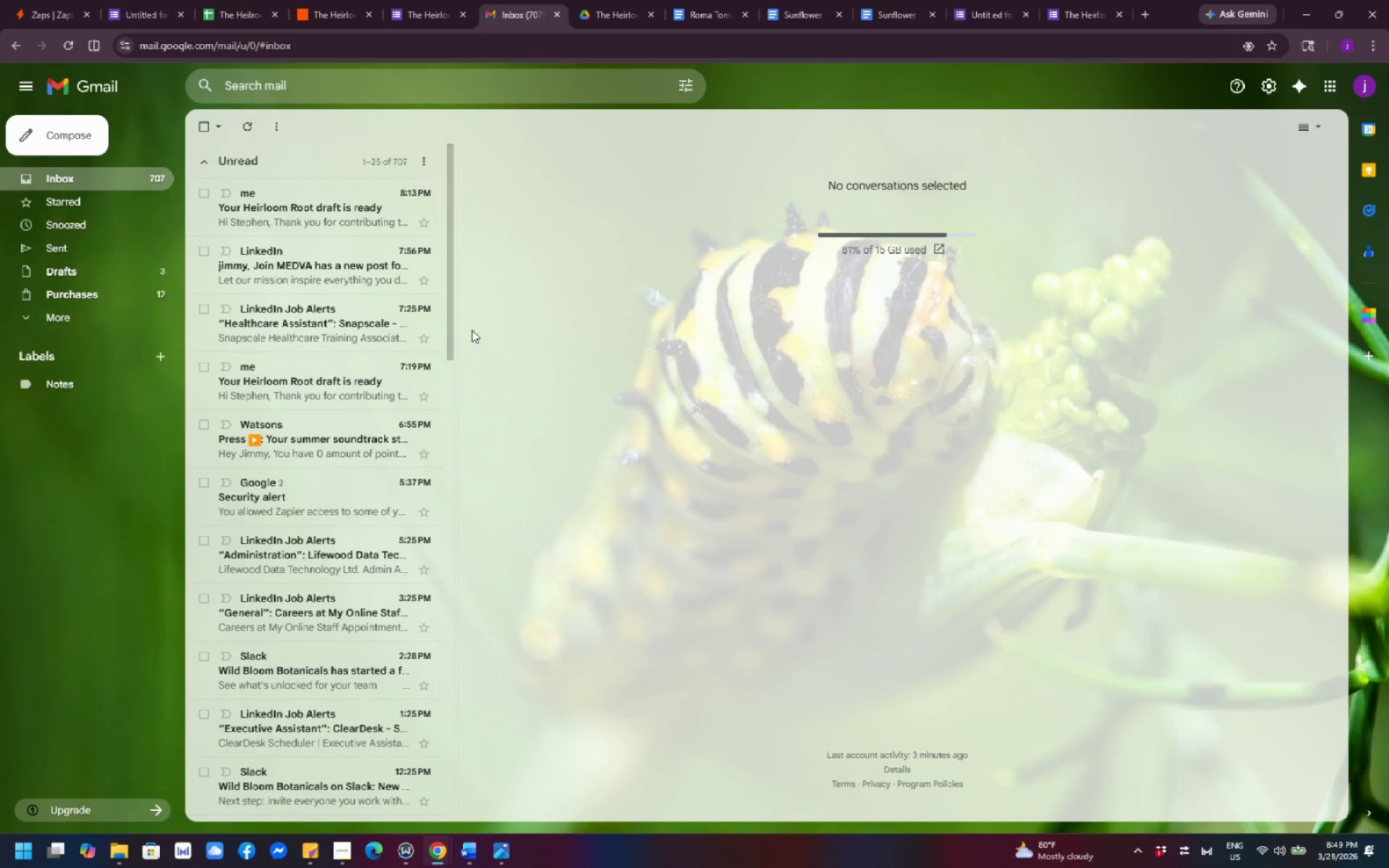 
wait(17.35)
 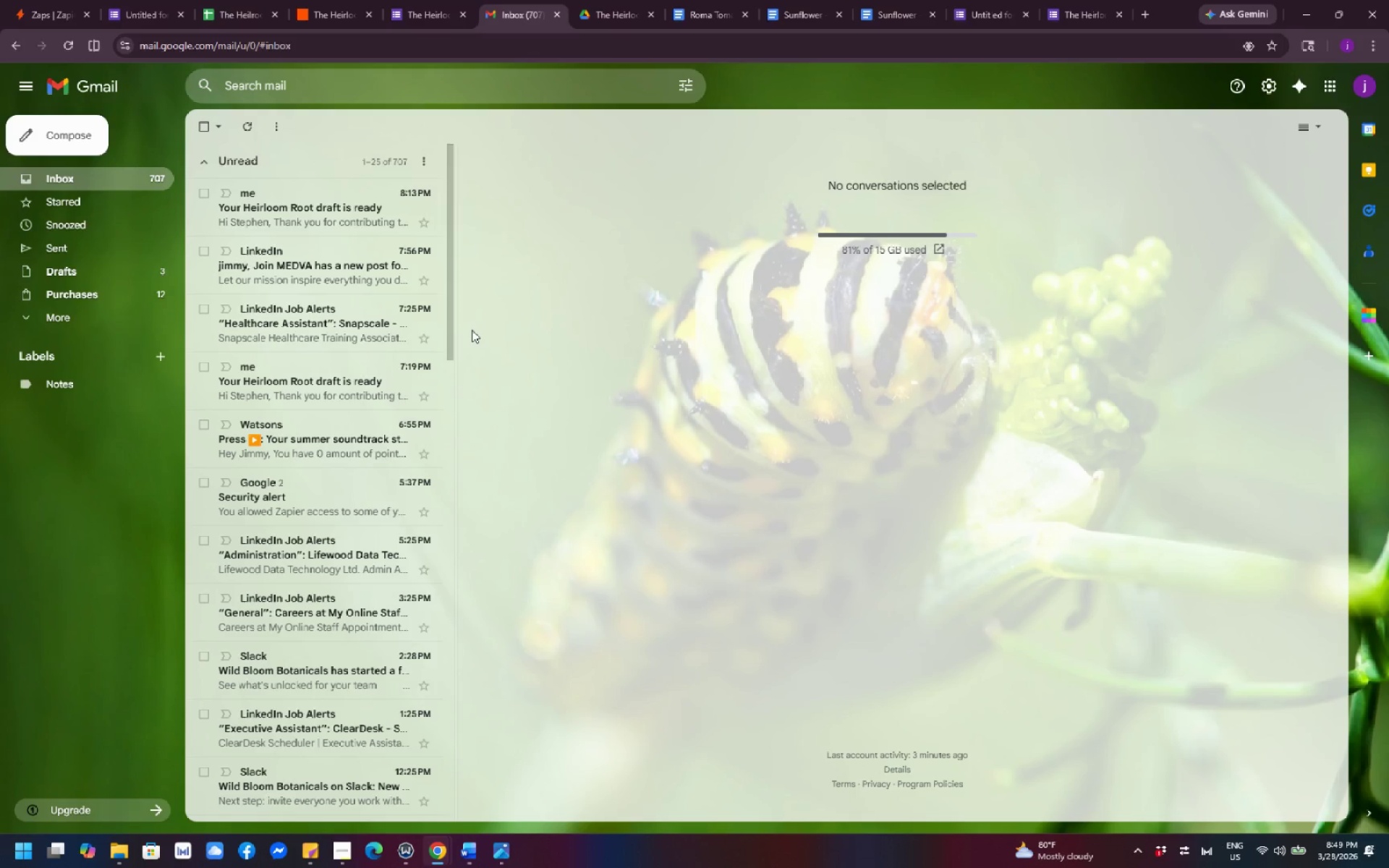 
left_click([412, 21])
 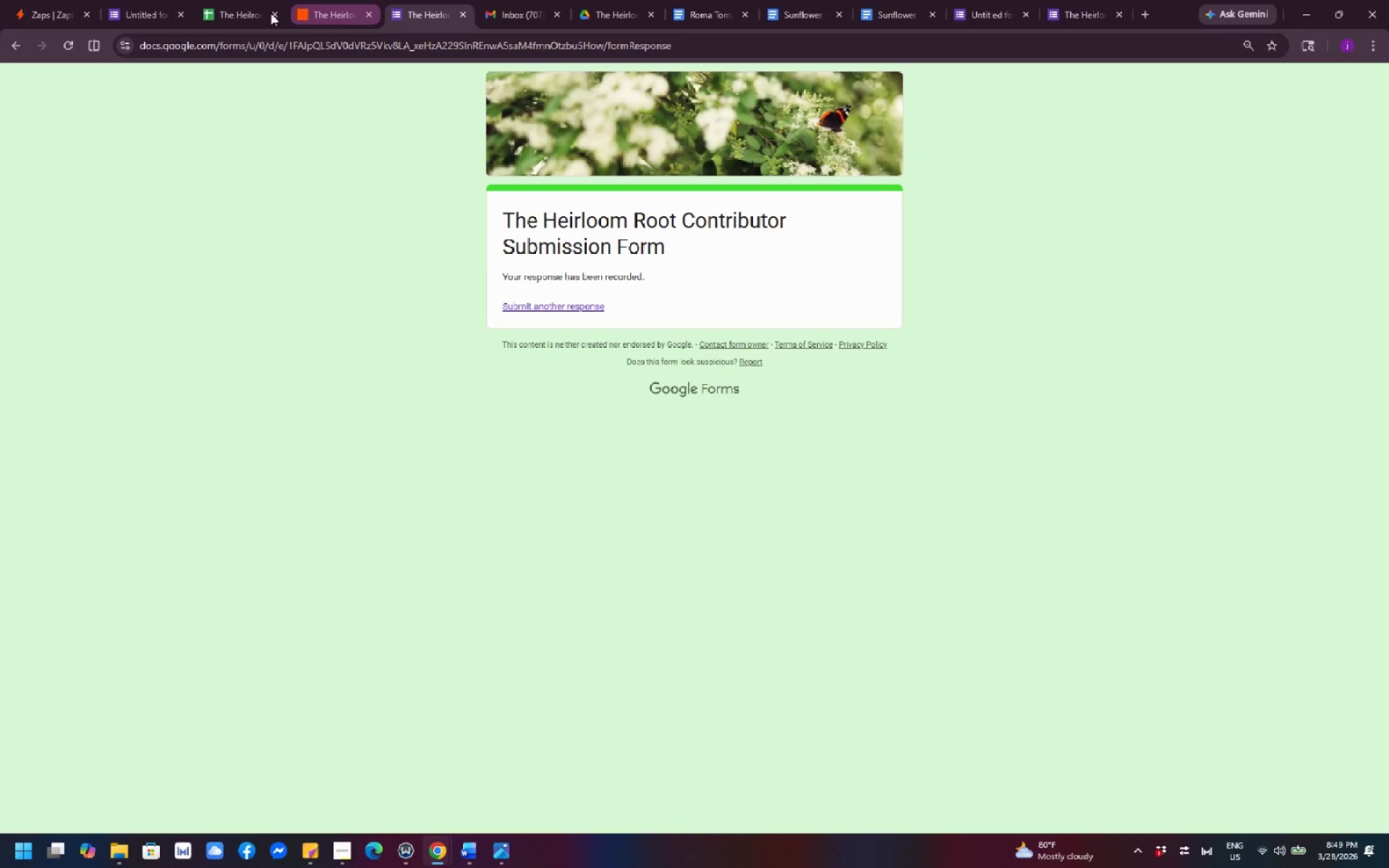 
left_click([245, 17])
 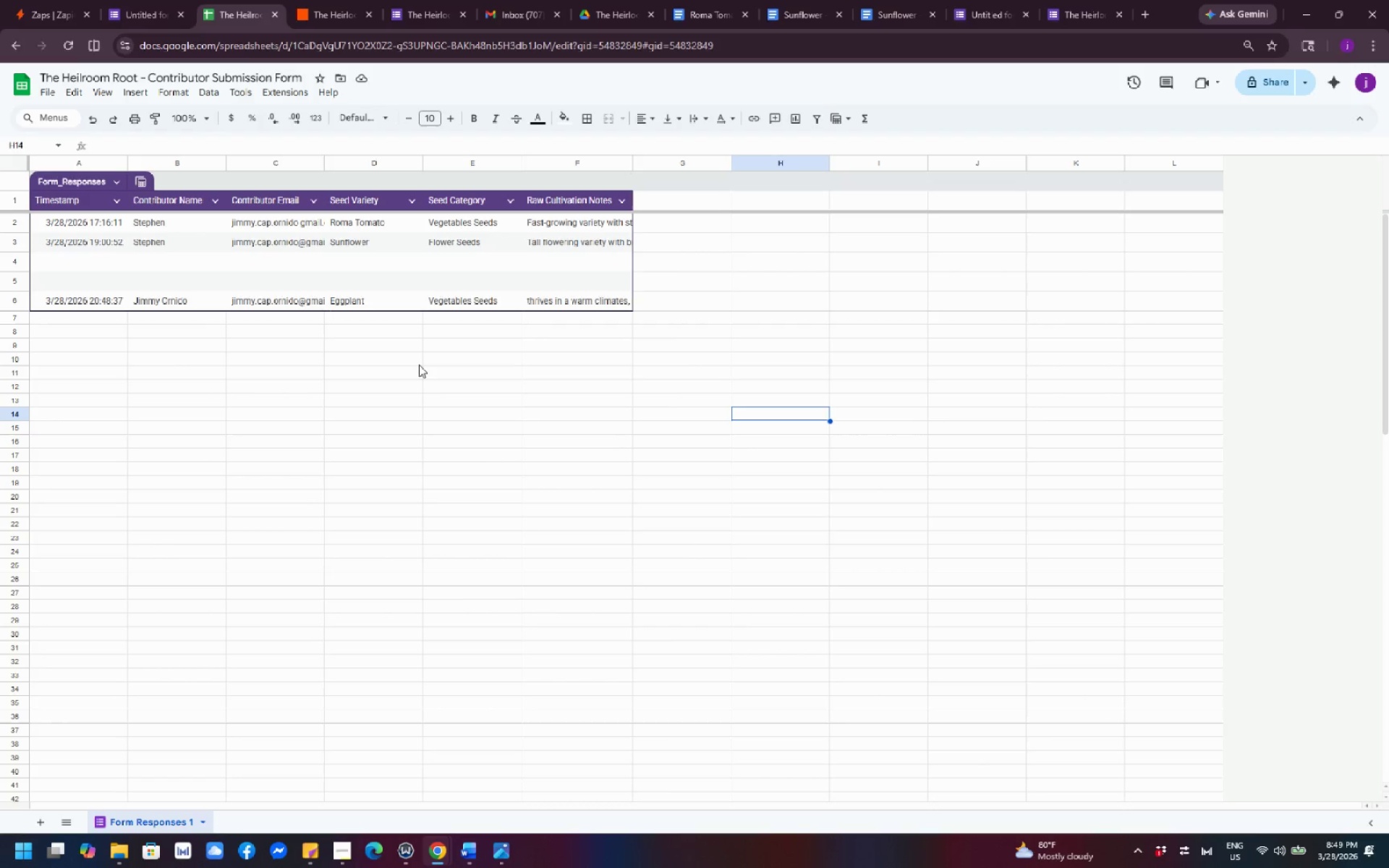 
wait(8.84)
 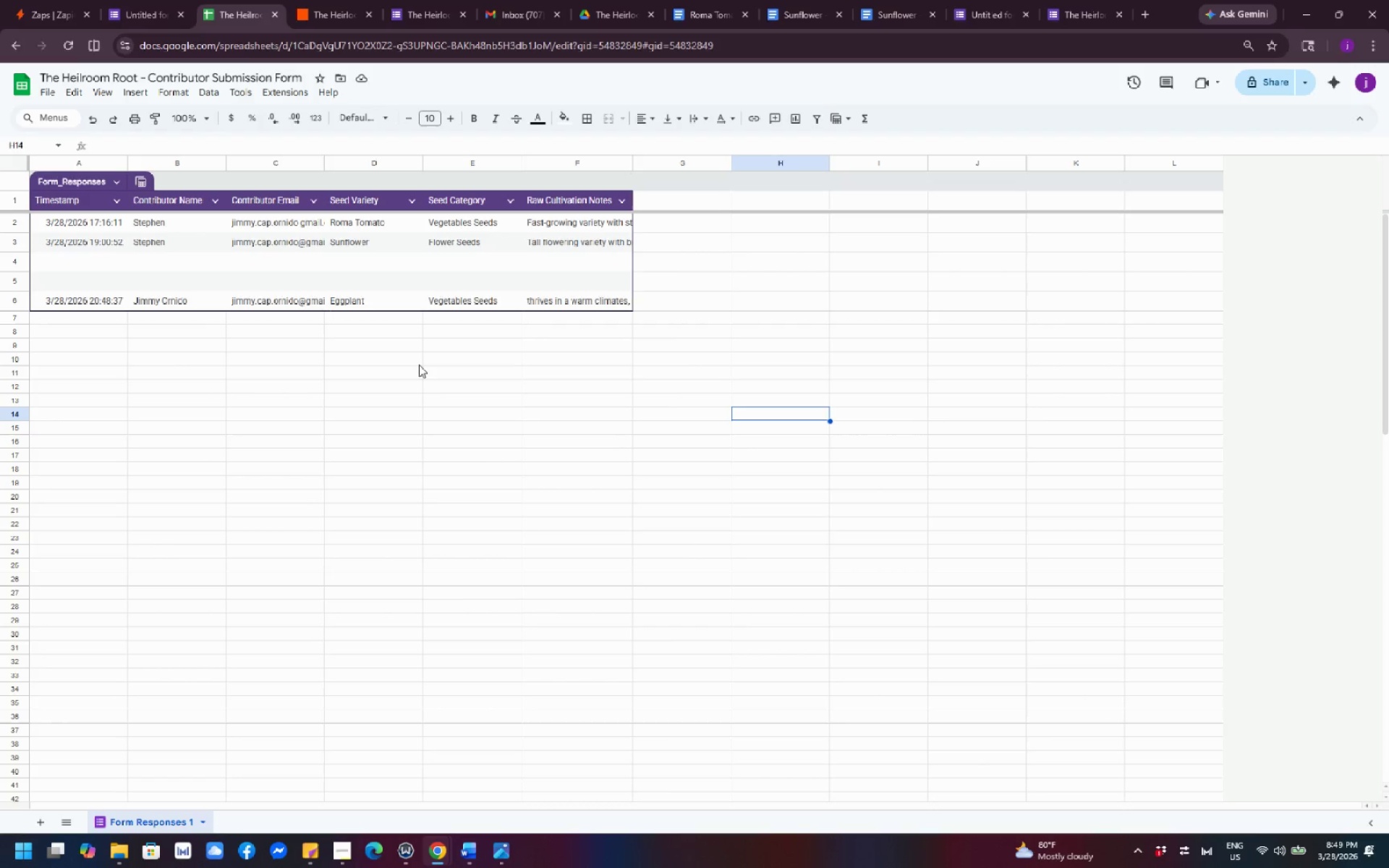 
left_click_drag(start_coordinate=[39, 299], to_coordinate=[582, 307])
 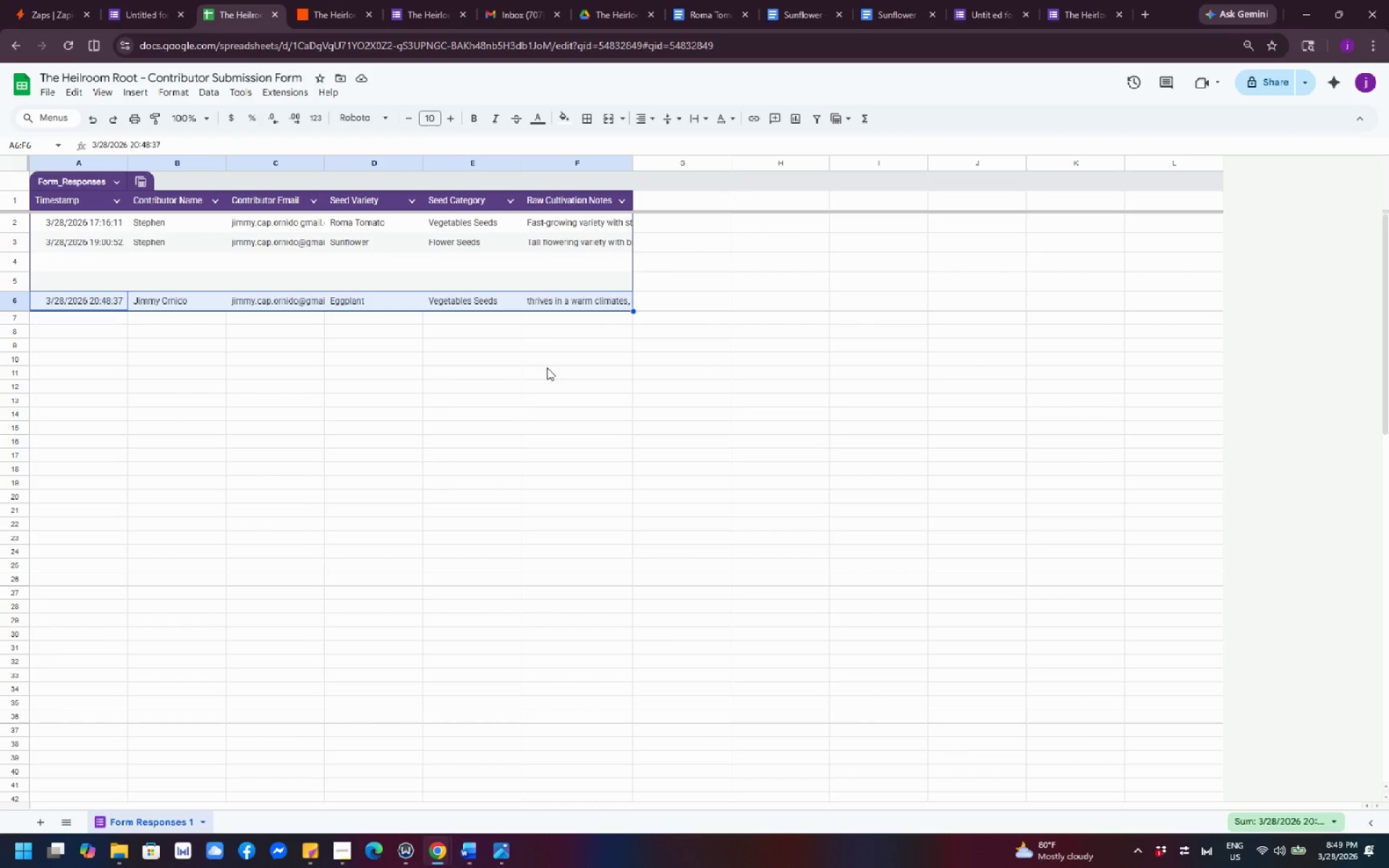 
left_click([79, 363])
 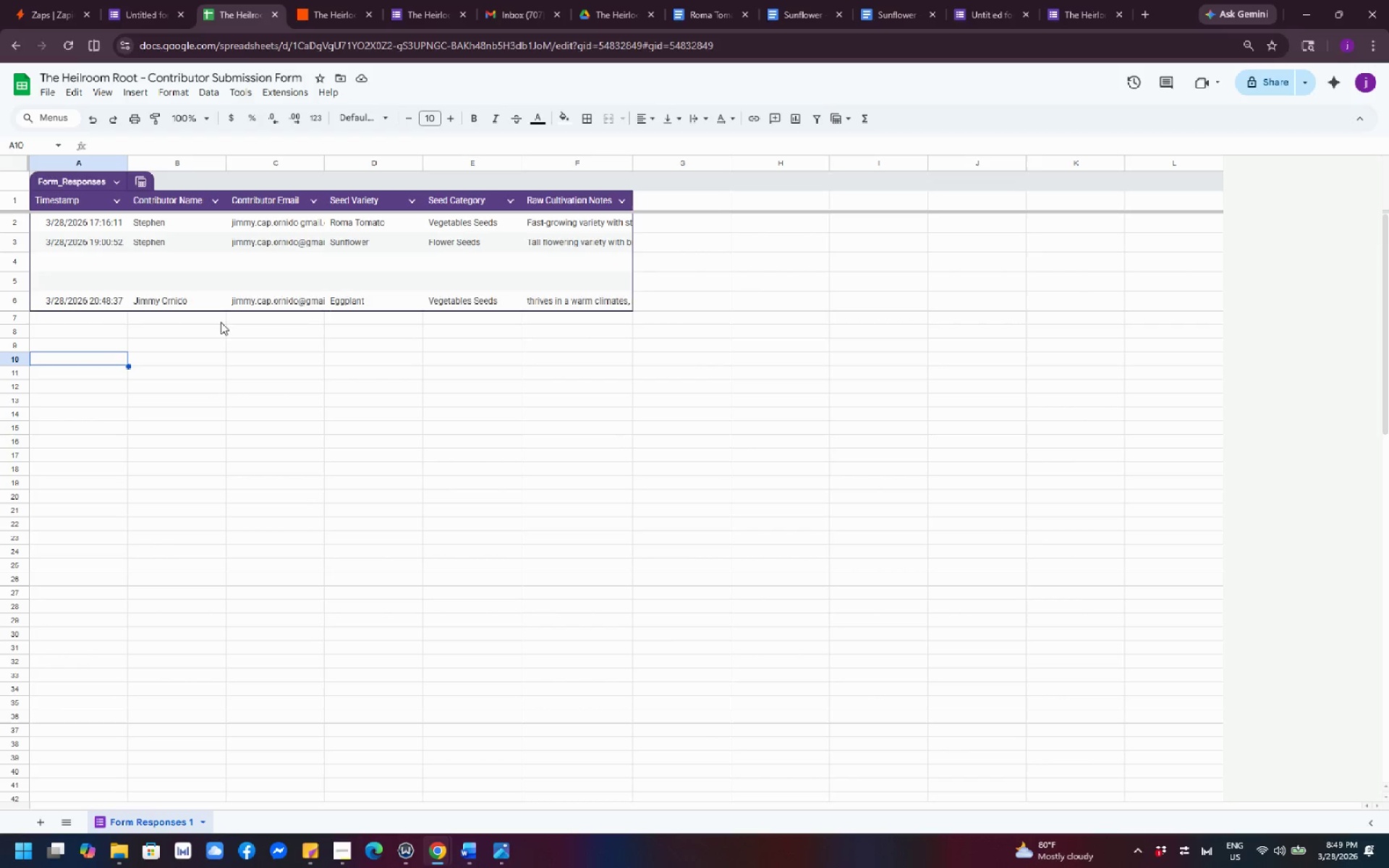 
left_click([226, 307])
 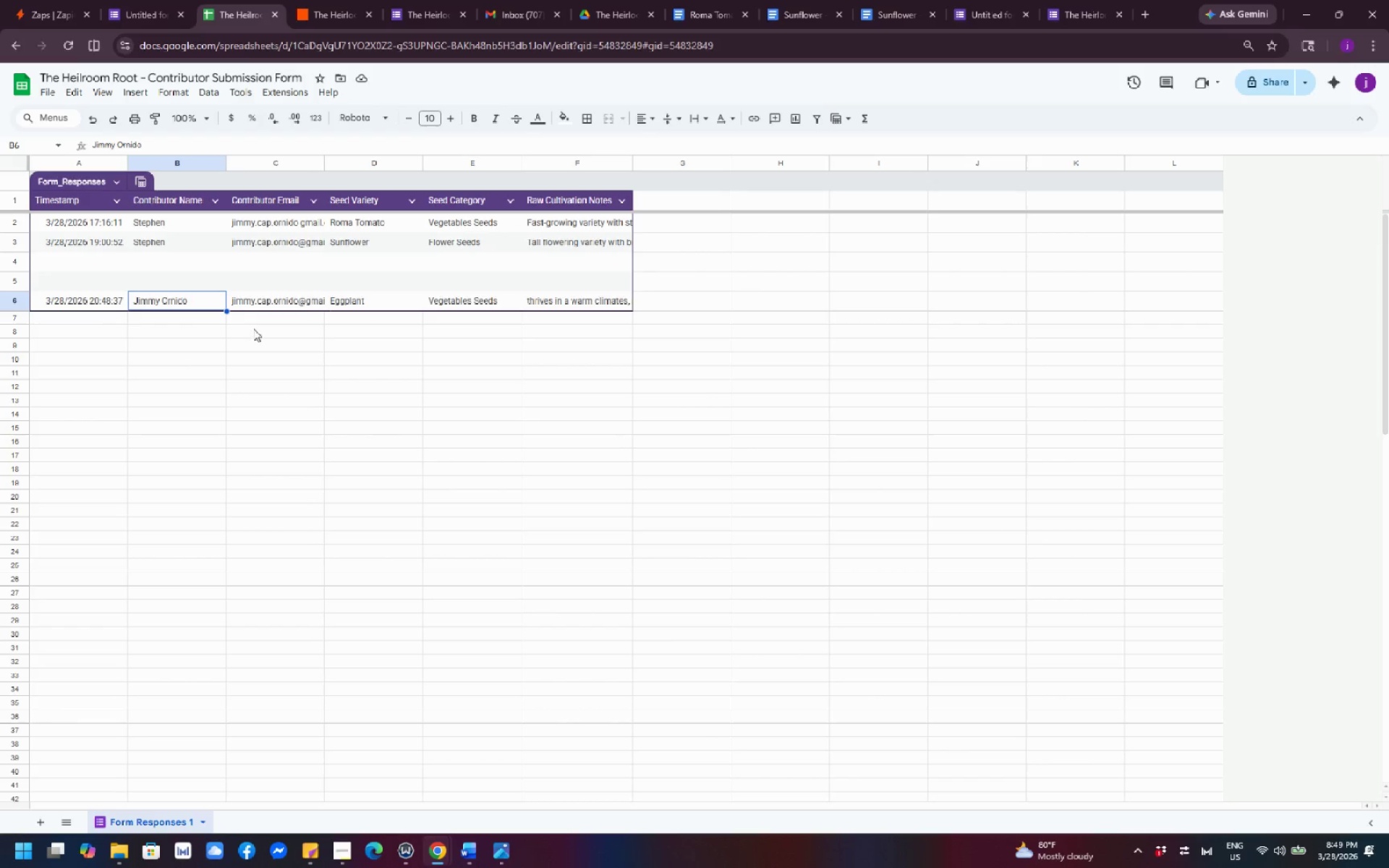 
left_click([264, 341])
 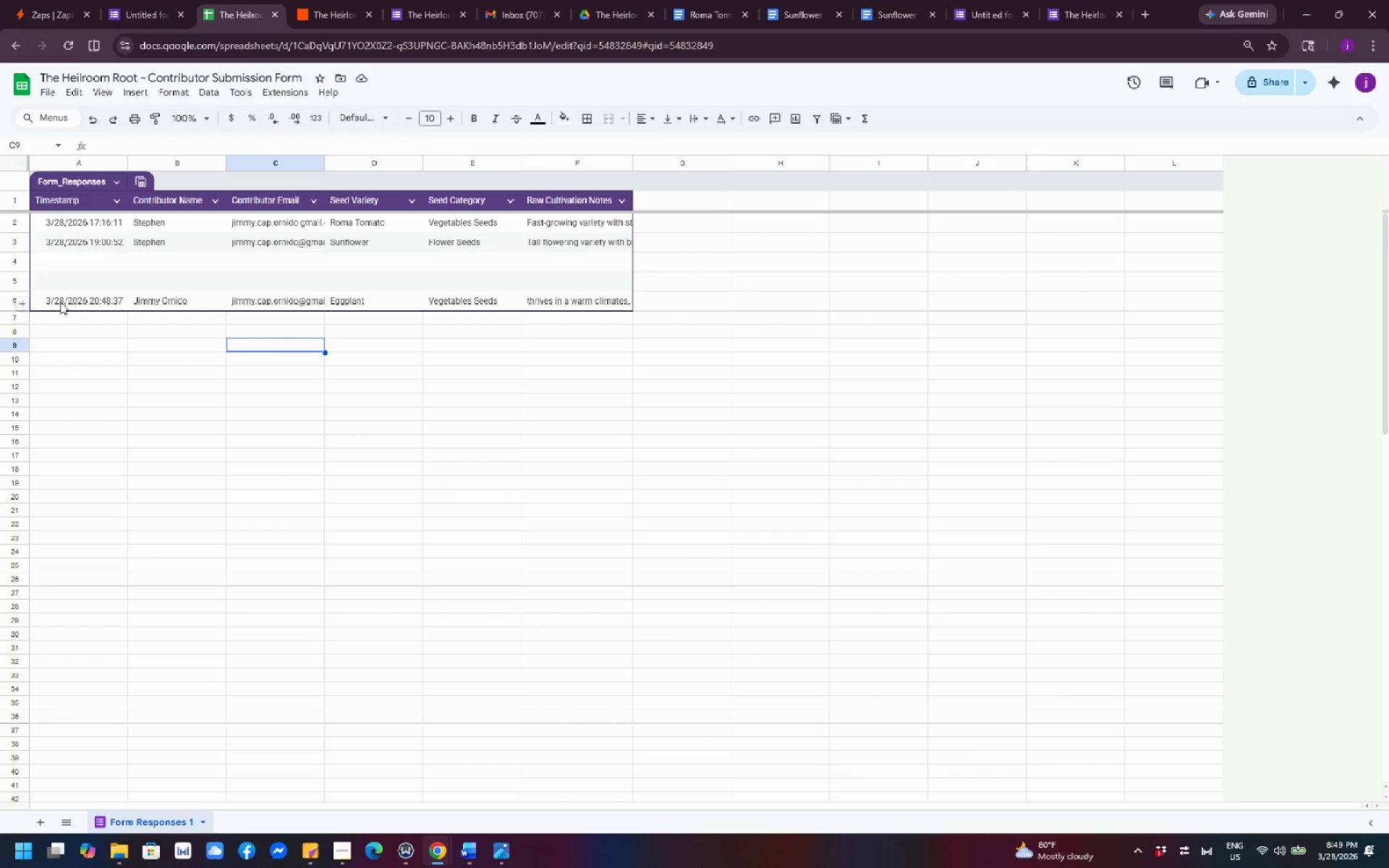 
left_click_drag(start_coordinate=[45, 302], to_coordinate=[585, 302])
 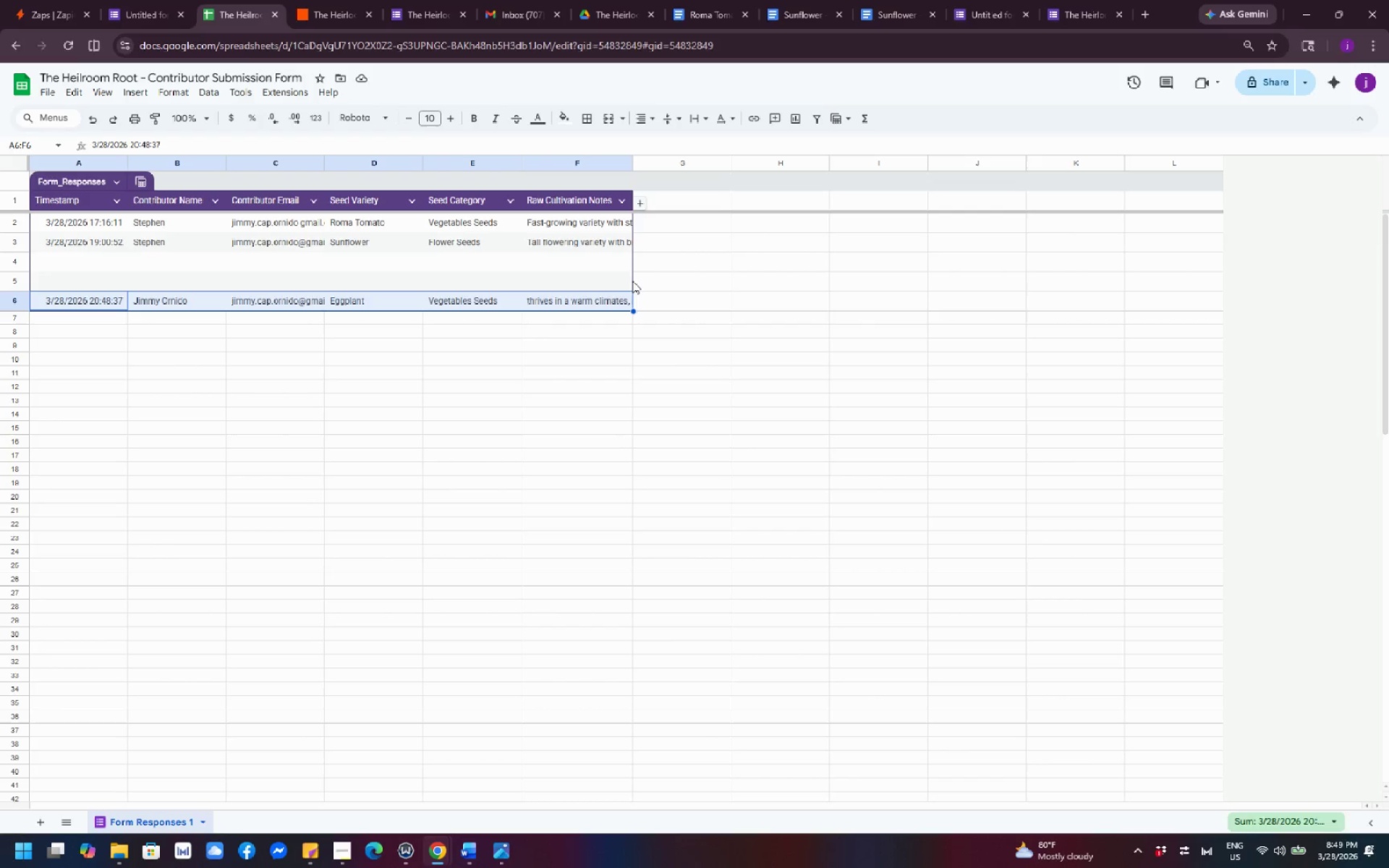 
left_click([619, 308])
 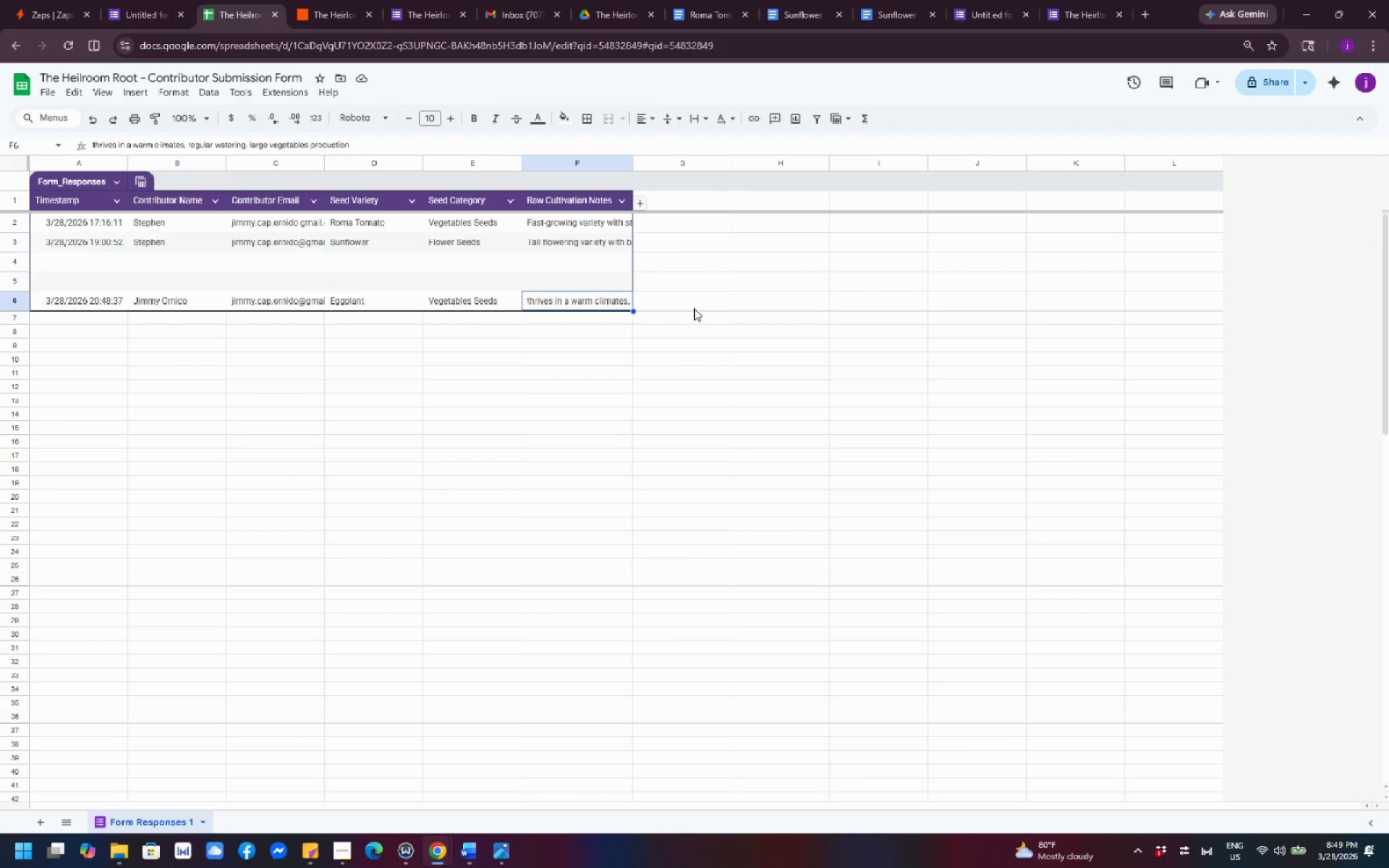 
left_click([694, 308])
 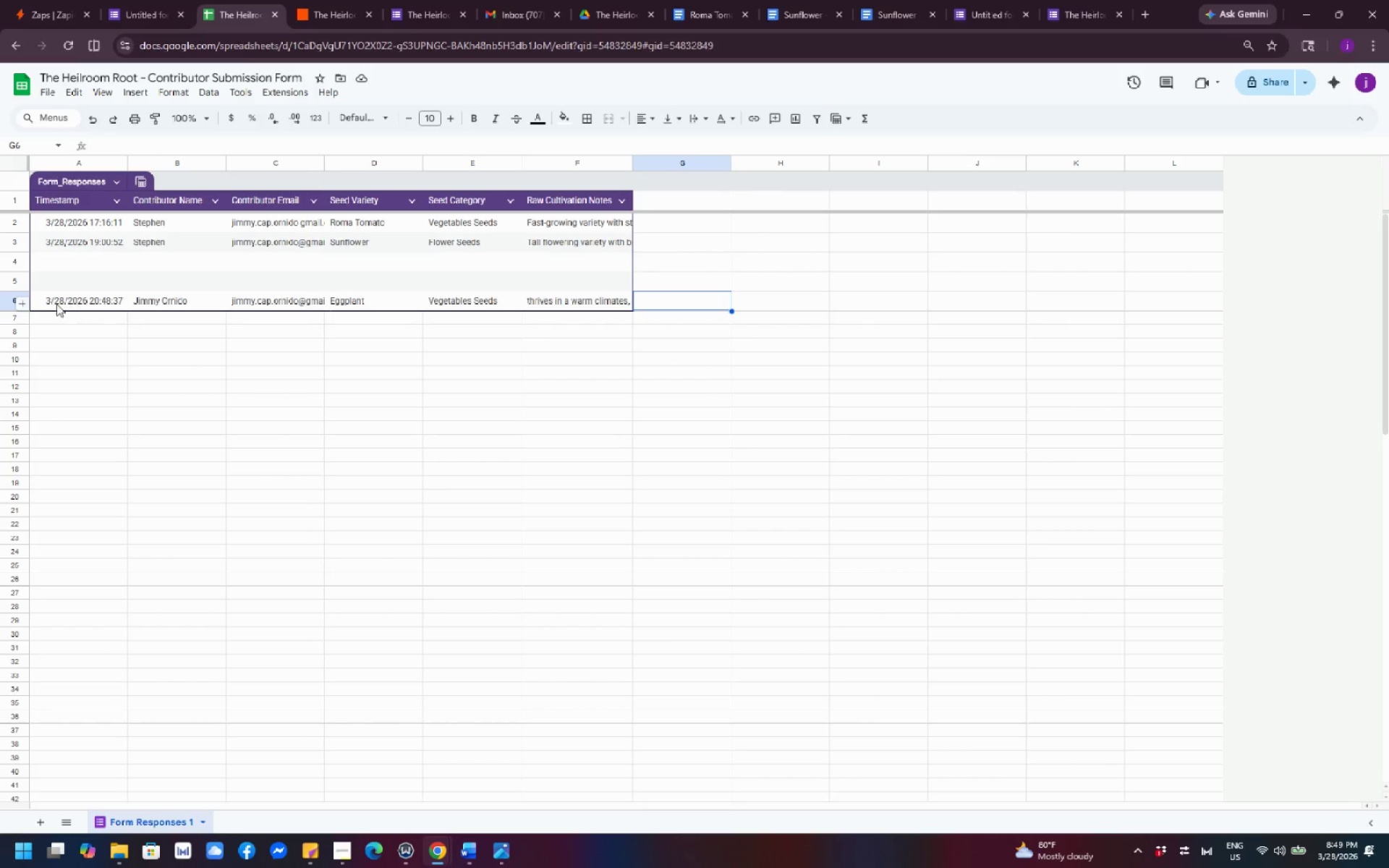 
left_click_drag(start_coordinate=[43, 299], to_coordinate=[595, 301])
 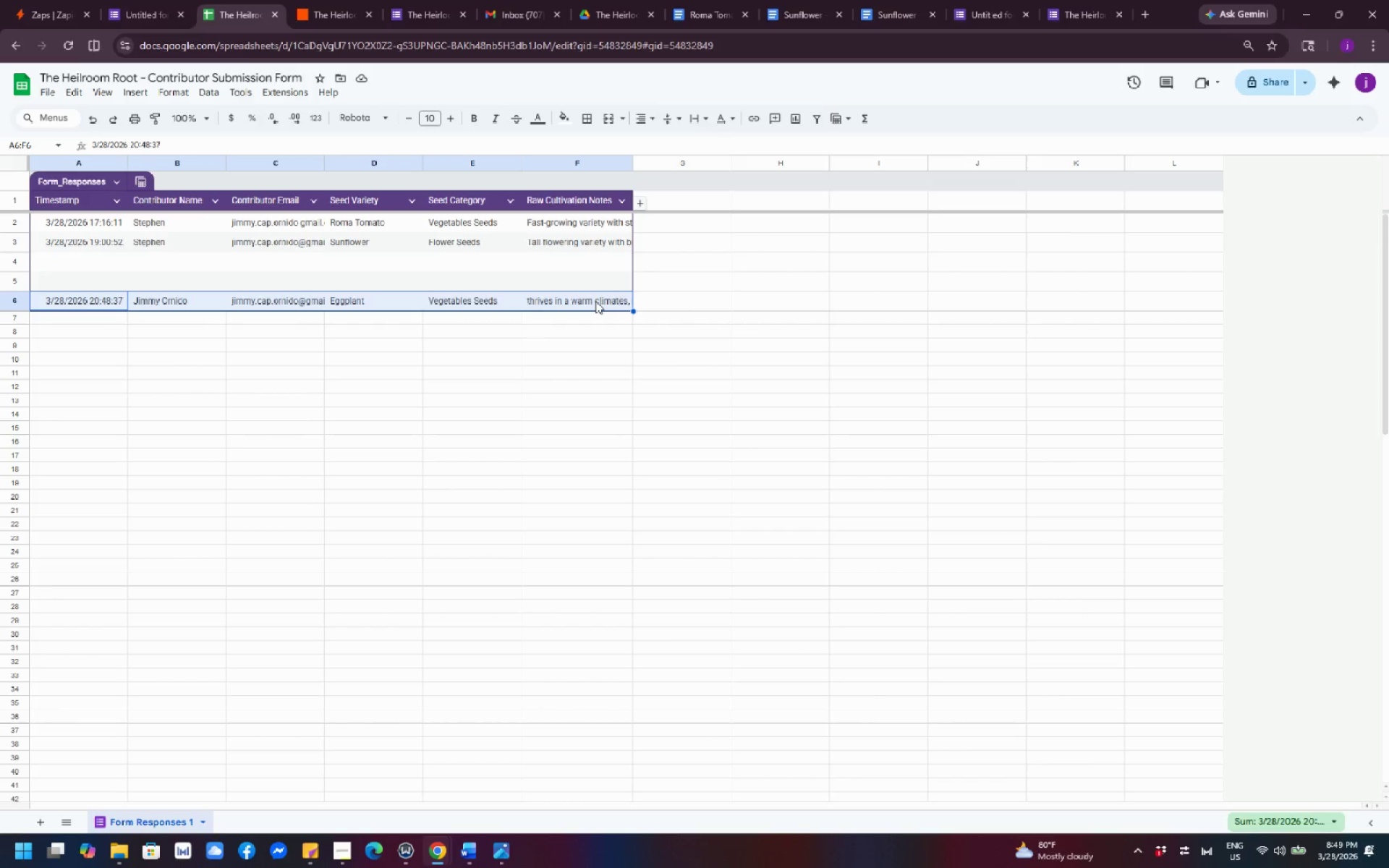 
key(Control+C)
 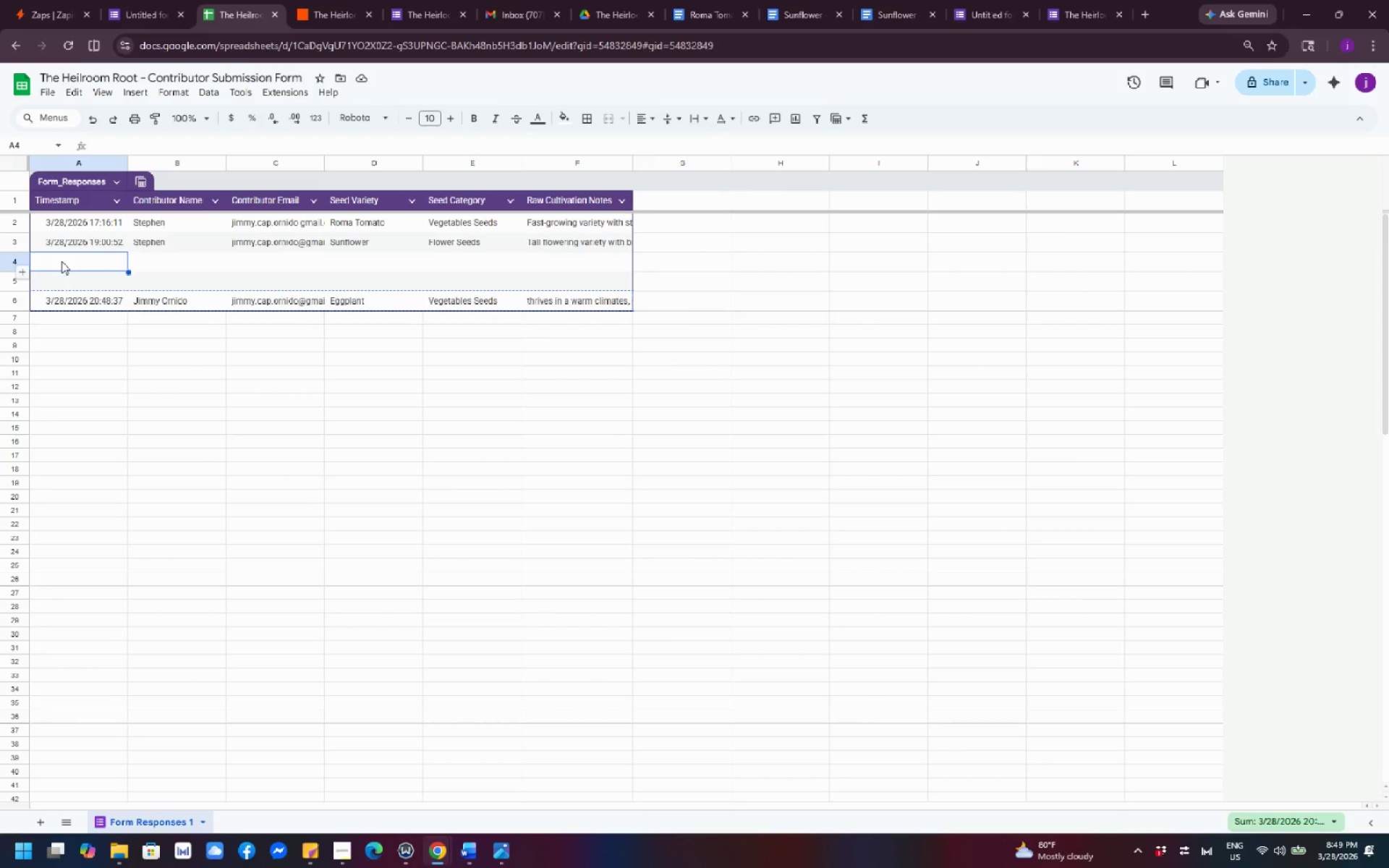 
key(Control+V)
 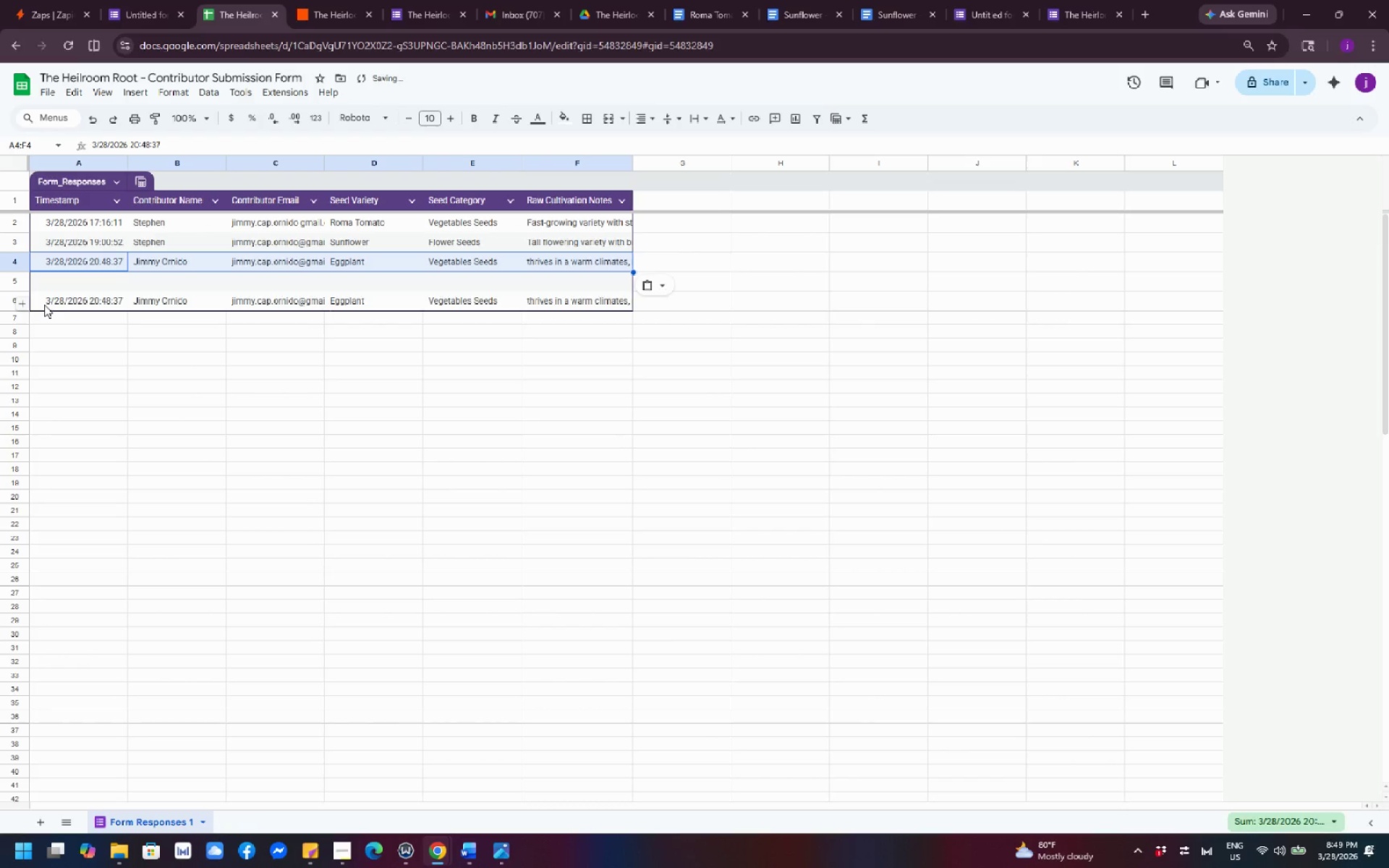 
left_click_drag(start_coordinate=[43, 305], to_coordinate=[613, 308])
 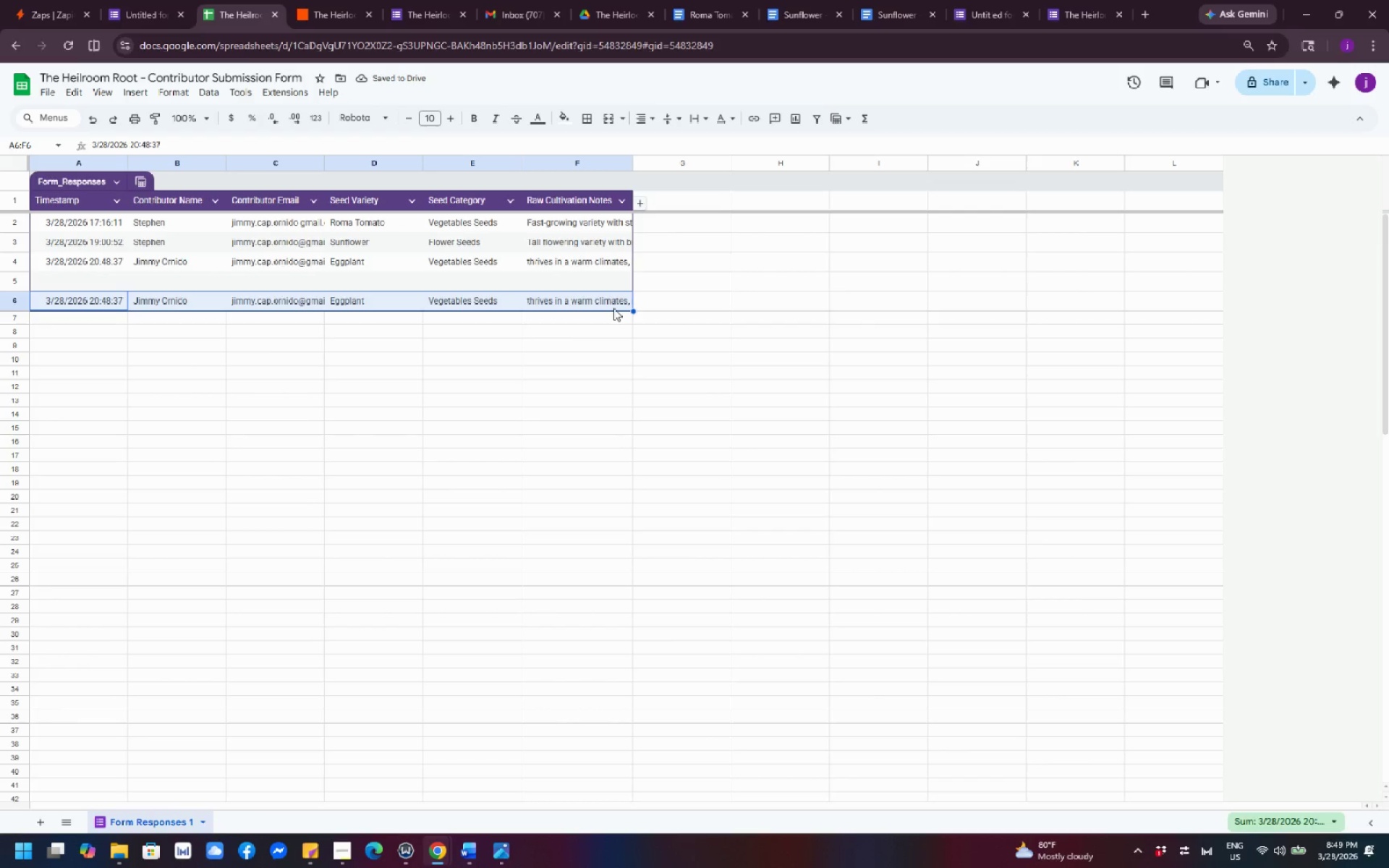 
key(Backspace)
 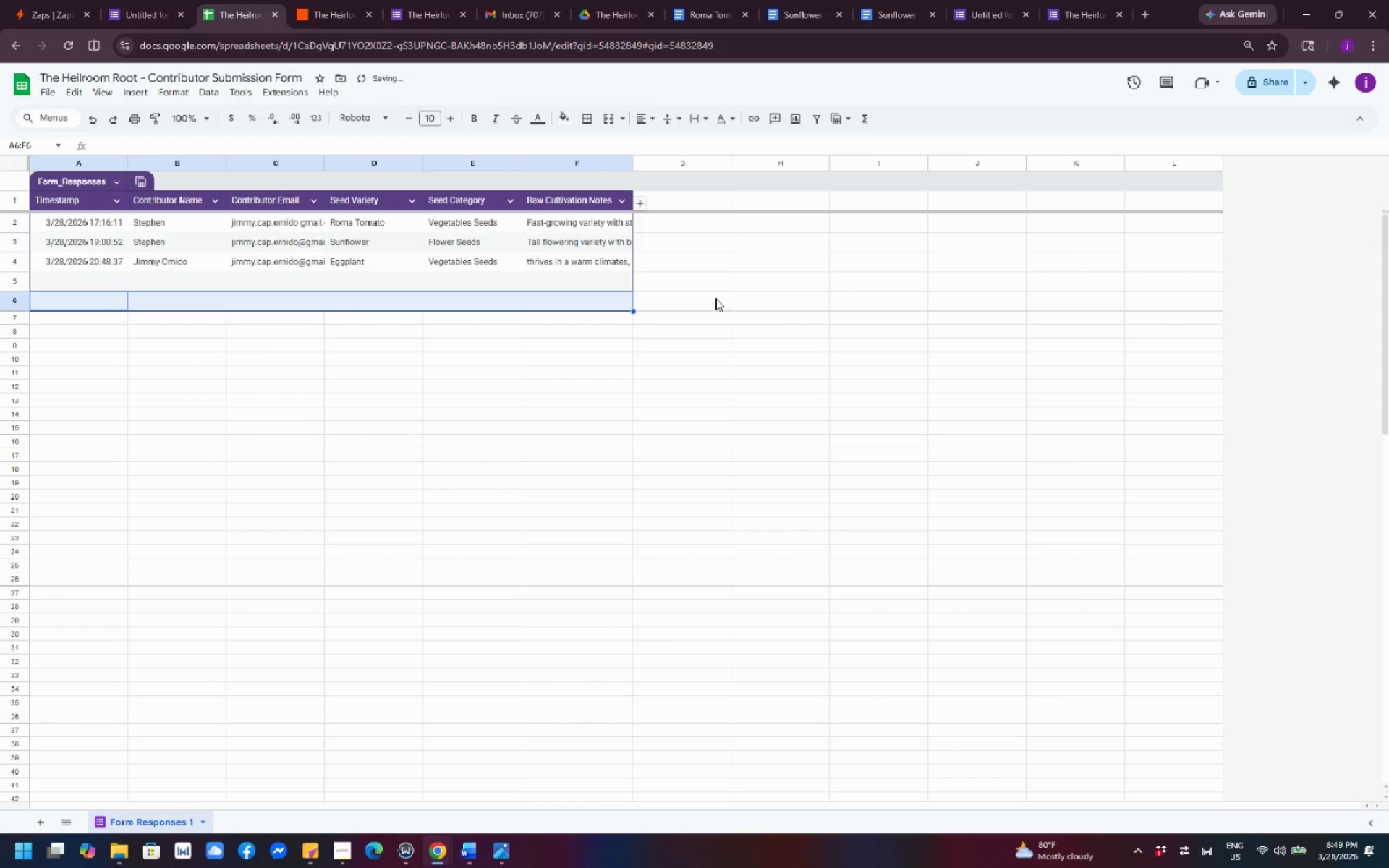 
left_click([748, 292])
 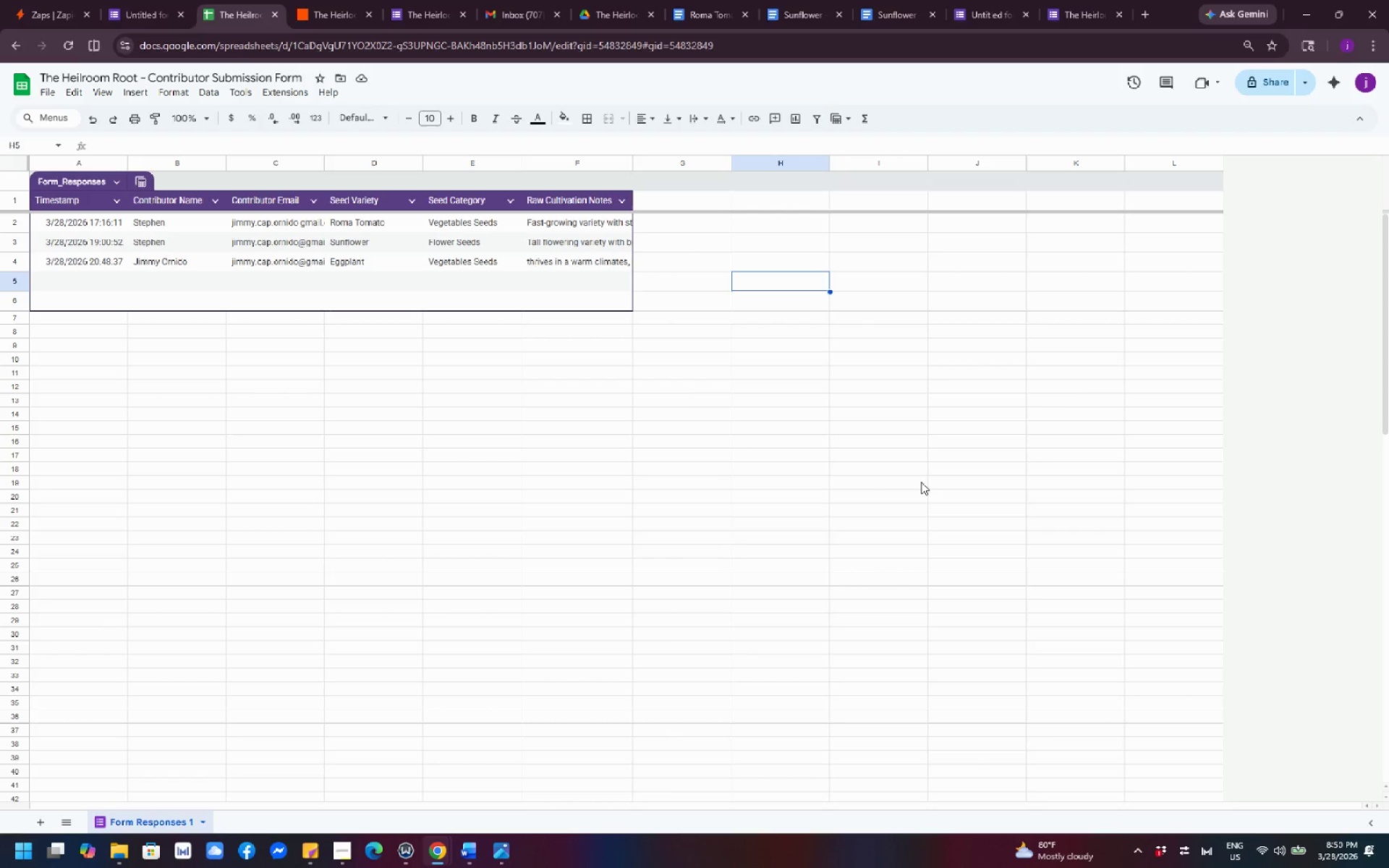 
wait(11.36)
 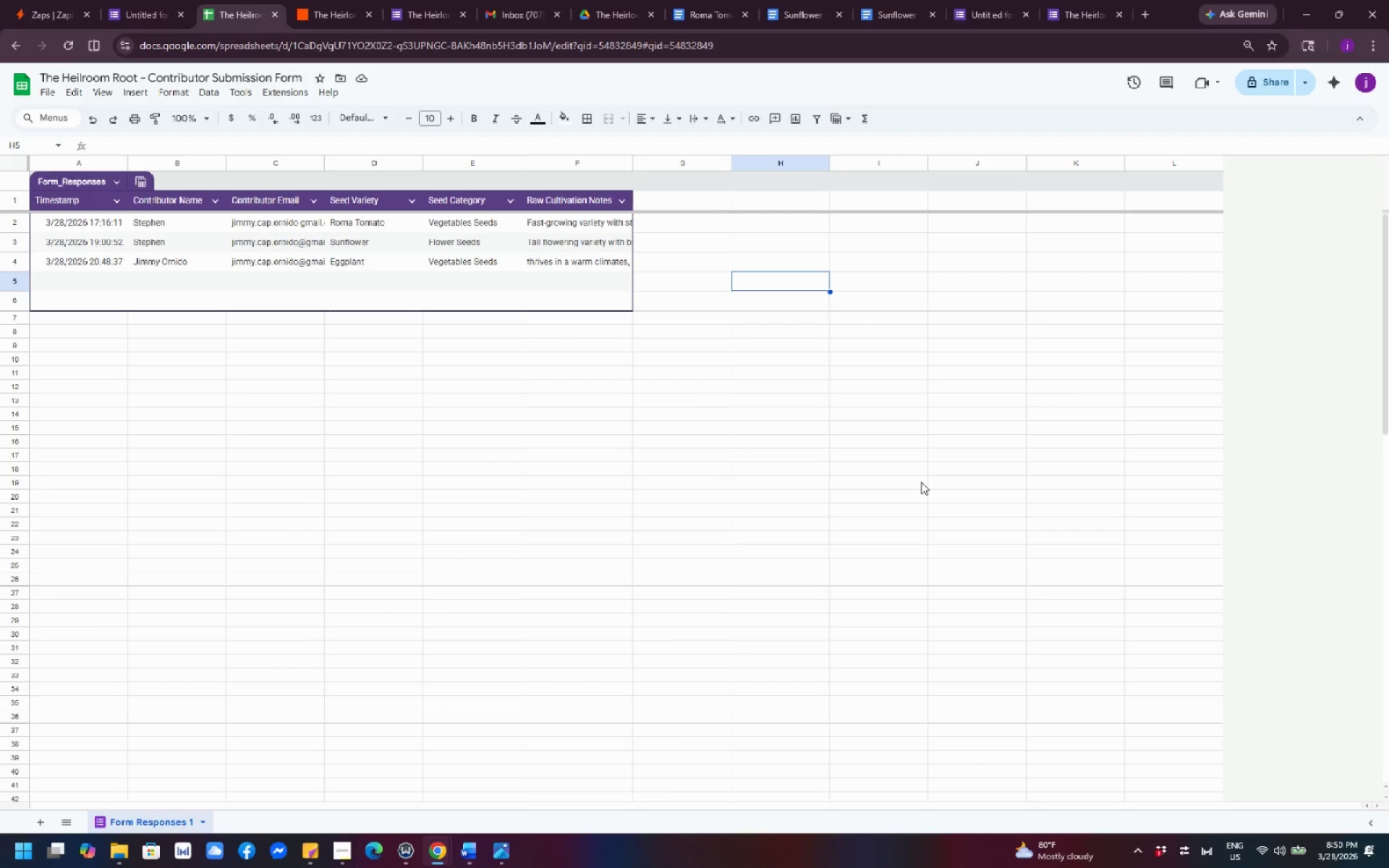 
key(PrintScreen)
 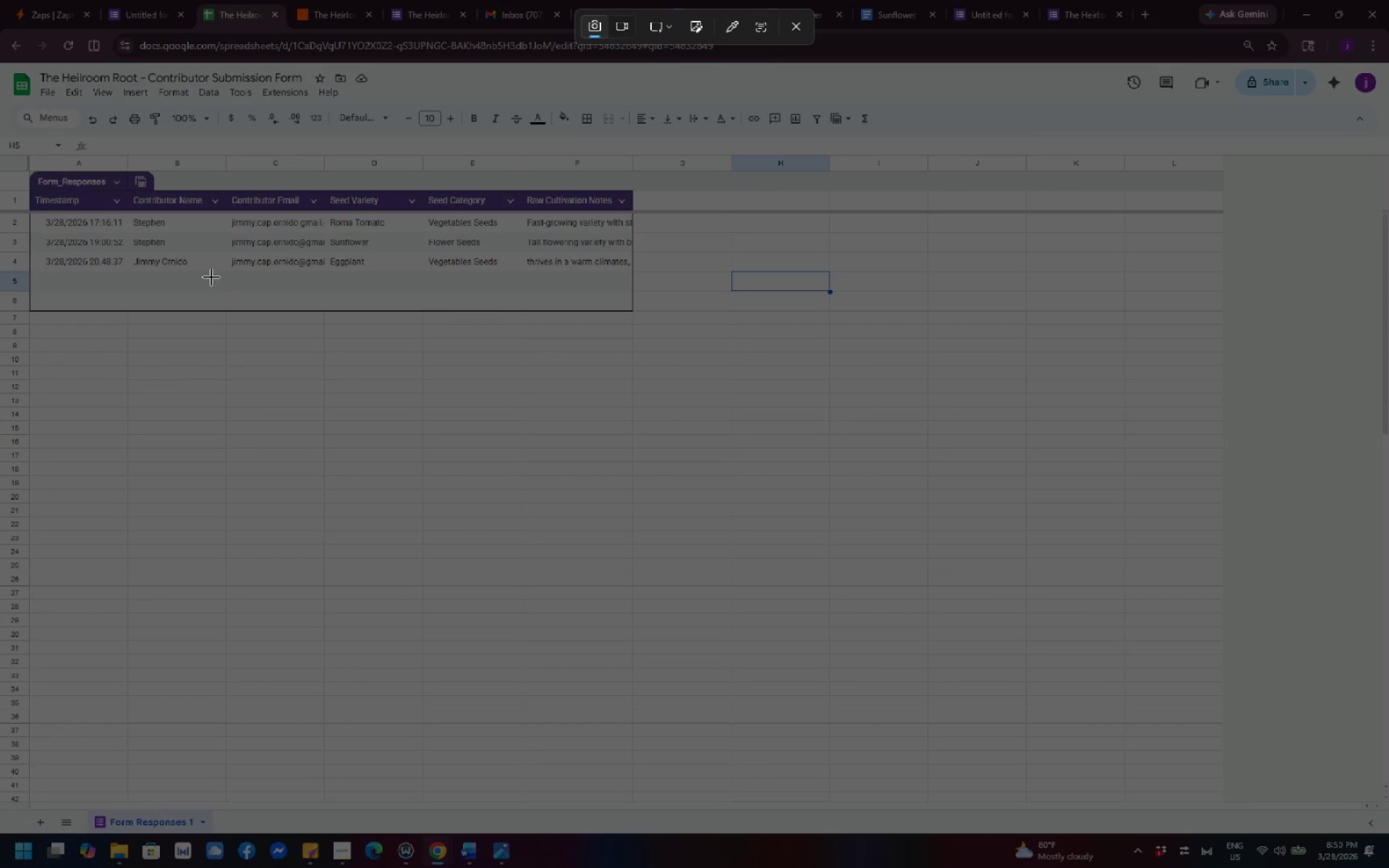 
left_click_drag(start_coordinate=[0, 0], to_coordinate=[1388, 867])
 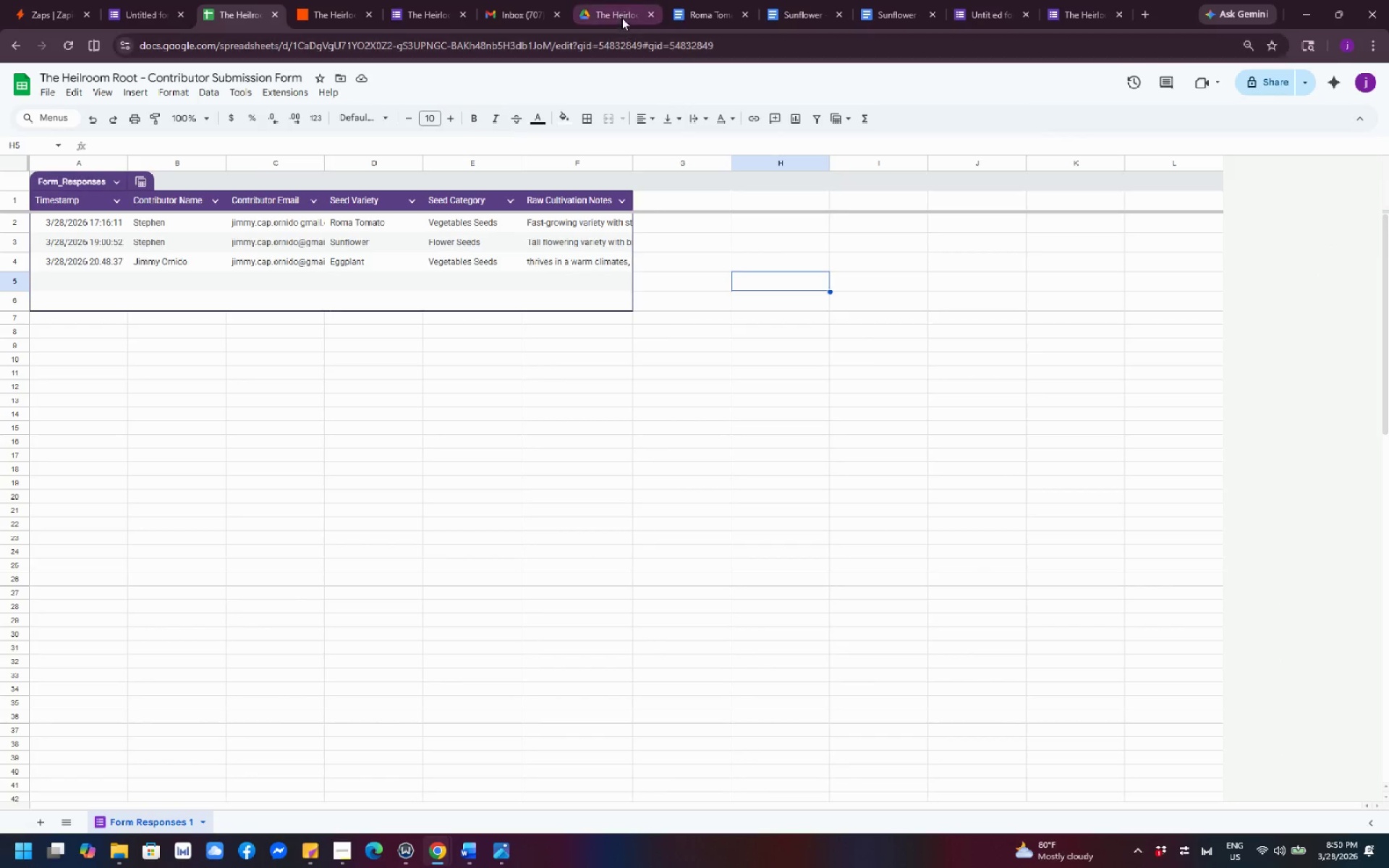 
left_click([618, 12])
 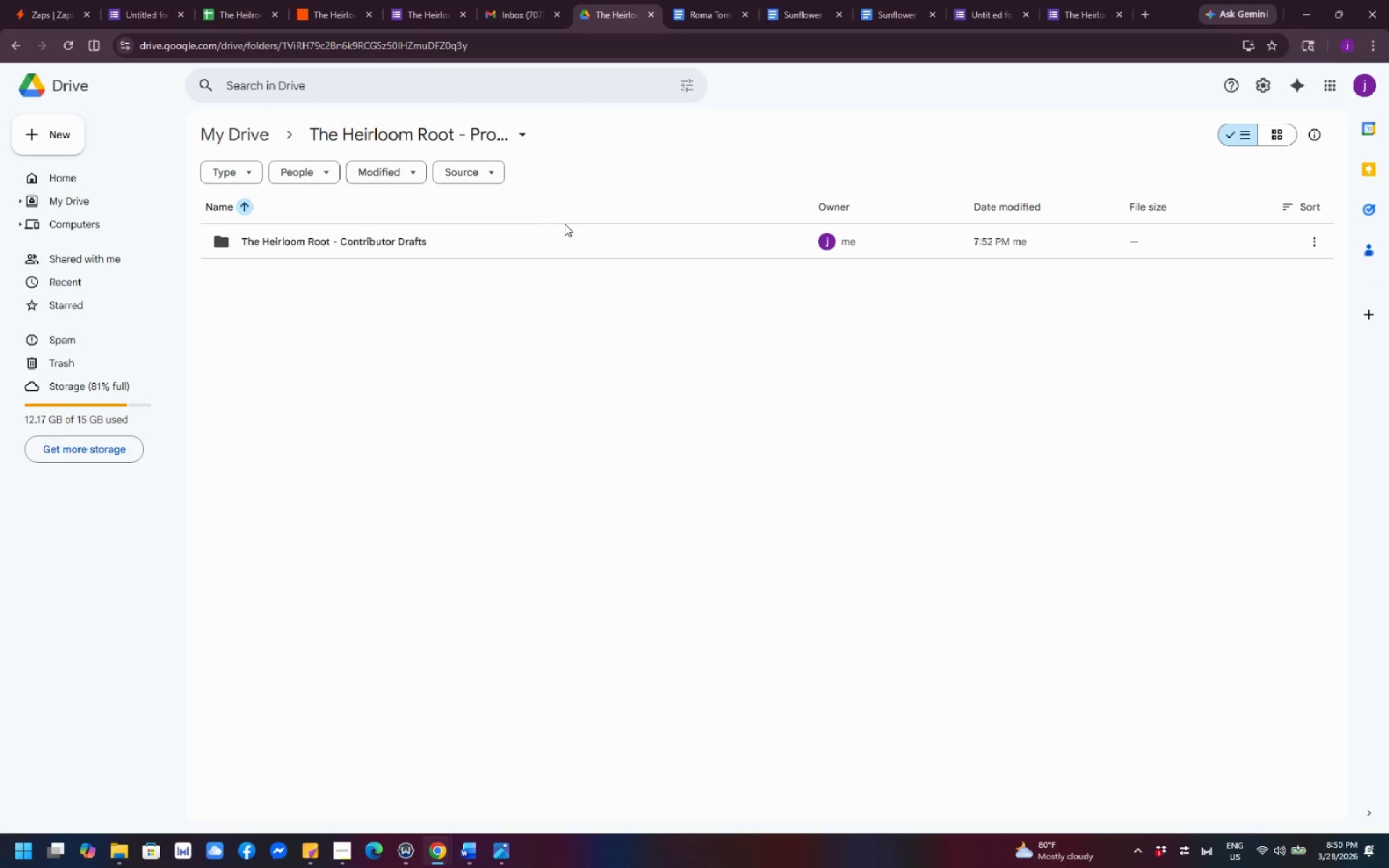 
double_click([548, 239])
 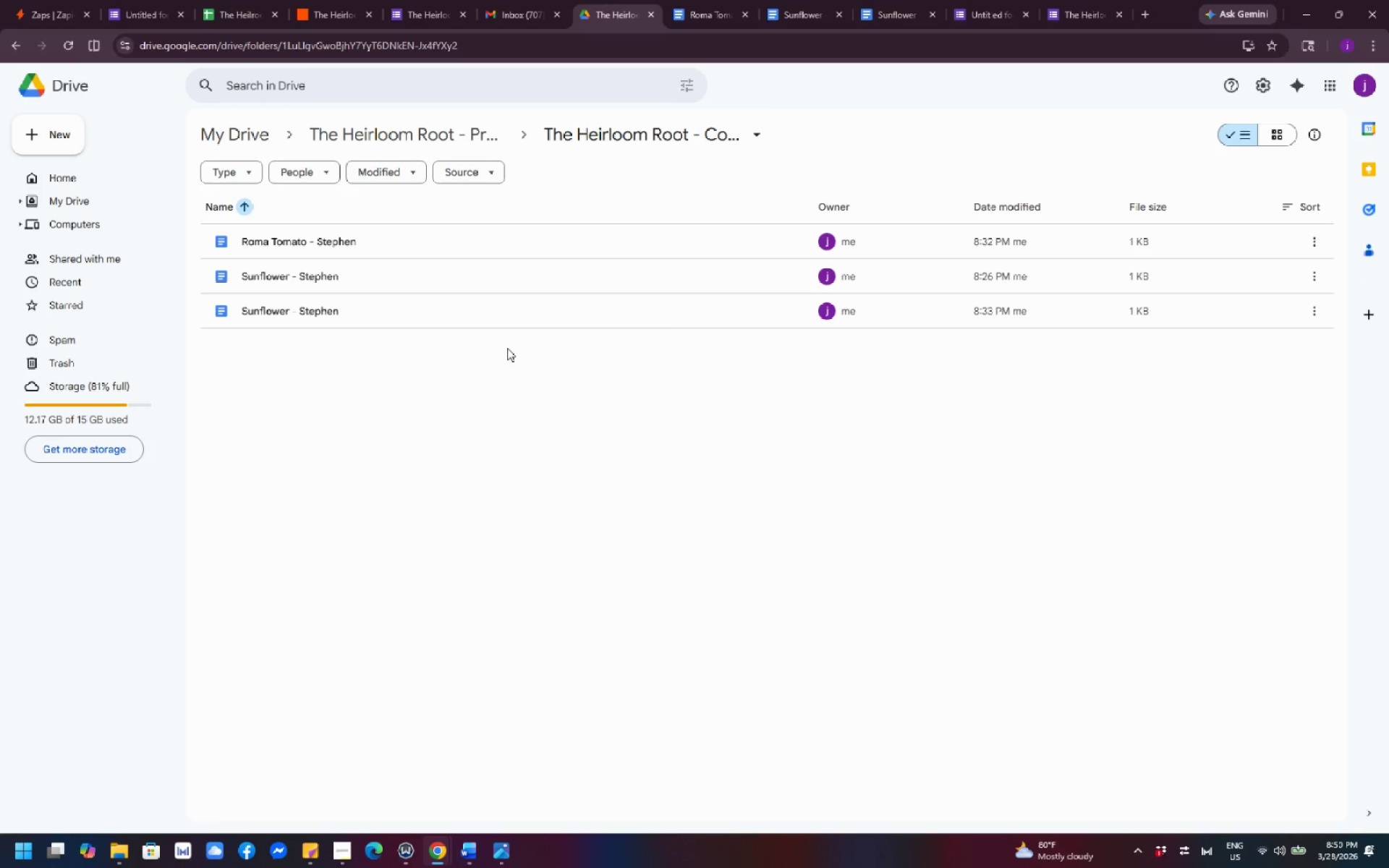 
wait(10.36)
 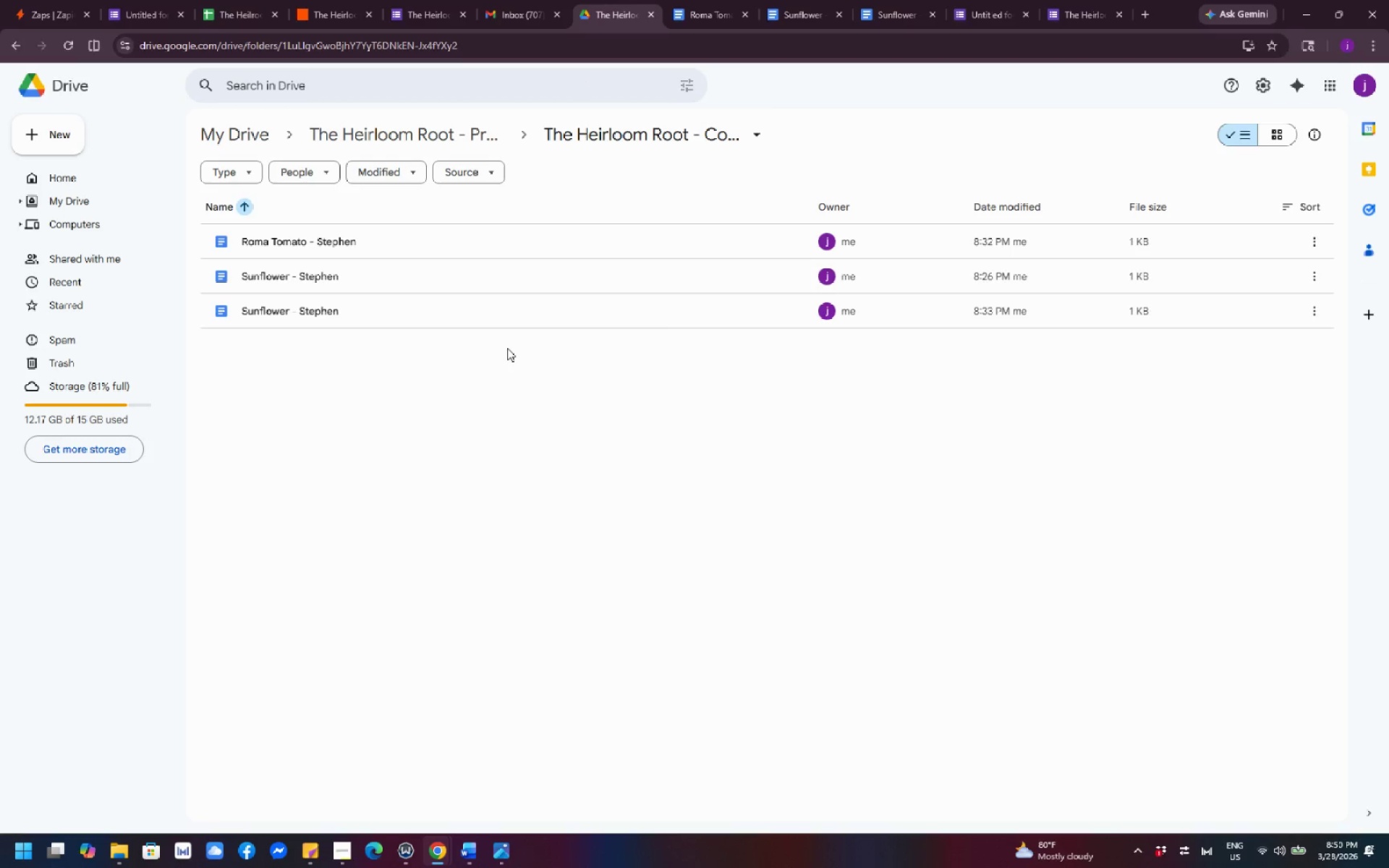 
double_click([422, 282])
 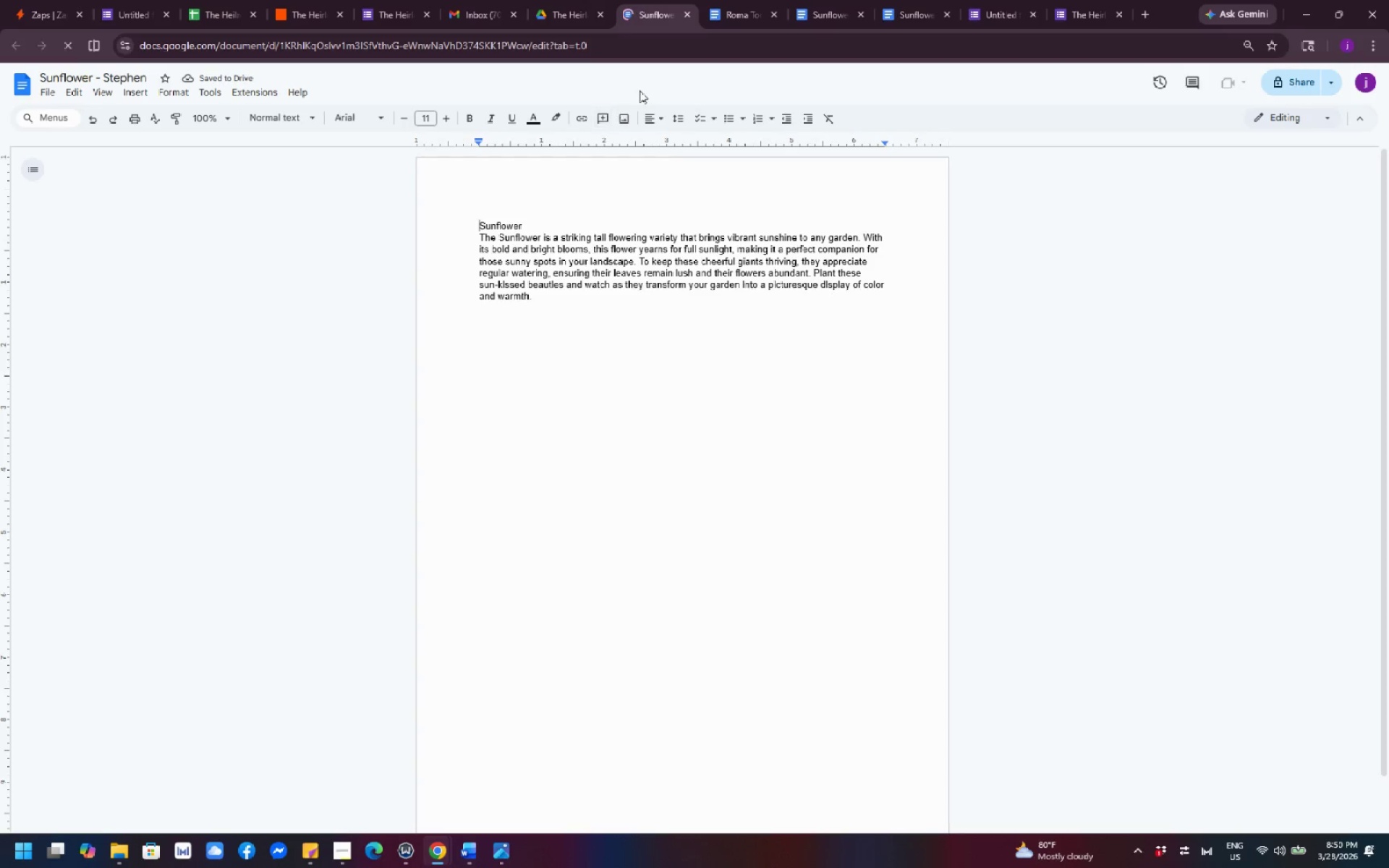 
left_click([687, 9])
 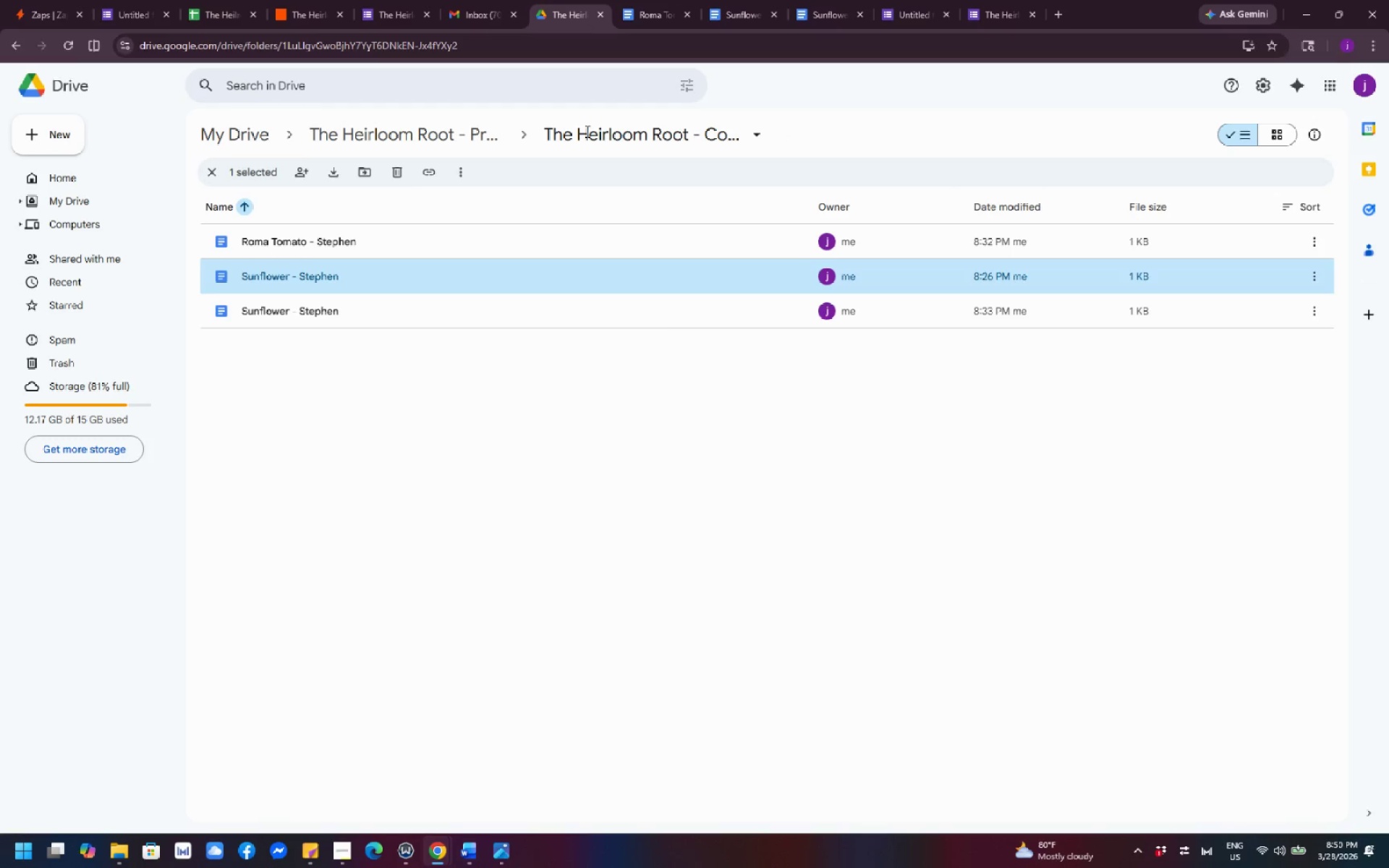 
left_click([594, 545])
 